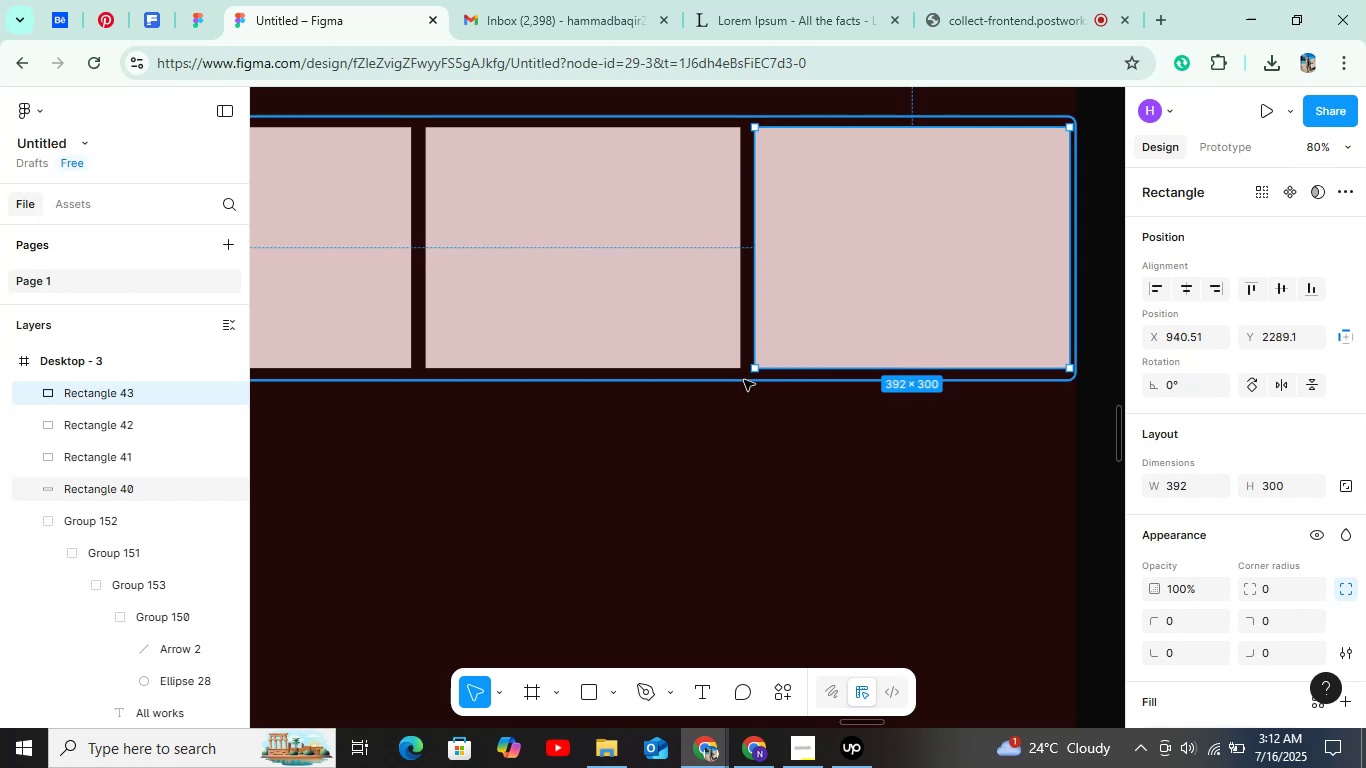 
hold_key(key=AltLeft, duration=0.69)
 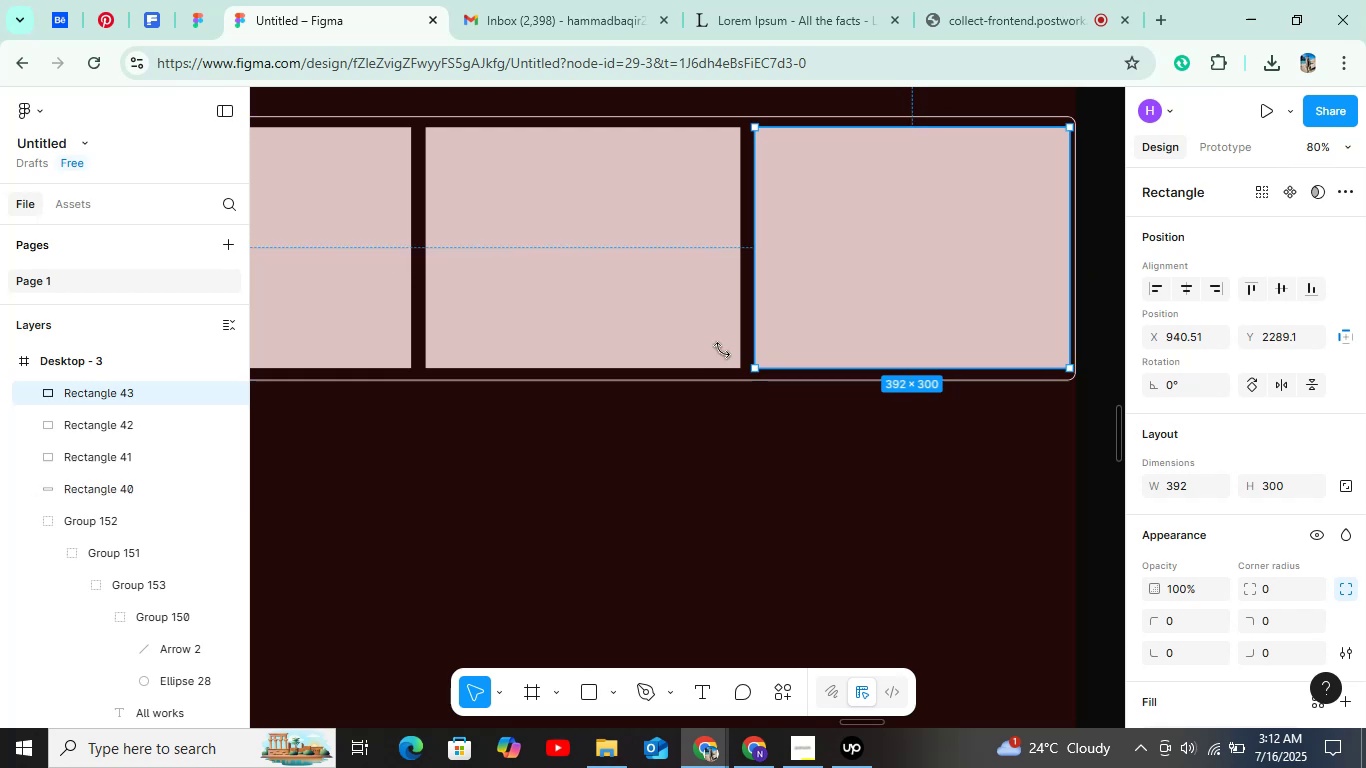 
hold_key(key=AltLeft, duration=0.75)
 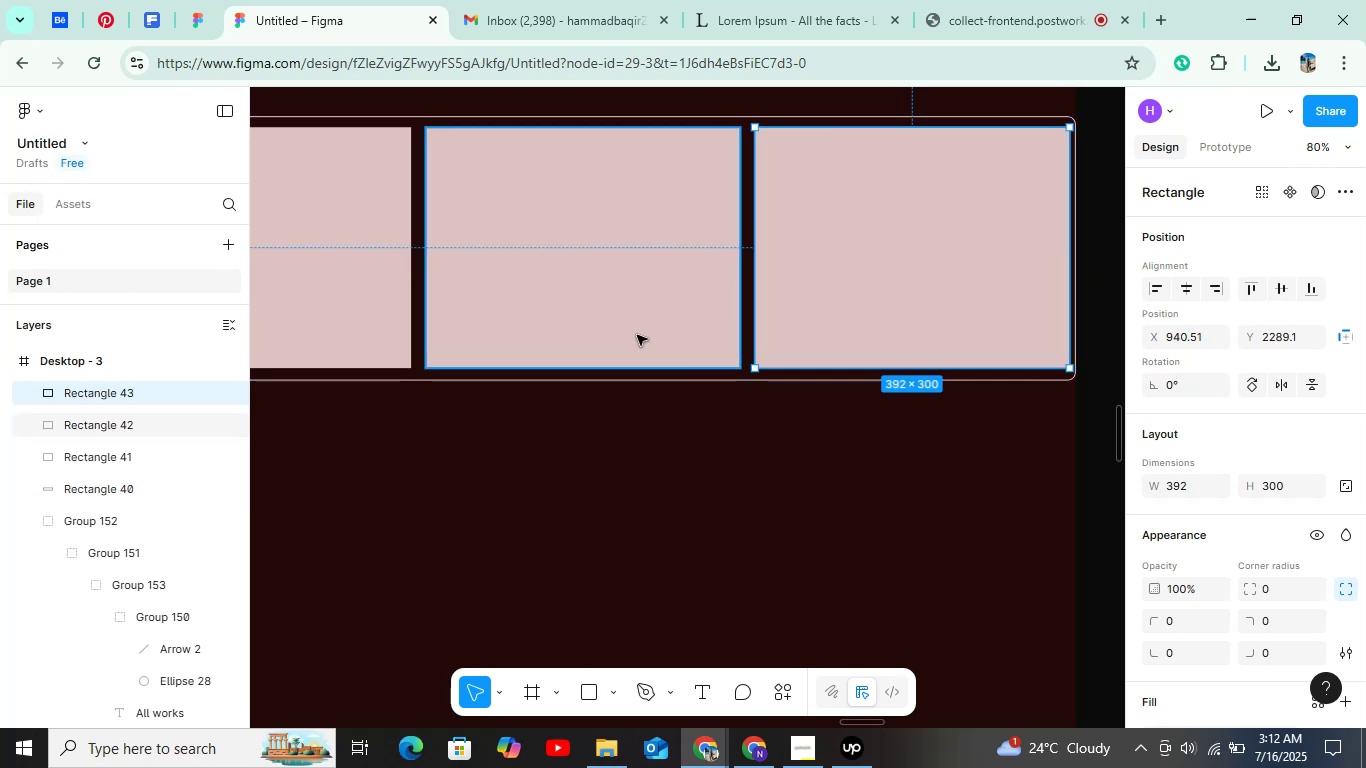 
left_click([637, 335])
 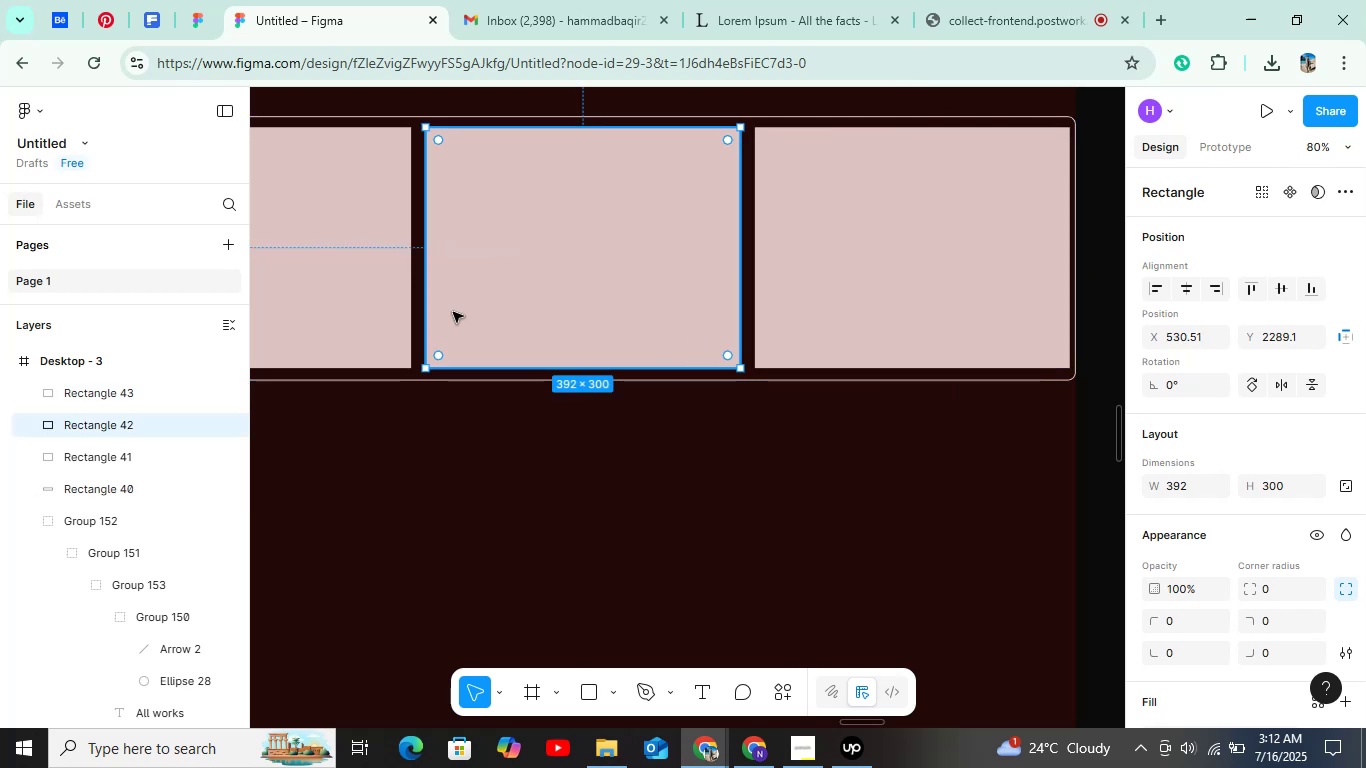 
key(Alt+Shift+ArrowLeft)
 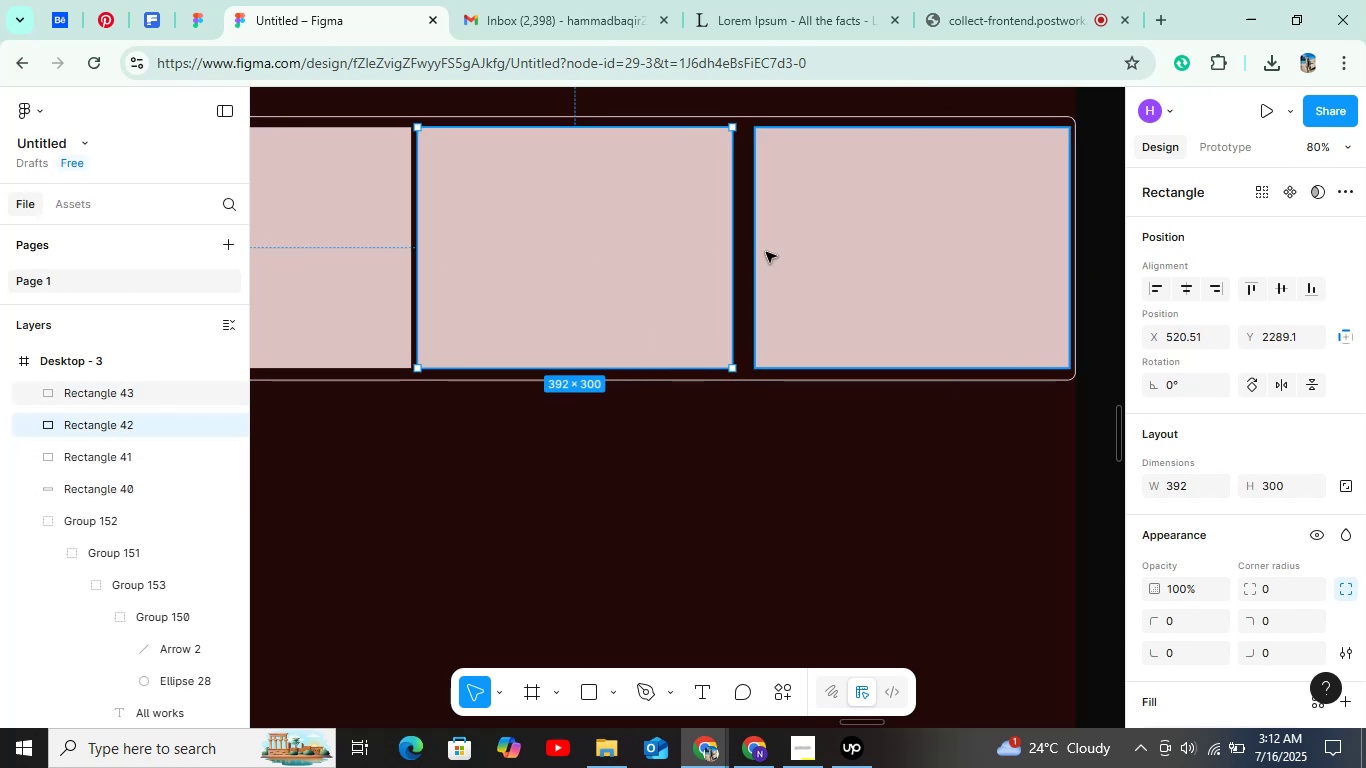 
left_click([766, 252])
 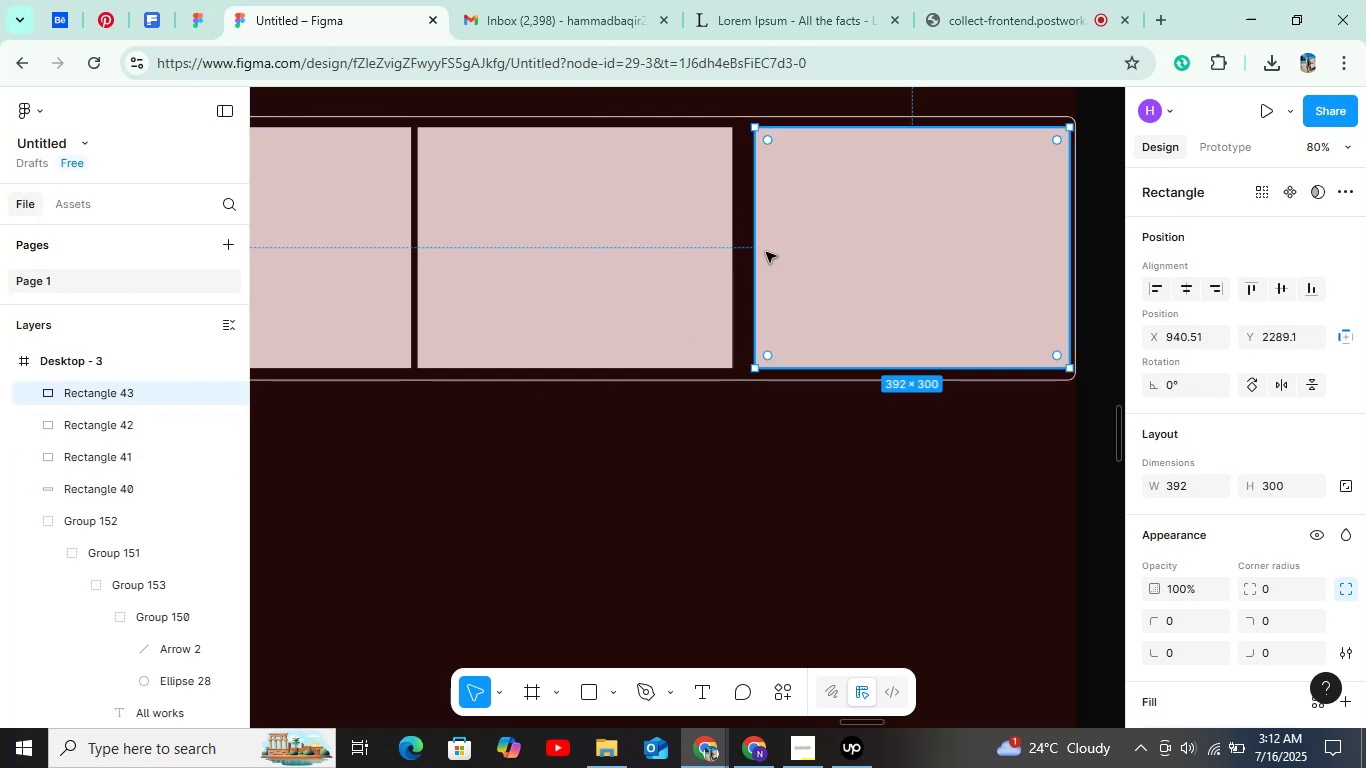 
key(Alt+Shift+ArrowLeft)
 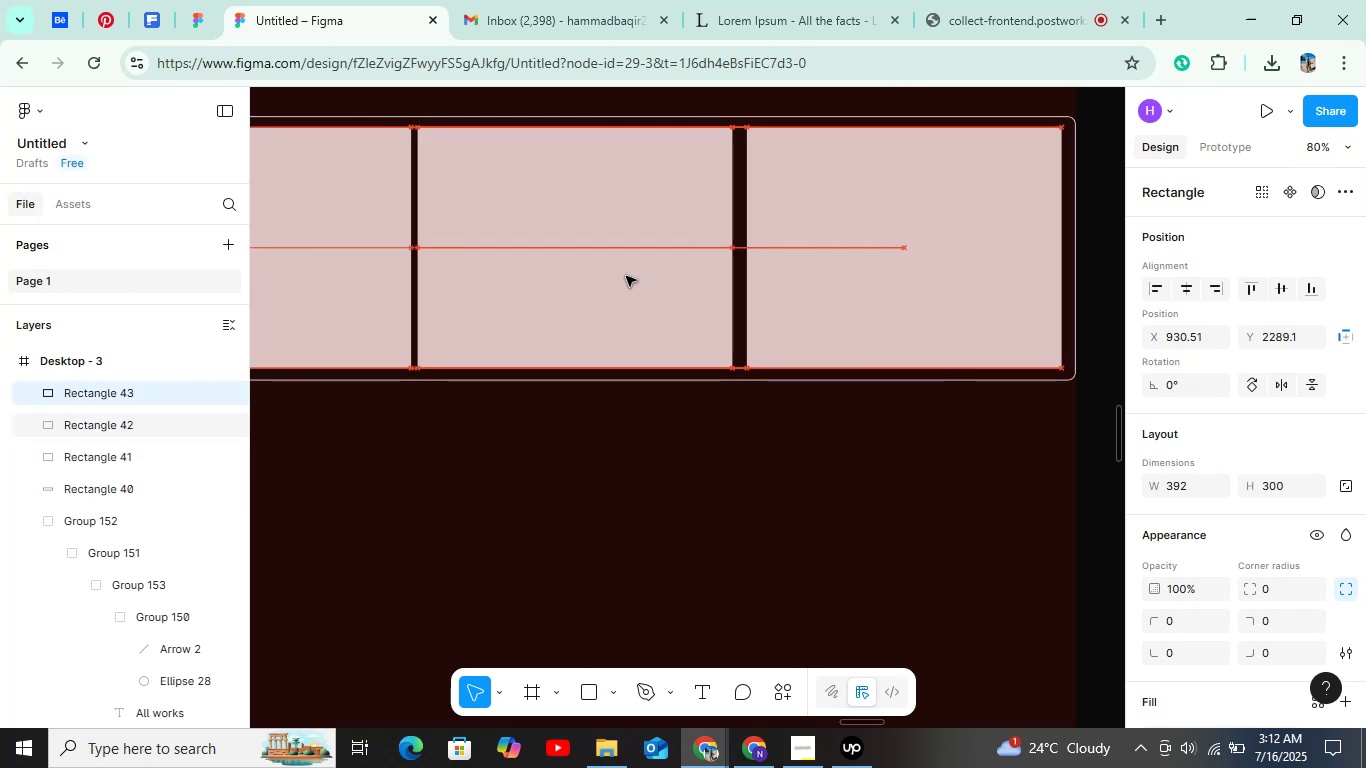 
hold_key(key=AltLeft, duration=1.4)
 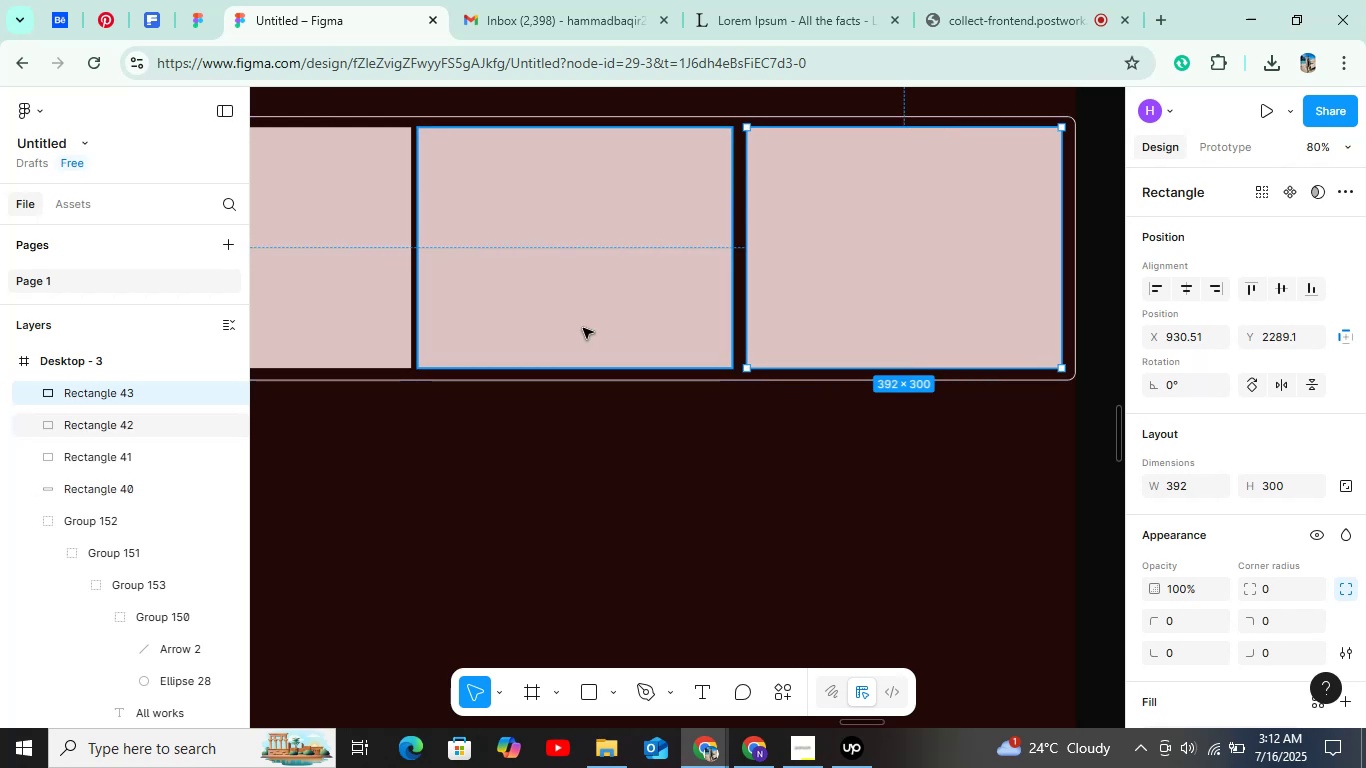 
hold_key(key=AltLeft, duration=0.45)
 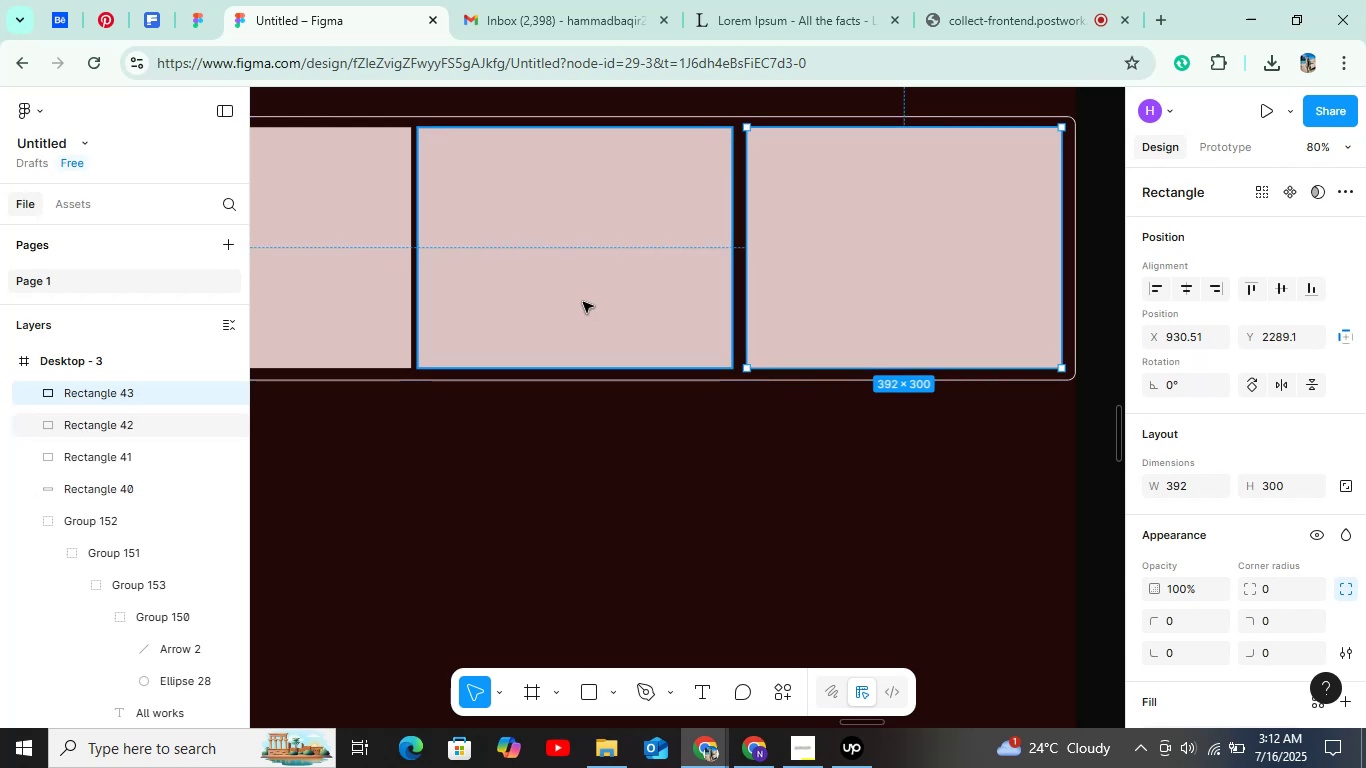 
left_click([583, 302])
 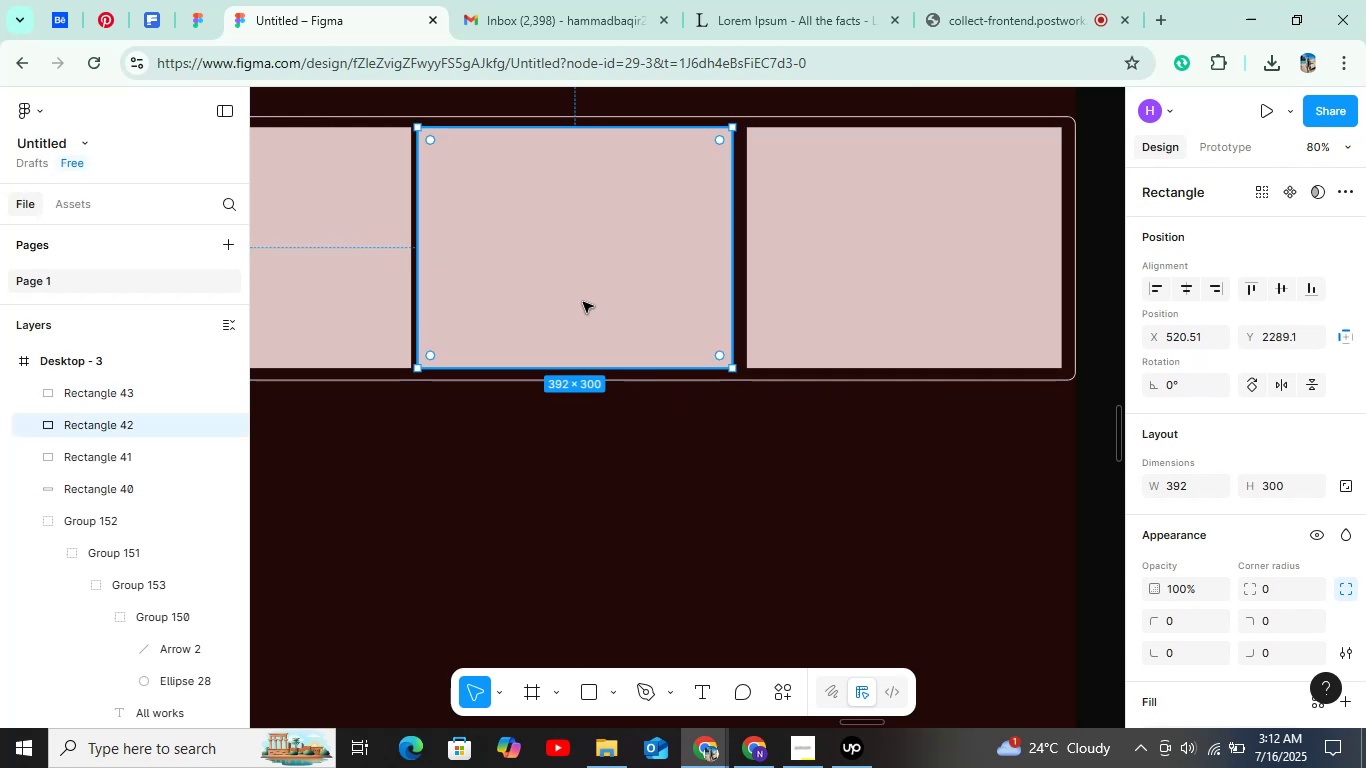 
hold_key(key=AltLeft, duration=1.5)
 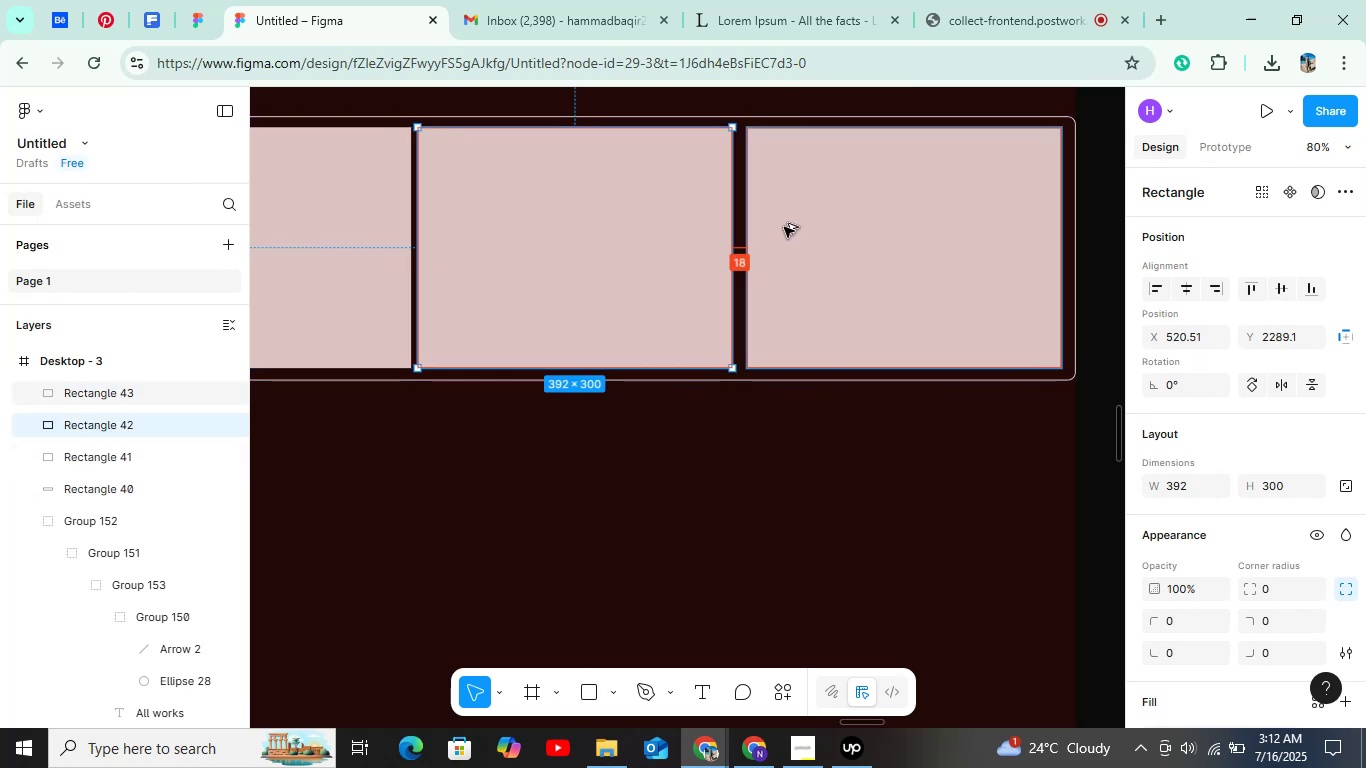 
hold_key(key=AltLeft, duration=0.57)
 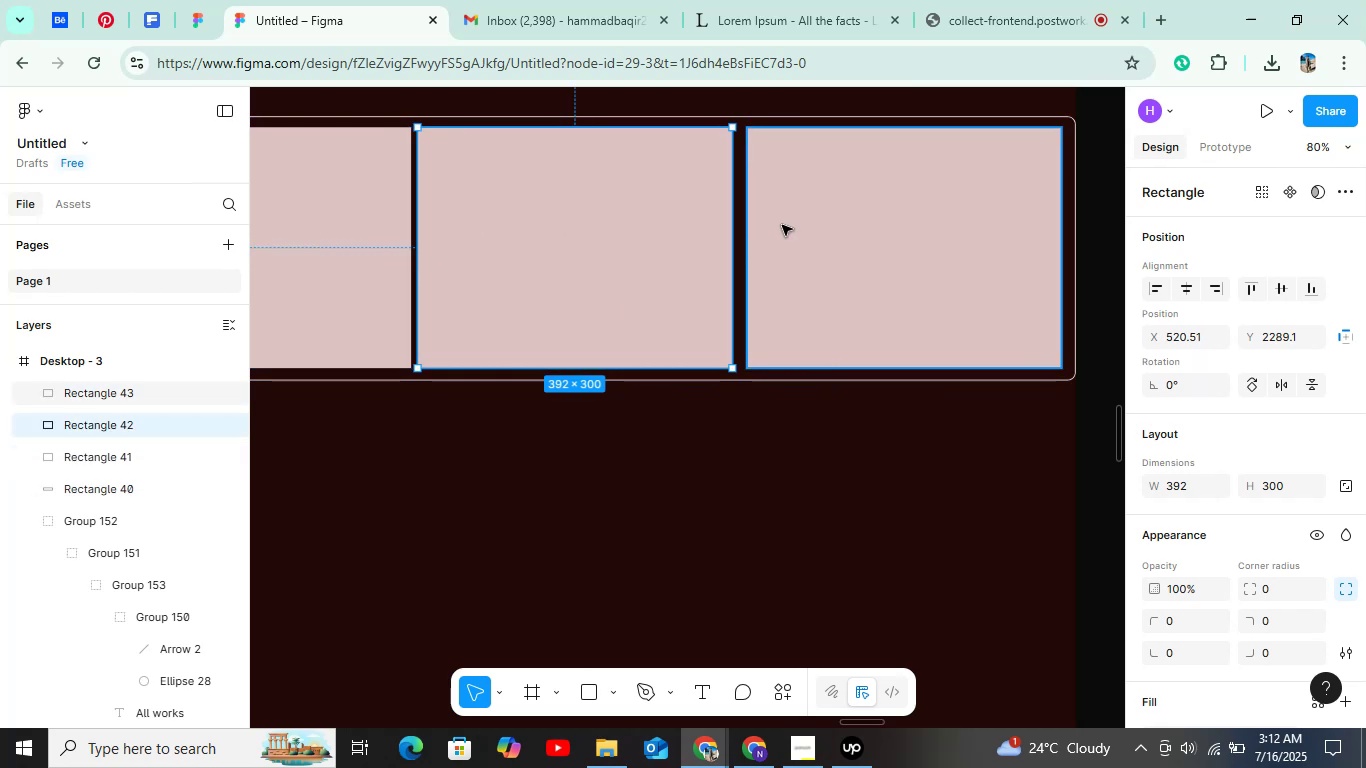 
left_click([782, 225])
 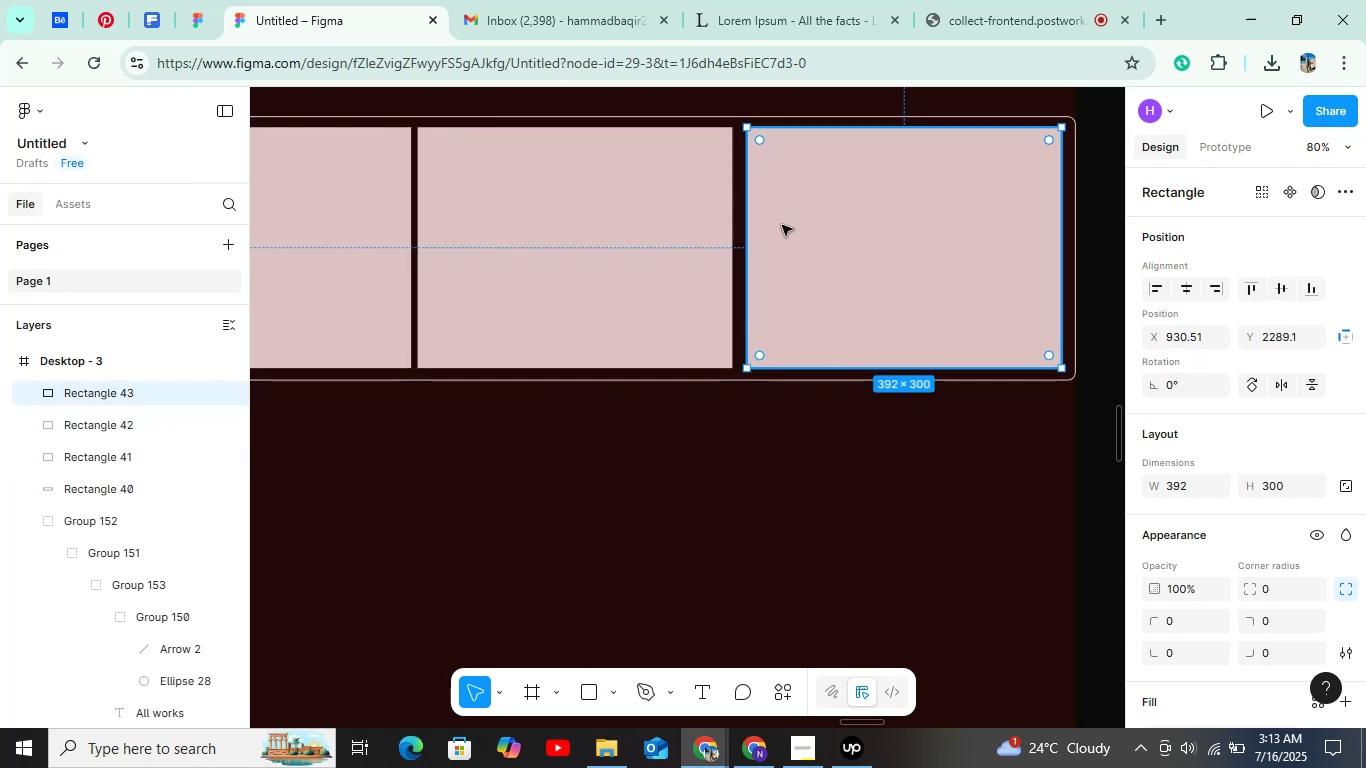 
key(Alt+Shift+ShiftLeft)
 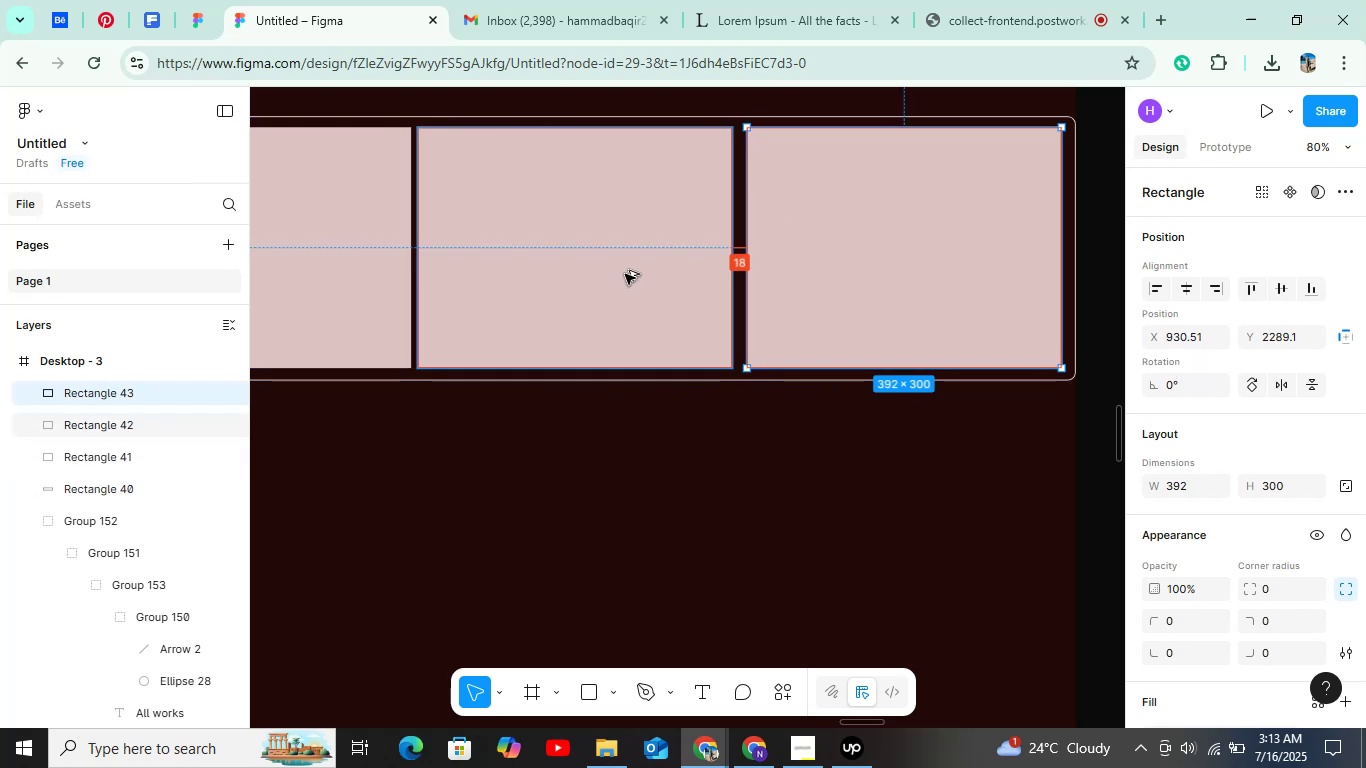 
key(Alt+Shift+ArrowLeft)
 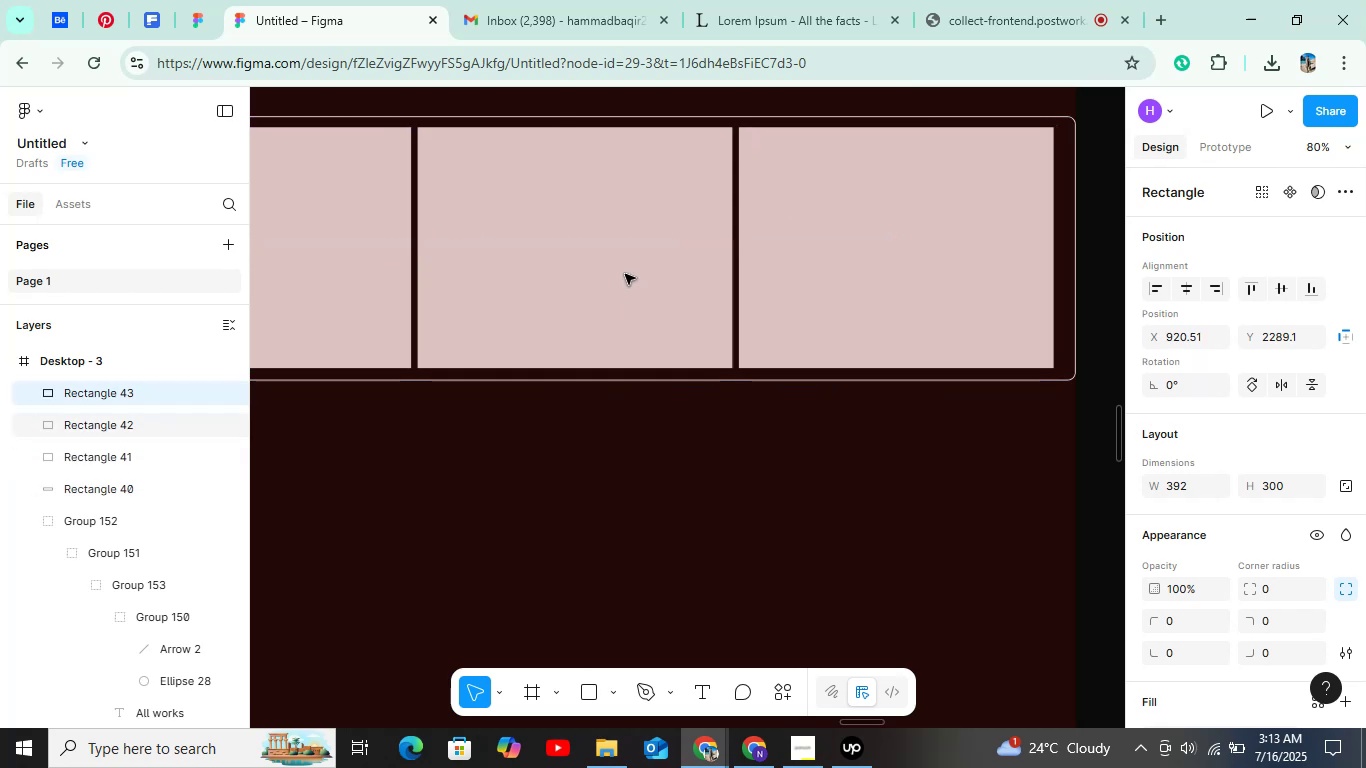 
hold_key(key=AltLeft, duration=1.52)
 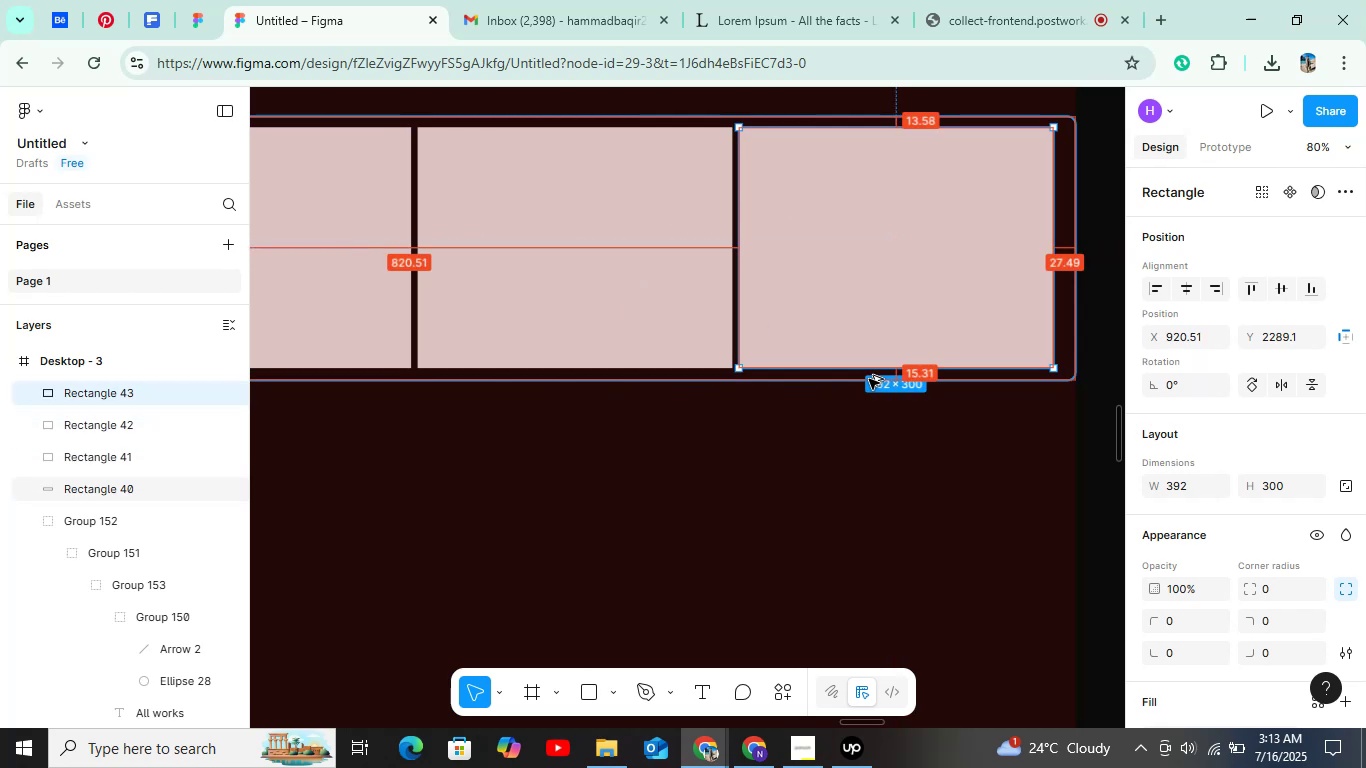 
key(Alt+AltLeft)
 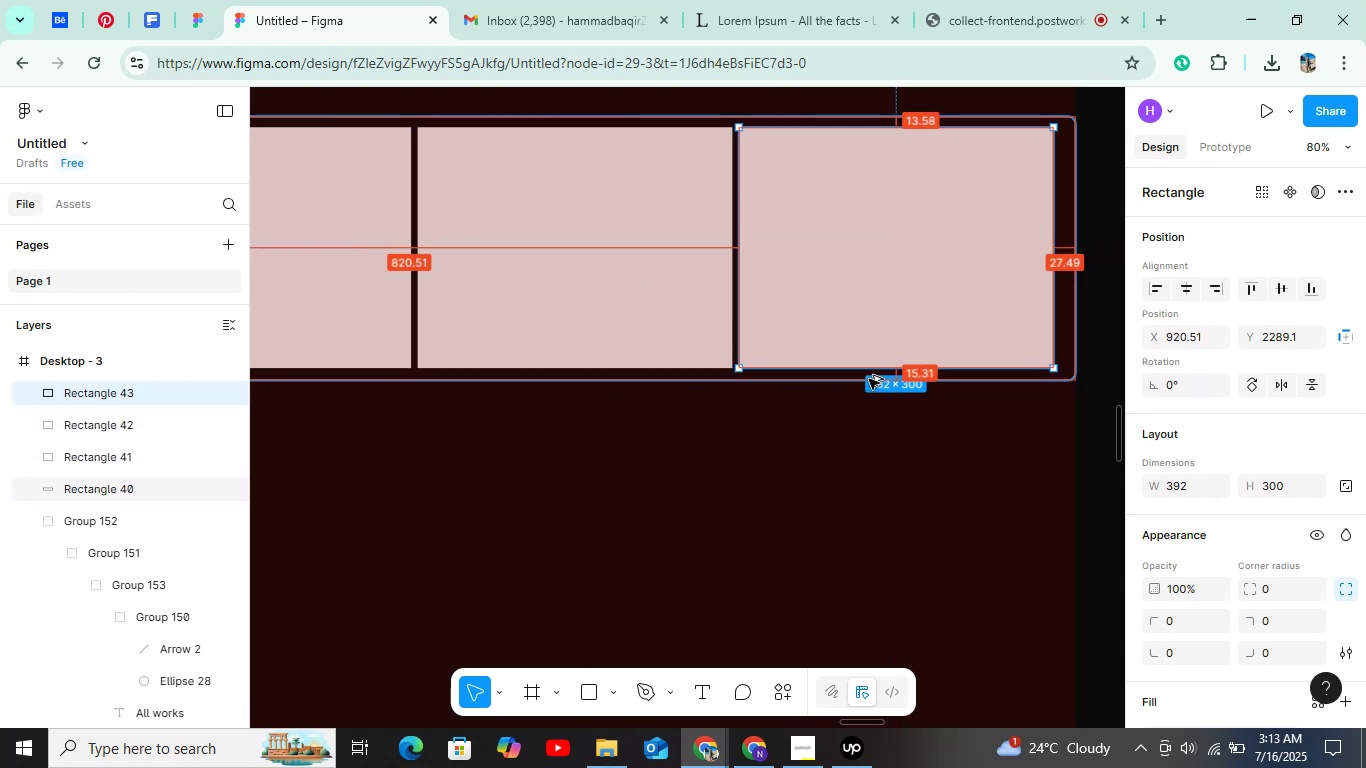 
key(Alt+AltLeft)
 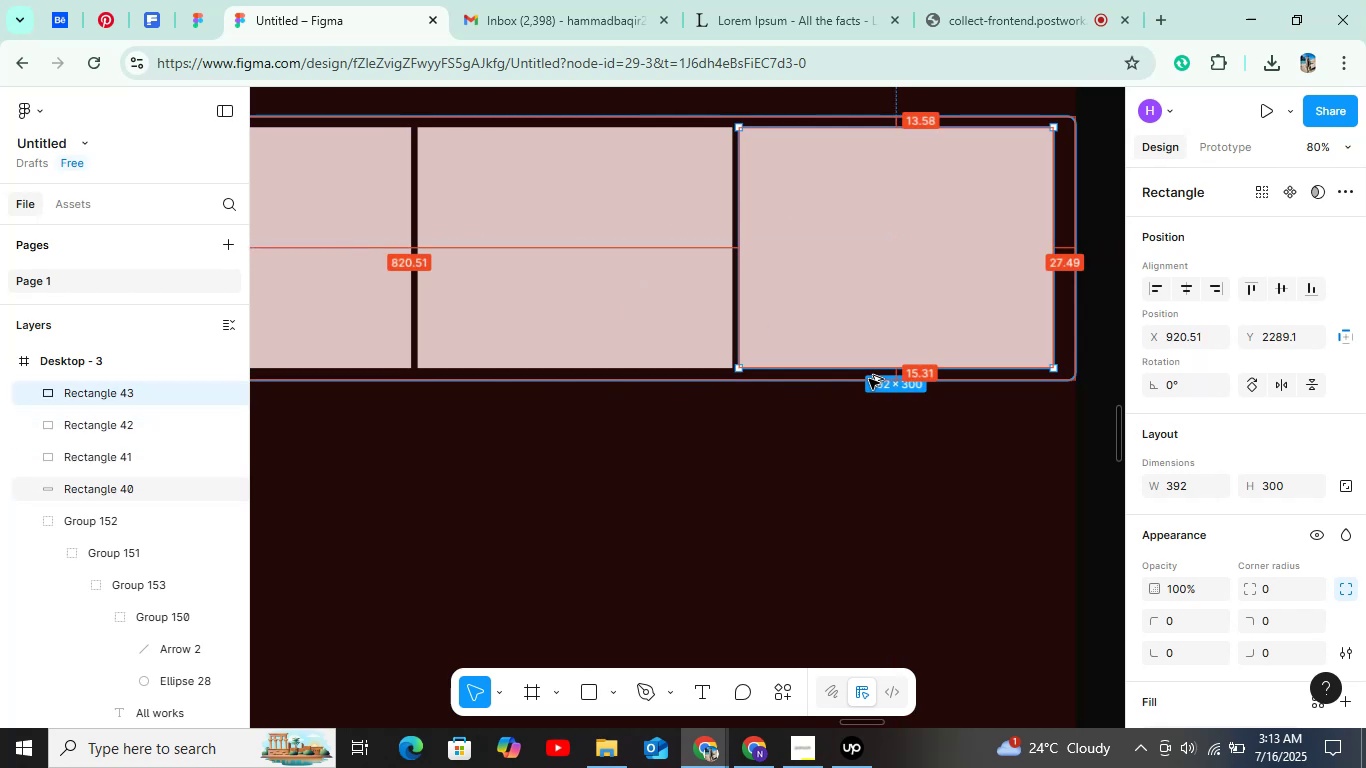 
key(Alt+AltLeft)
 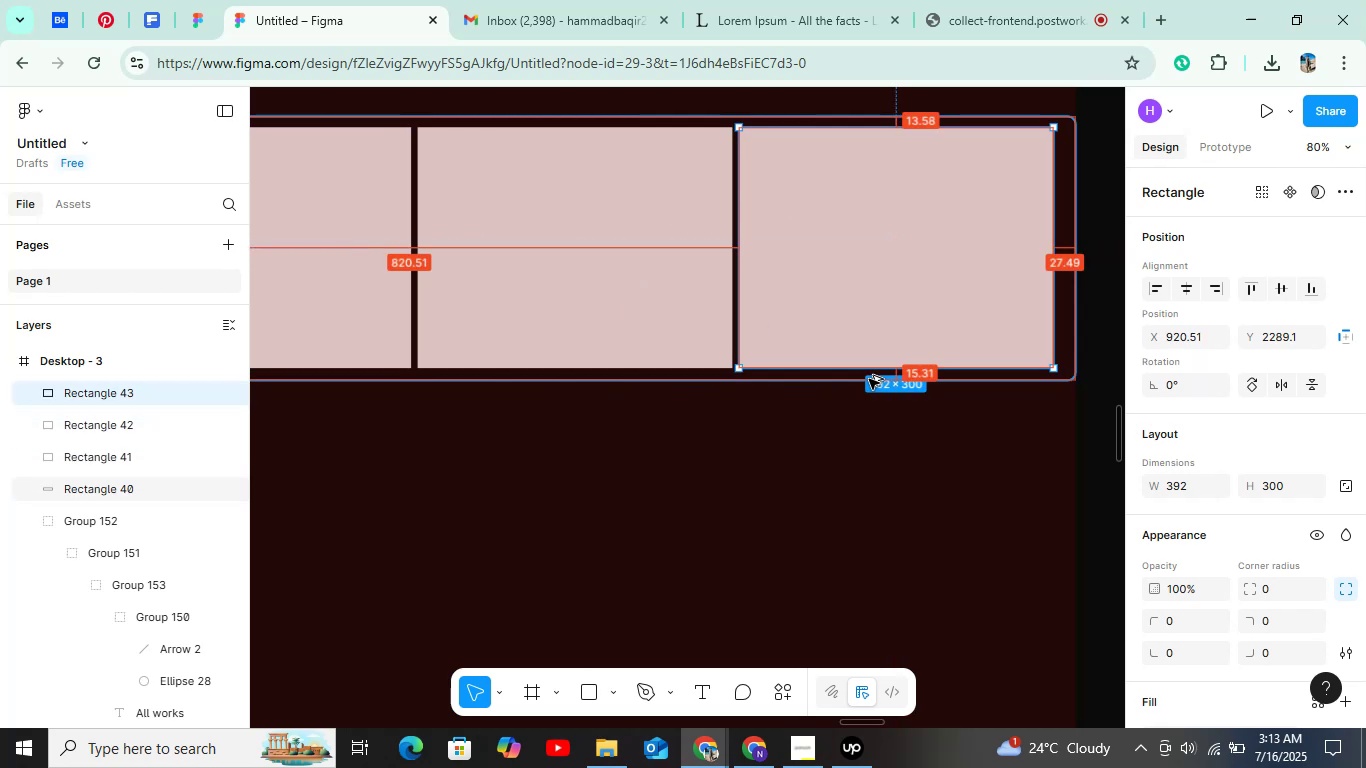 
key(Alt+AltLeft)
 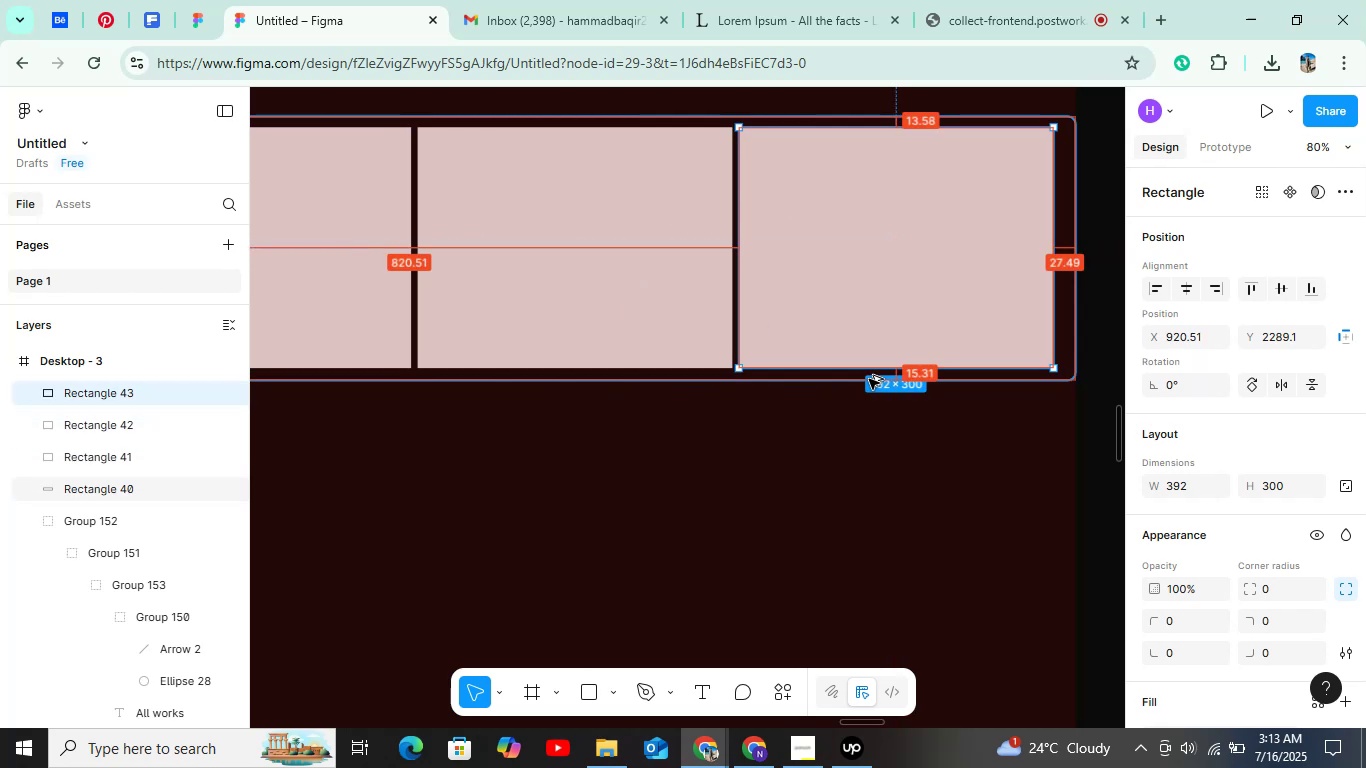 
key(Alt+AltLeft)
 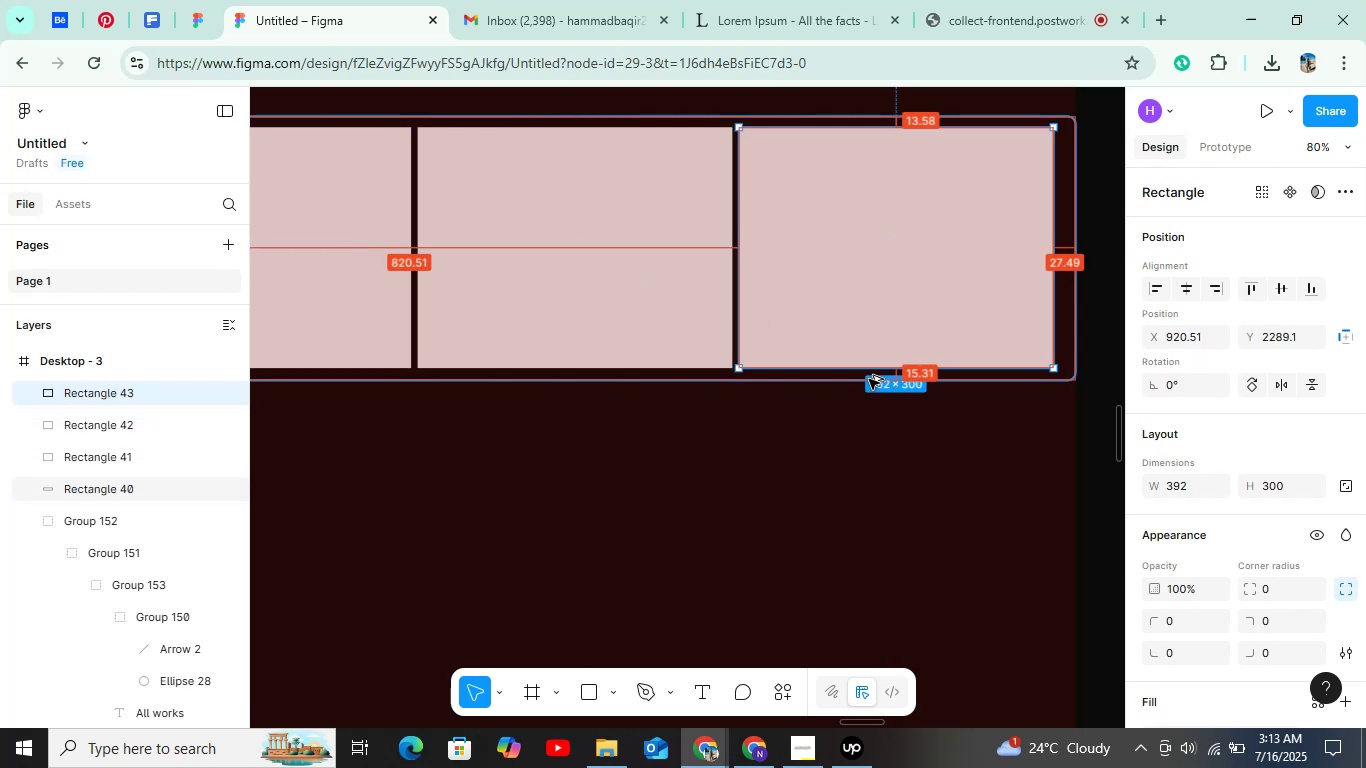 
key(Alt+AltLeft)
 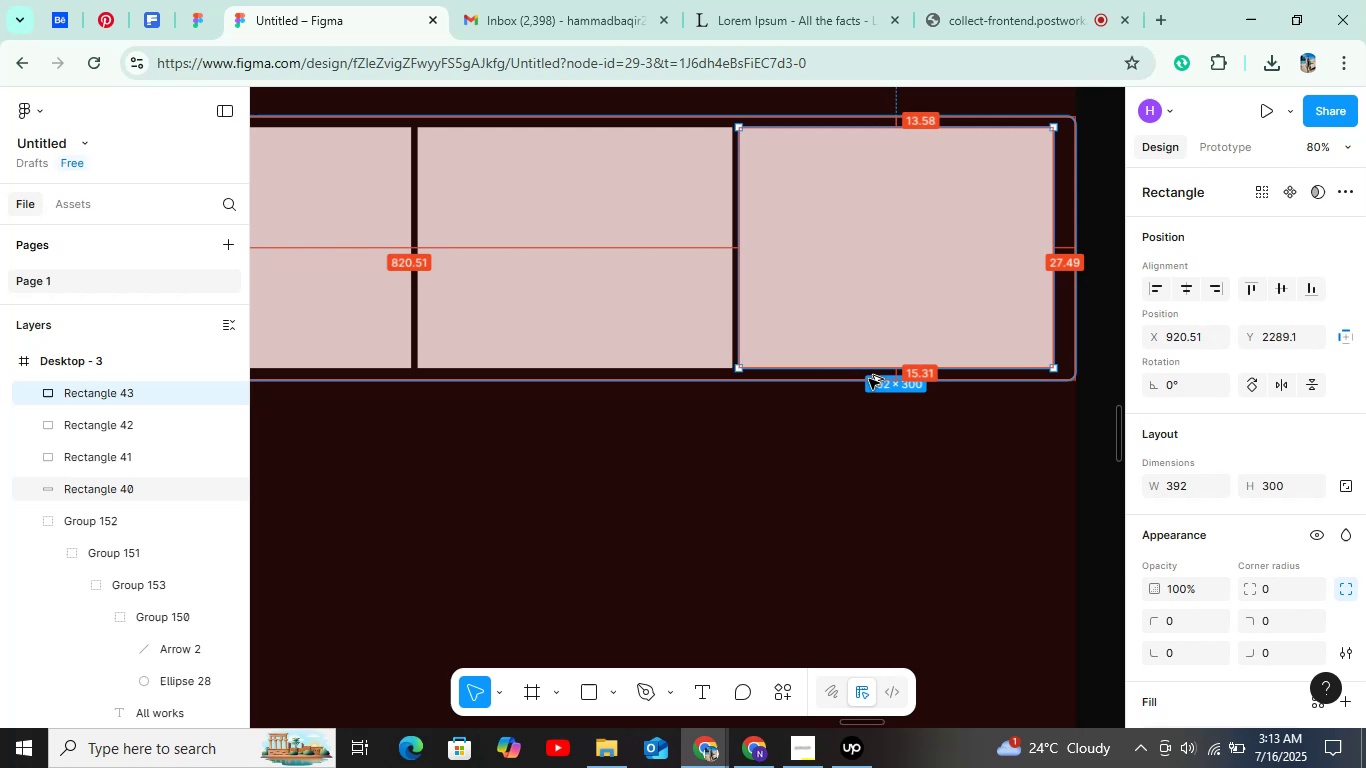 
key(Alt+AltLeft)
 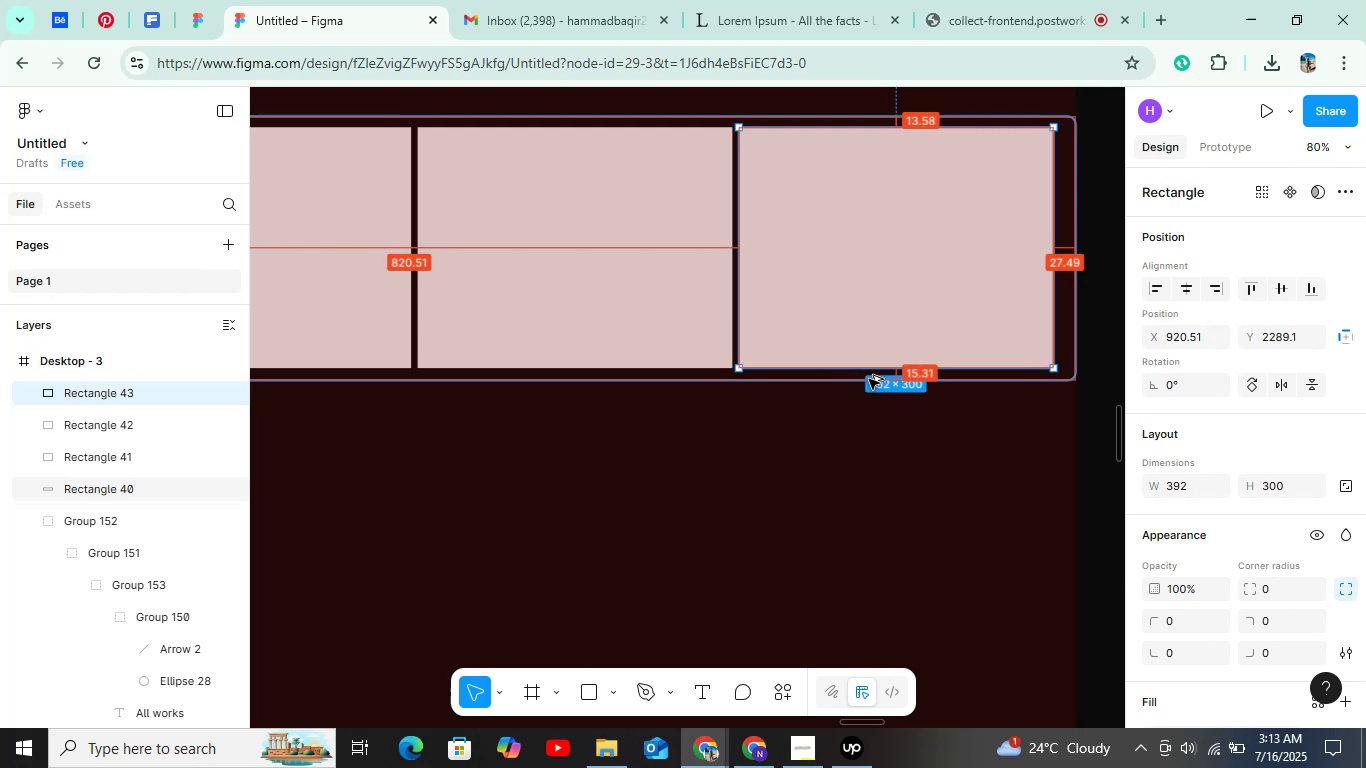 
key(Alt+AltLeft)
 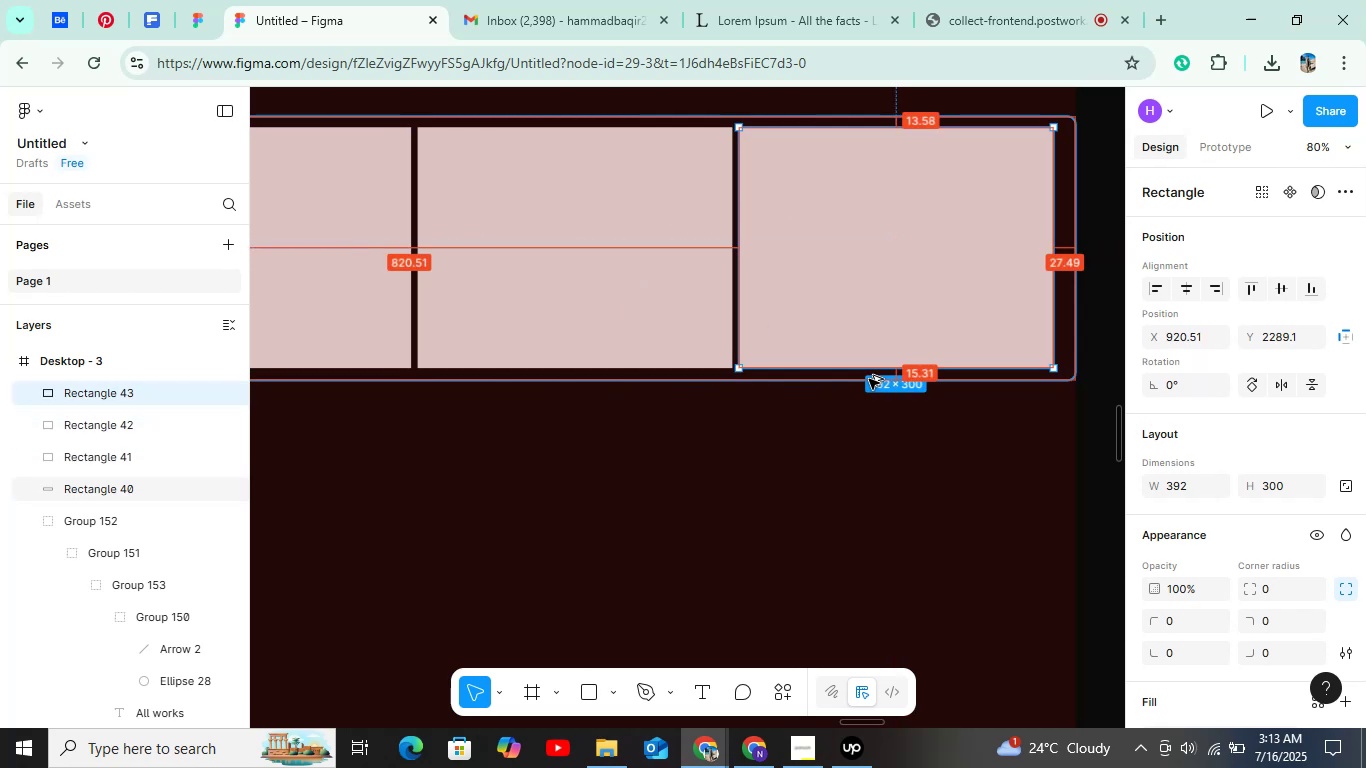 
key(Alt+AltLeft)
 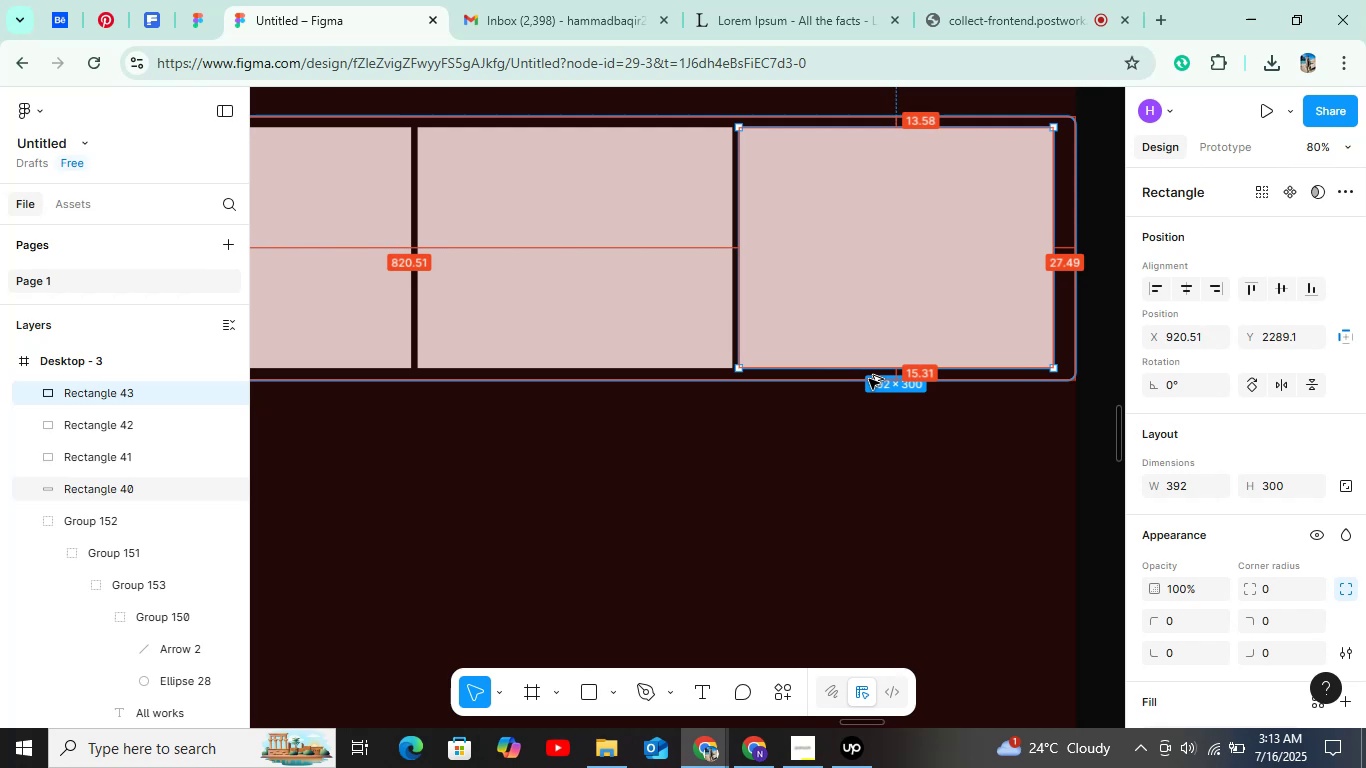 
key(Alt+AltLeft)
 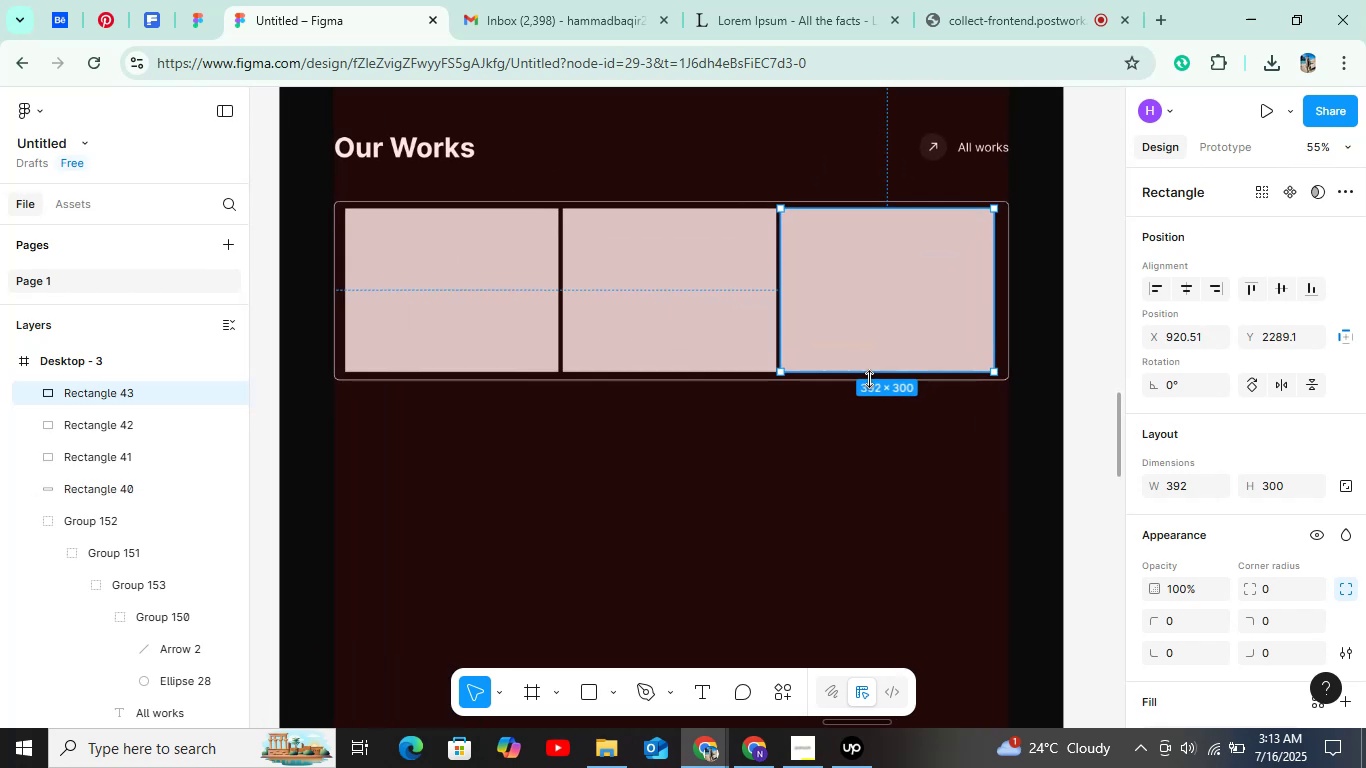 
left_click([980, 451])
 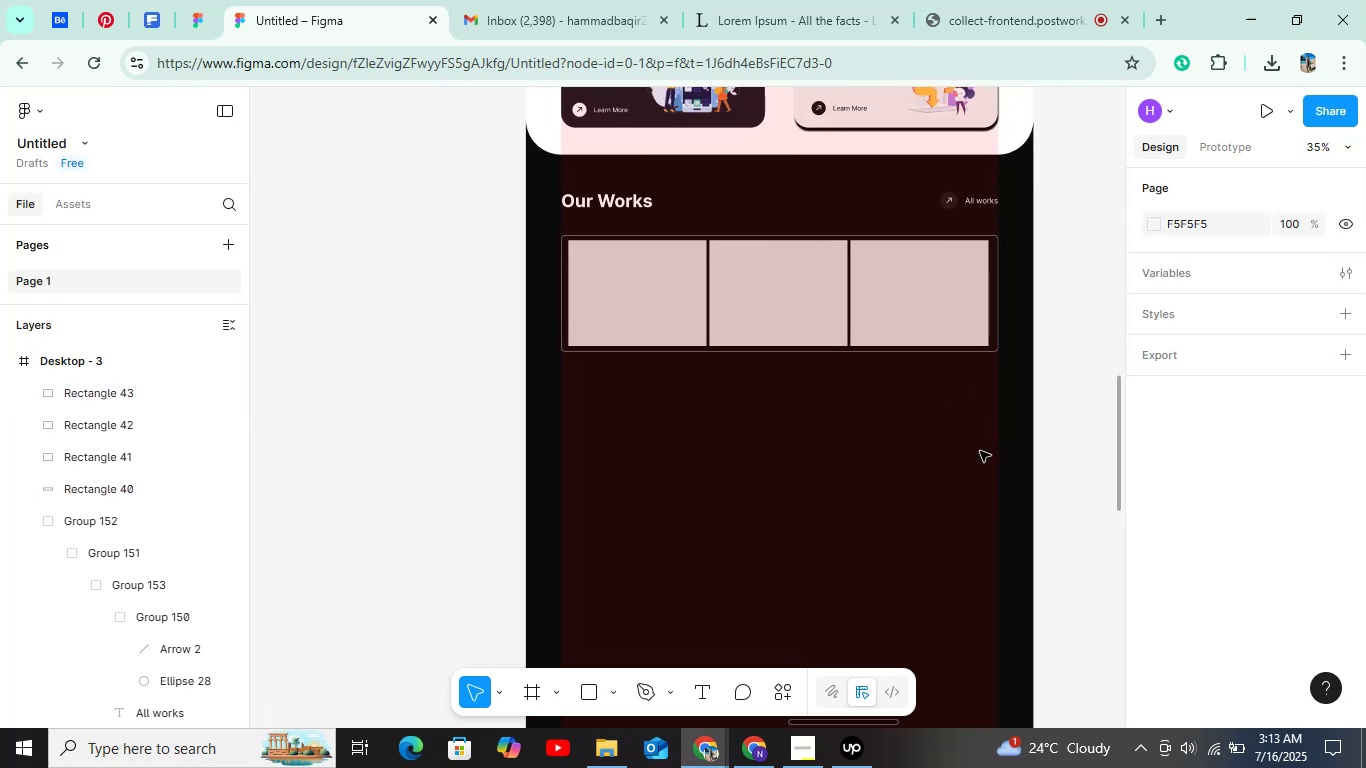 
left_click([600, 277])
 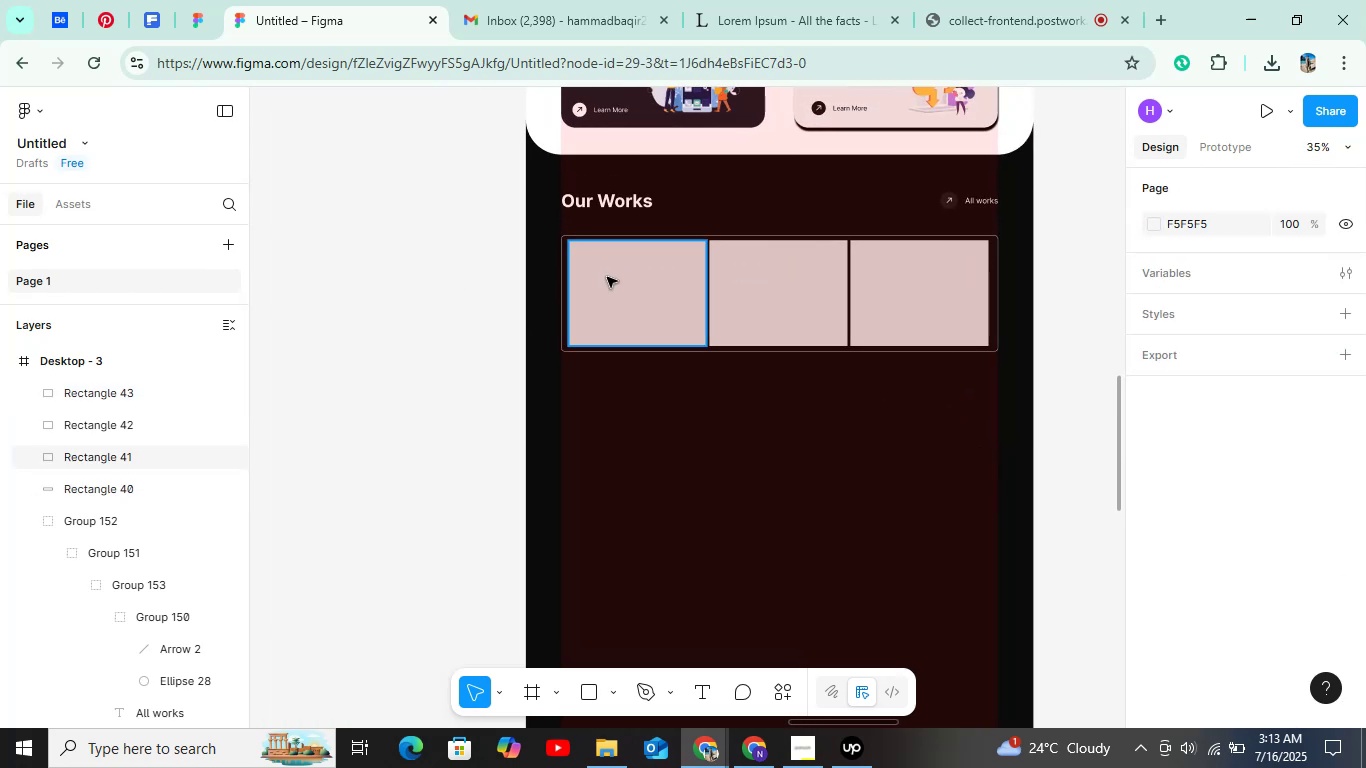 
hold_key(key=ShiftLeft, duration=1.02)
left_click([824, 296])
 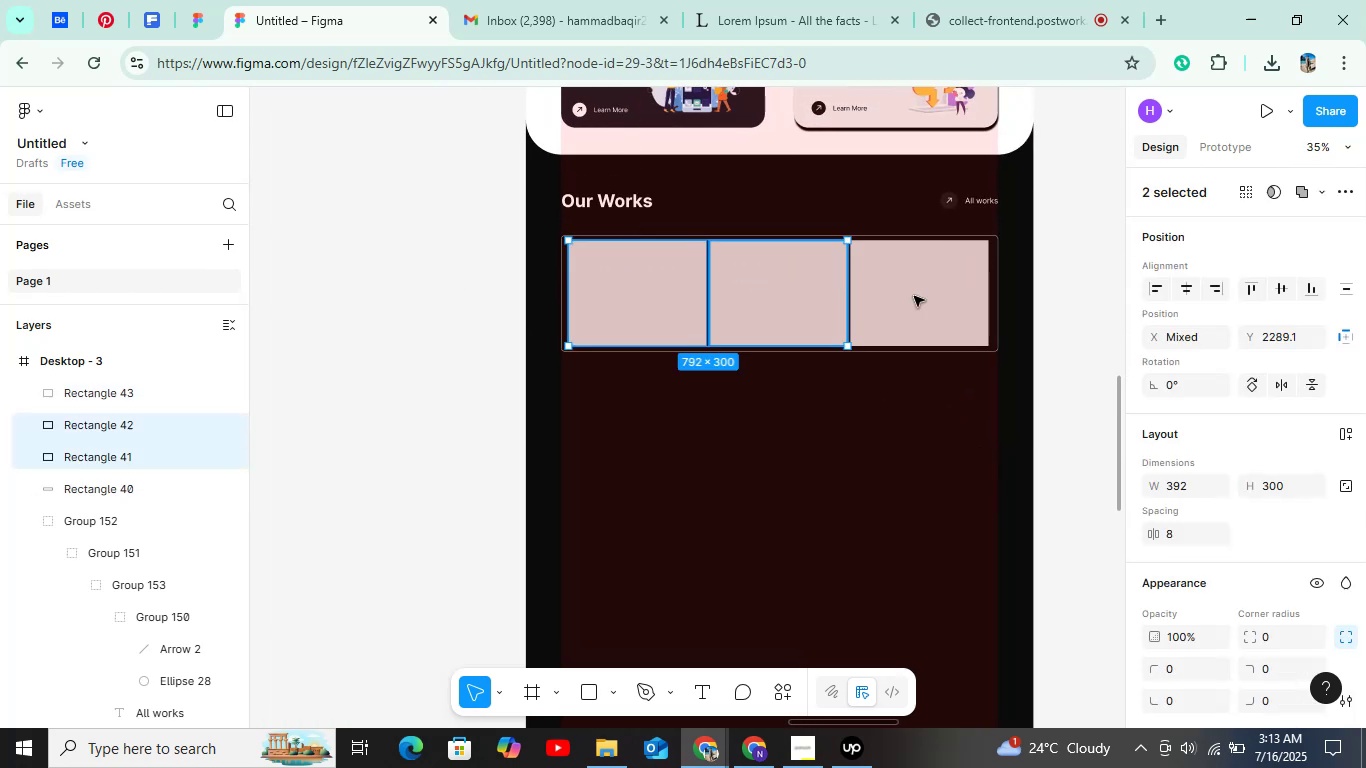 
double_click([914, 296])
 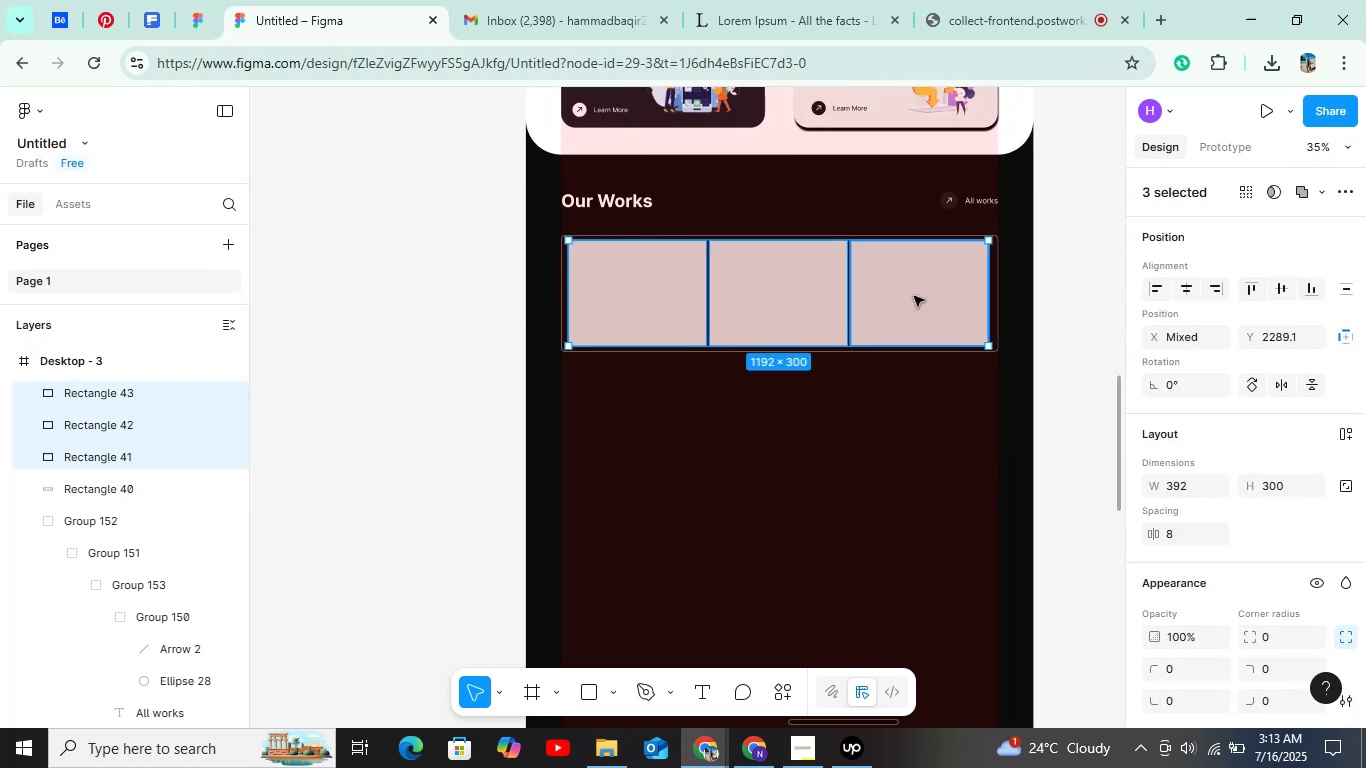 
hold_key(key=ShiftLeft, duration=1.26)
scroll: coordinate [914, 296], scroll_direction: down, amount: 14.0
 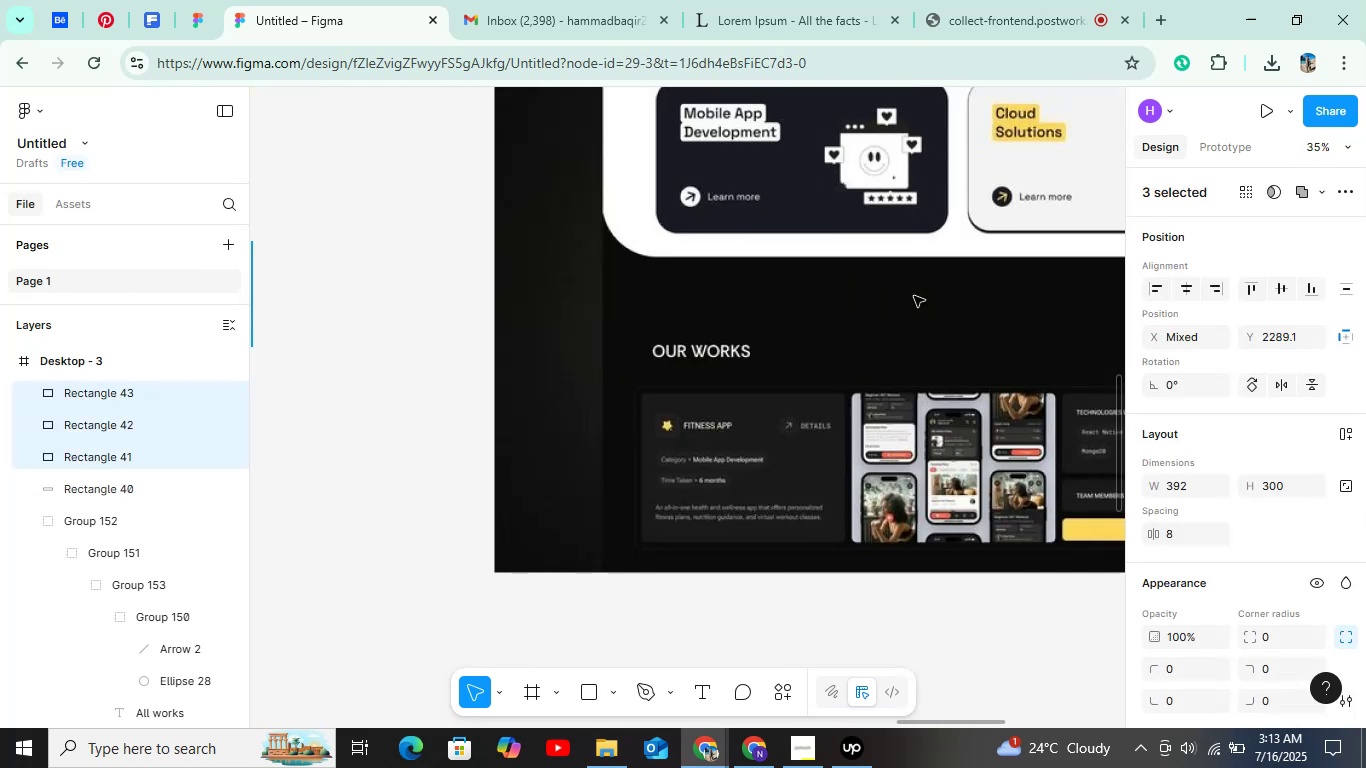 
hold_key(key=ShiftLeft, duration=0.49)
scroll: coordinate [338, 302], scroll_direction: up, amount: 6.0
 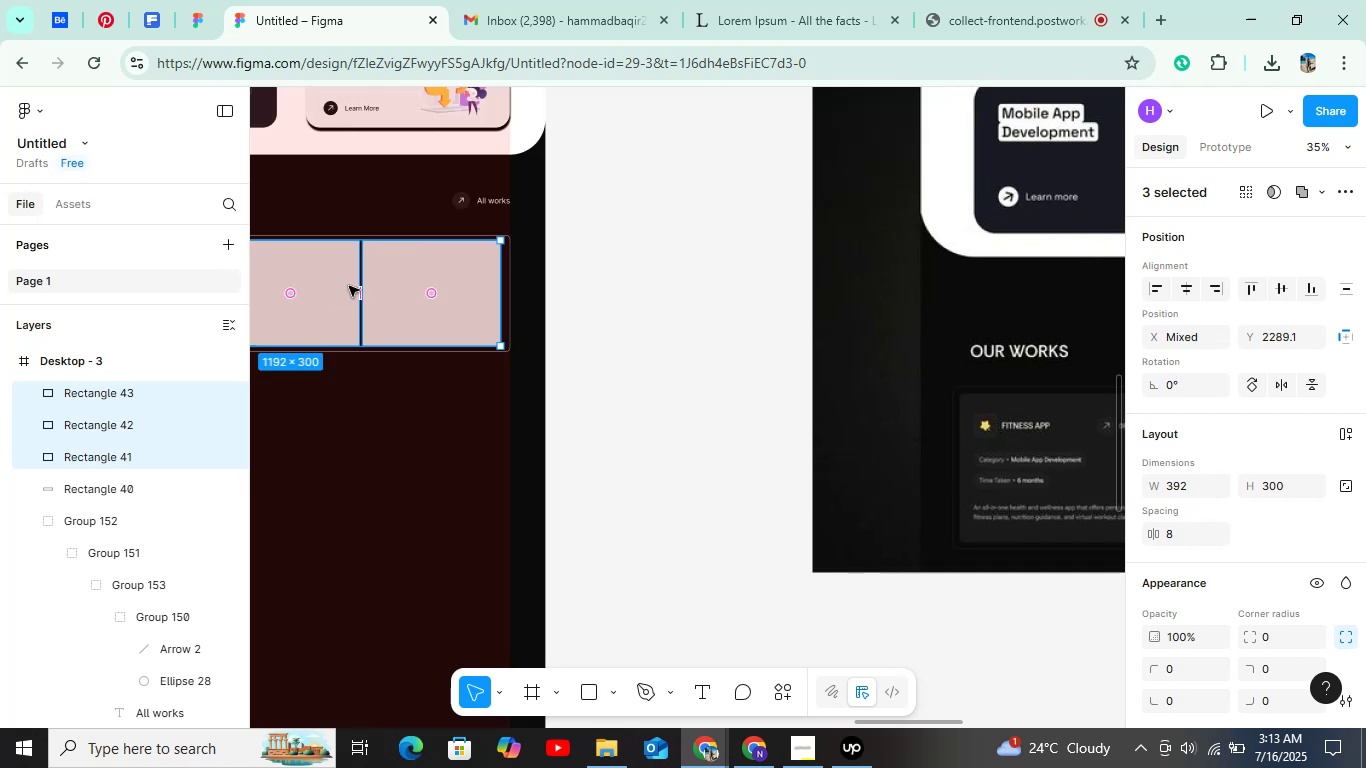 
key(Shift+ShiftLeft)
 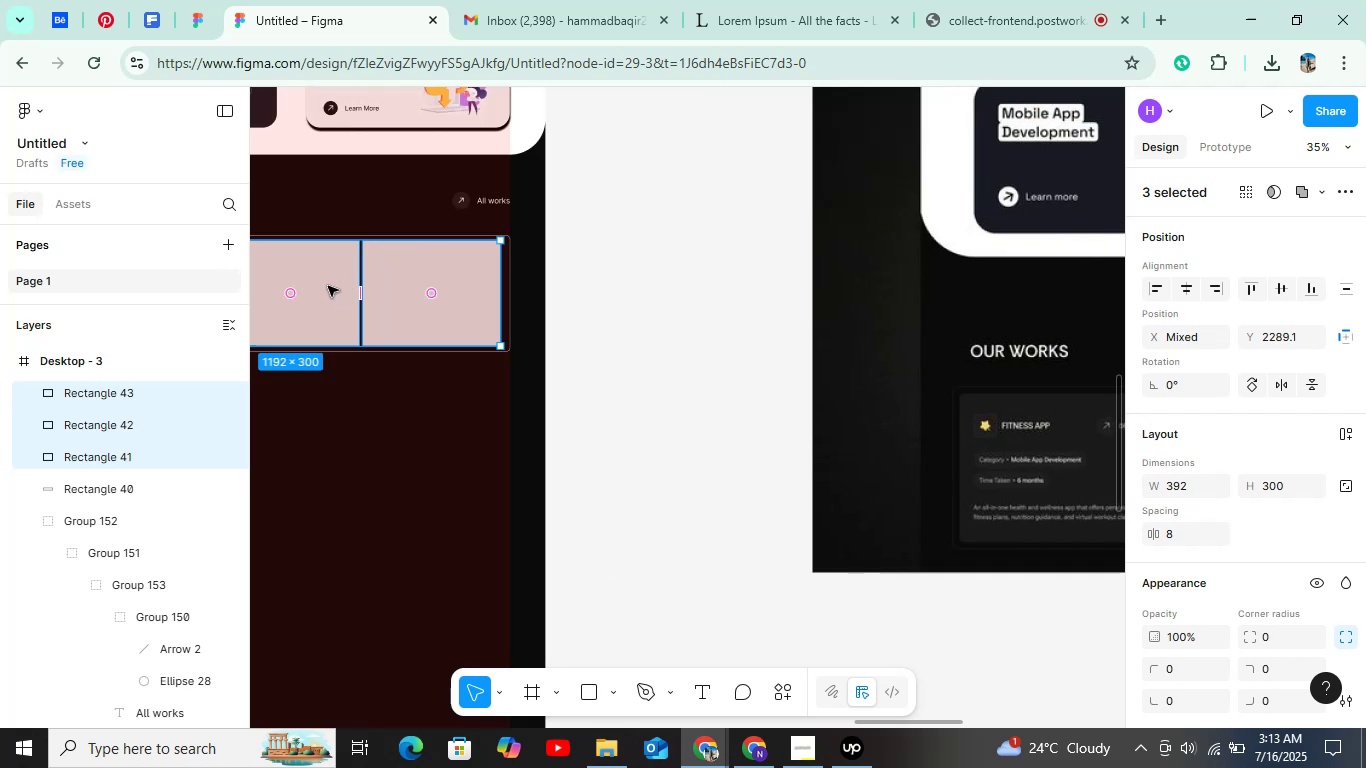 
scroll: coordinate [405, 299], scroll_direction: up, amount: 11.0
 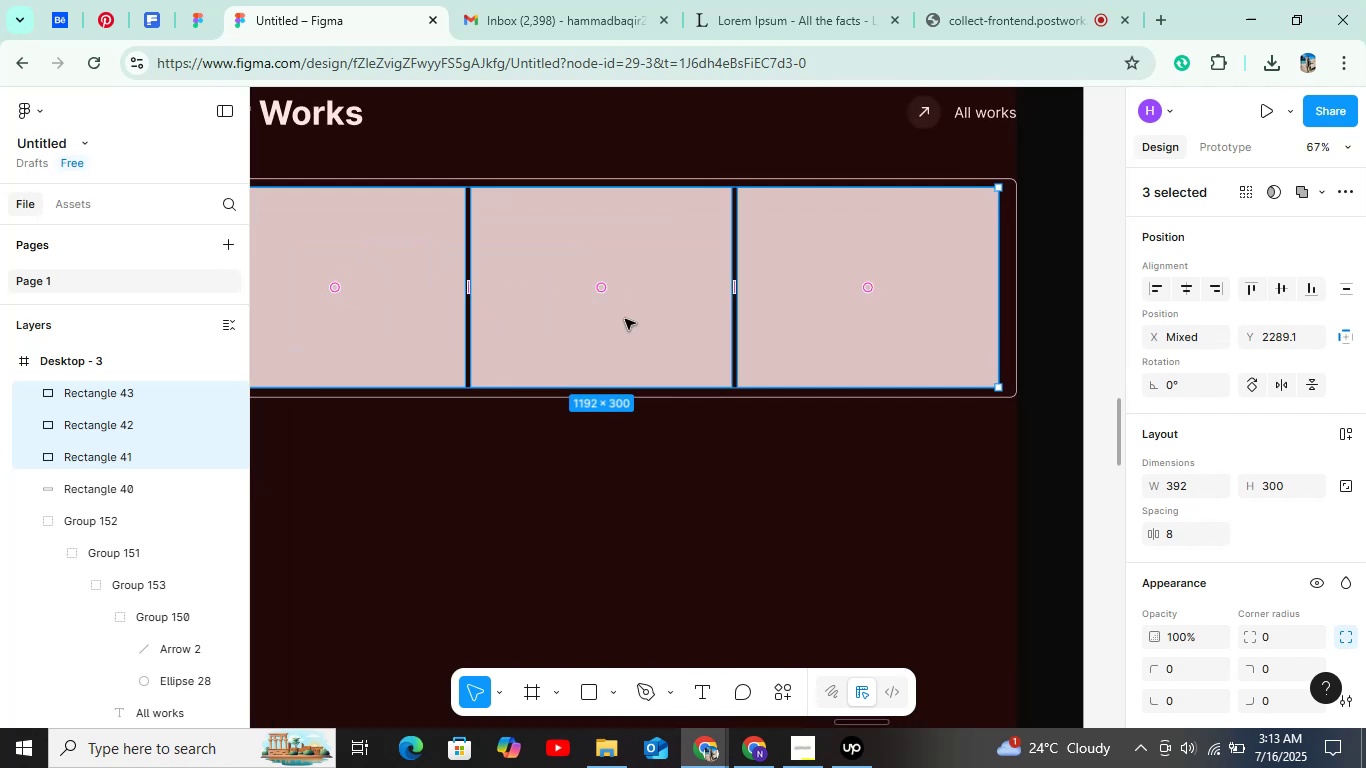 
hold_key(key=ControlLeft, duration=0.39)
 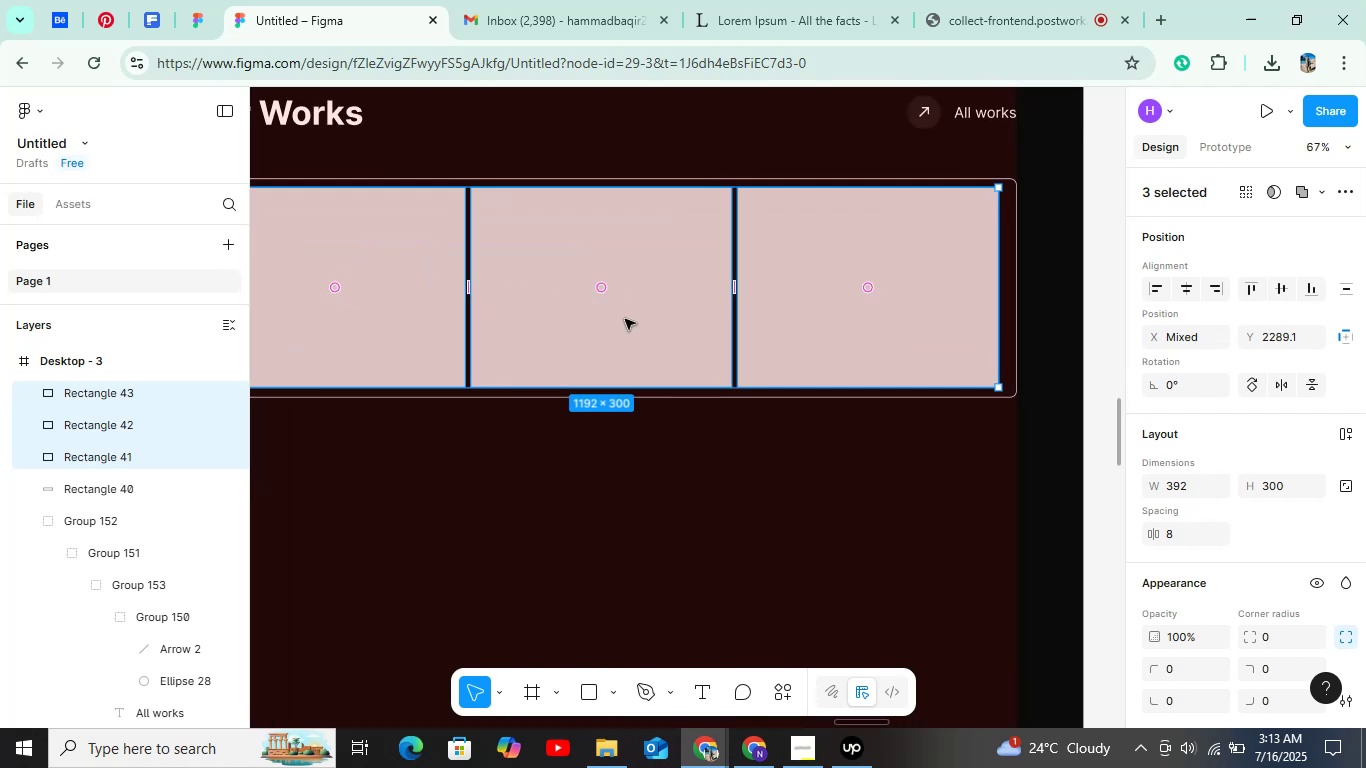 
double_click([626, 319])
 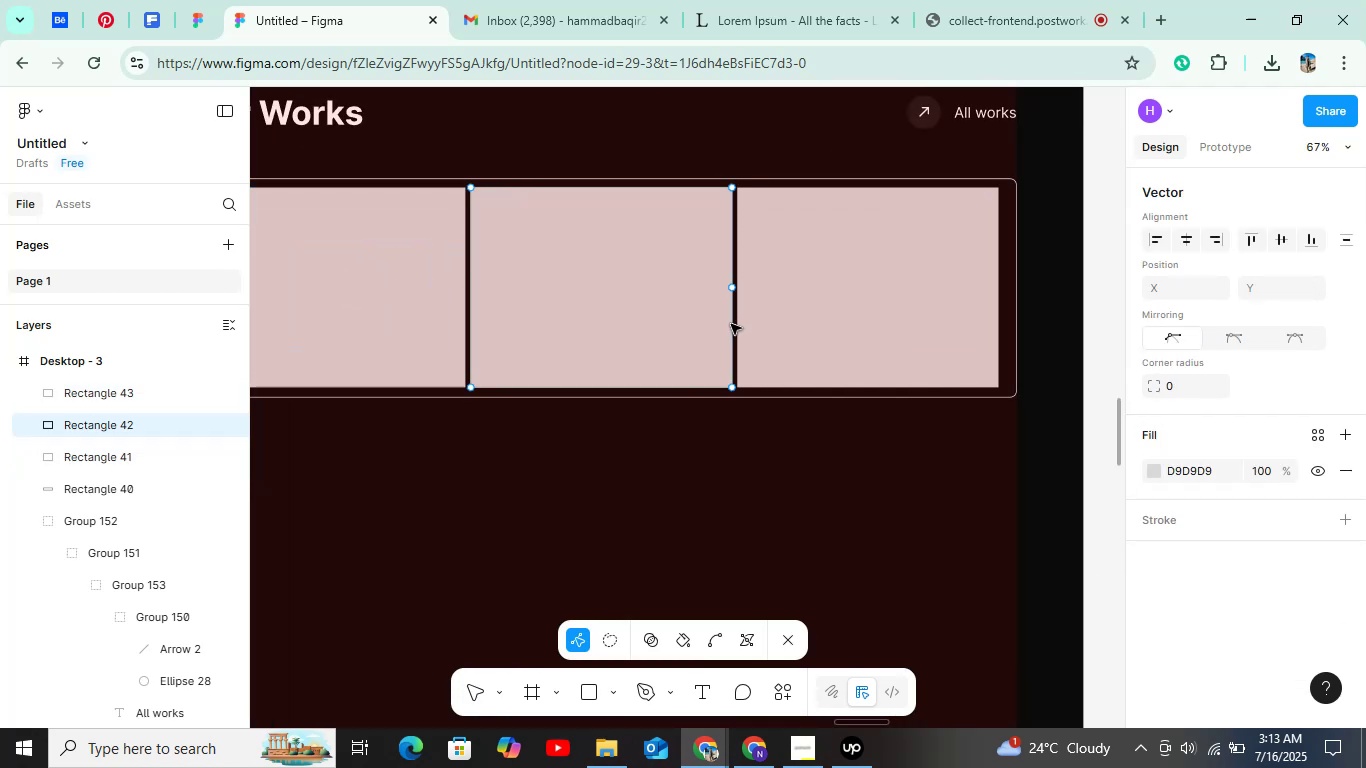 
key(ArrowRight)
 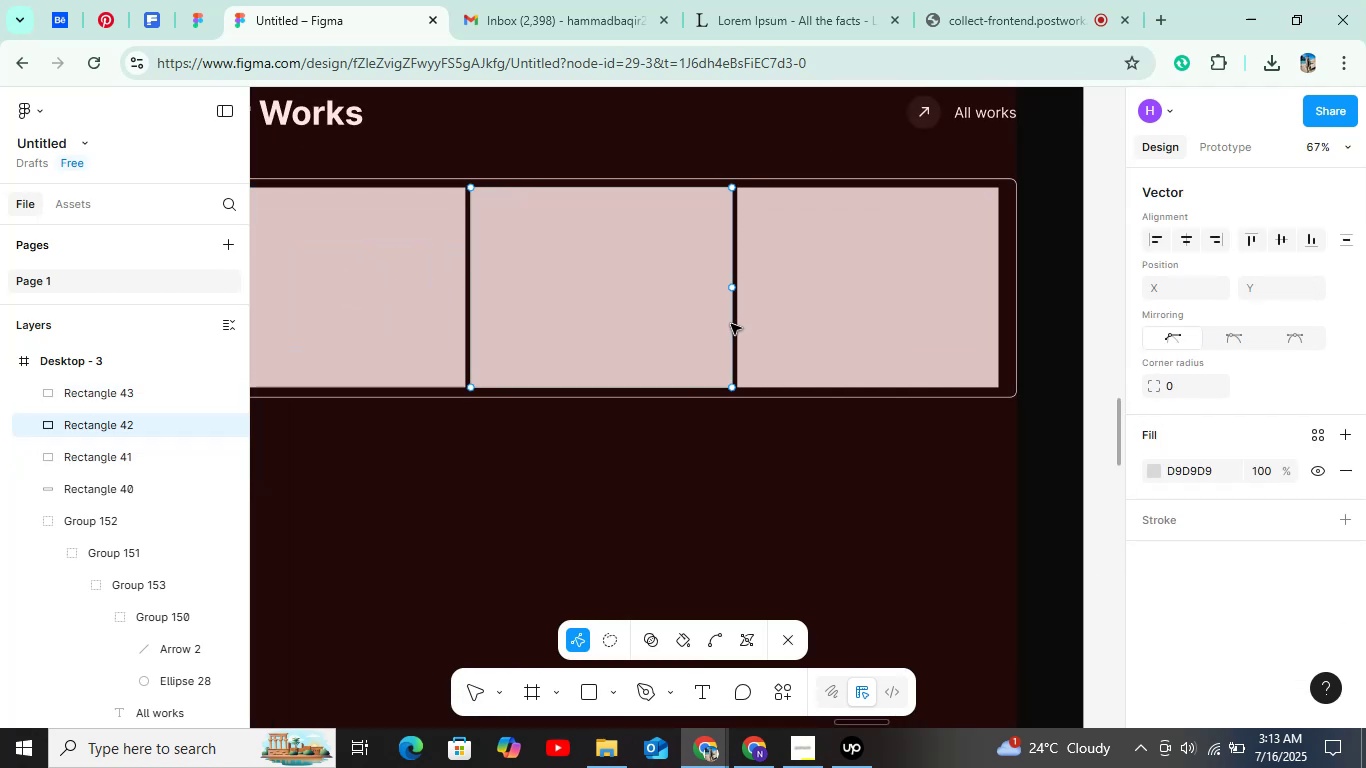 
key(ArrowRight)
 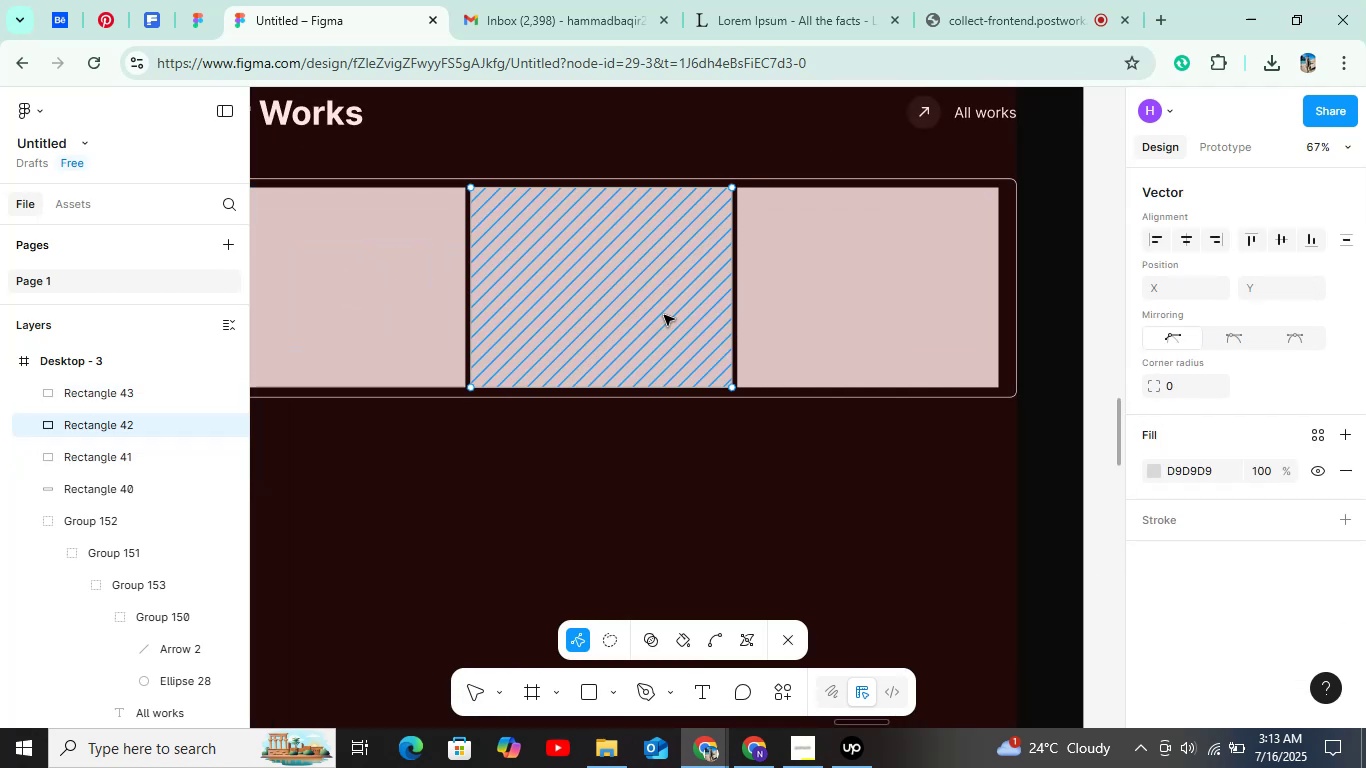 
double_click([660, 315])
 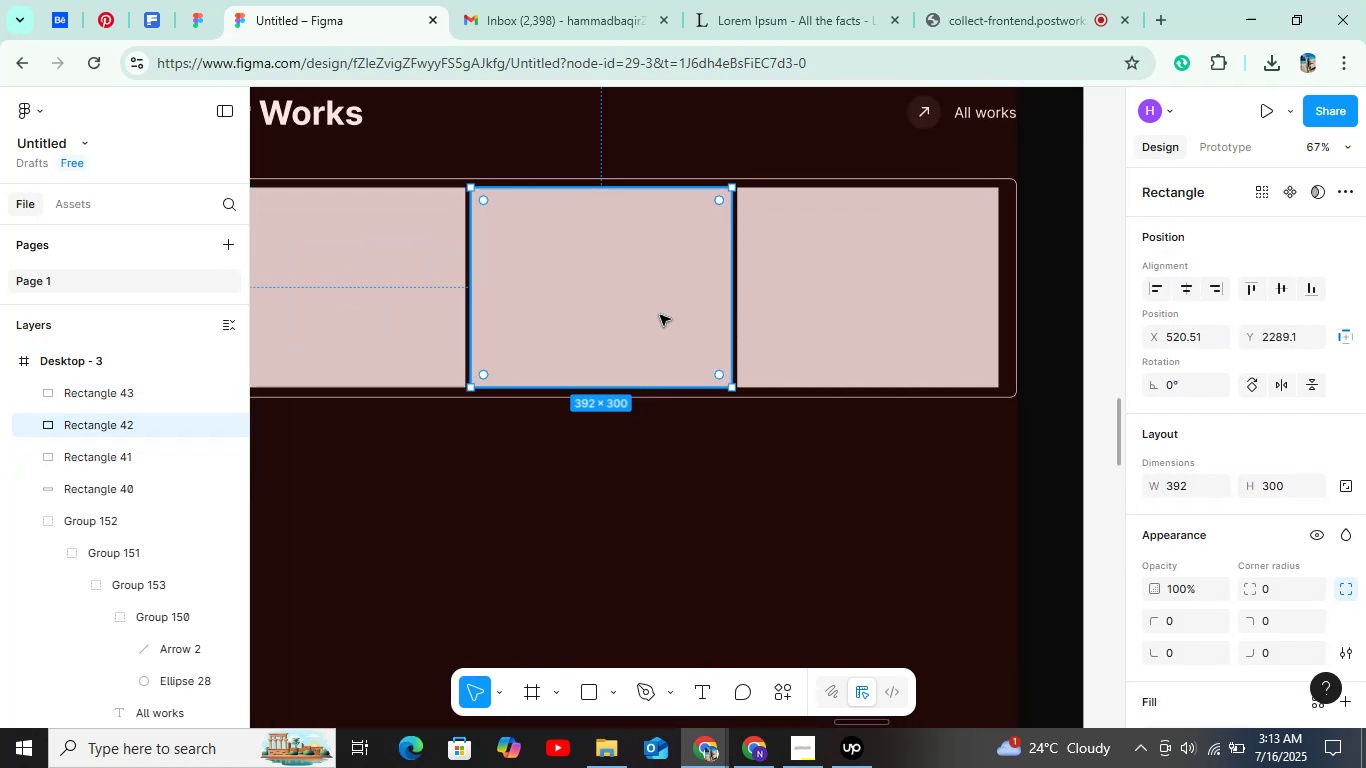 
key(ArrowRight)
 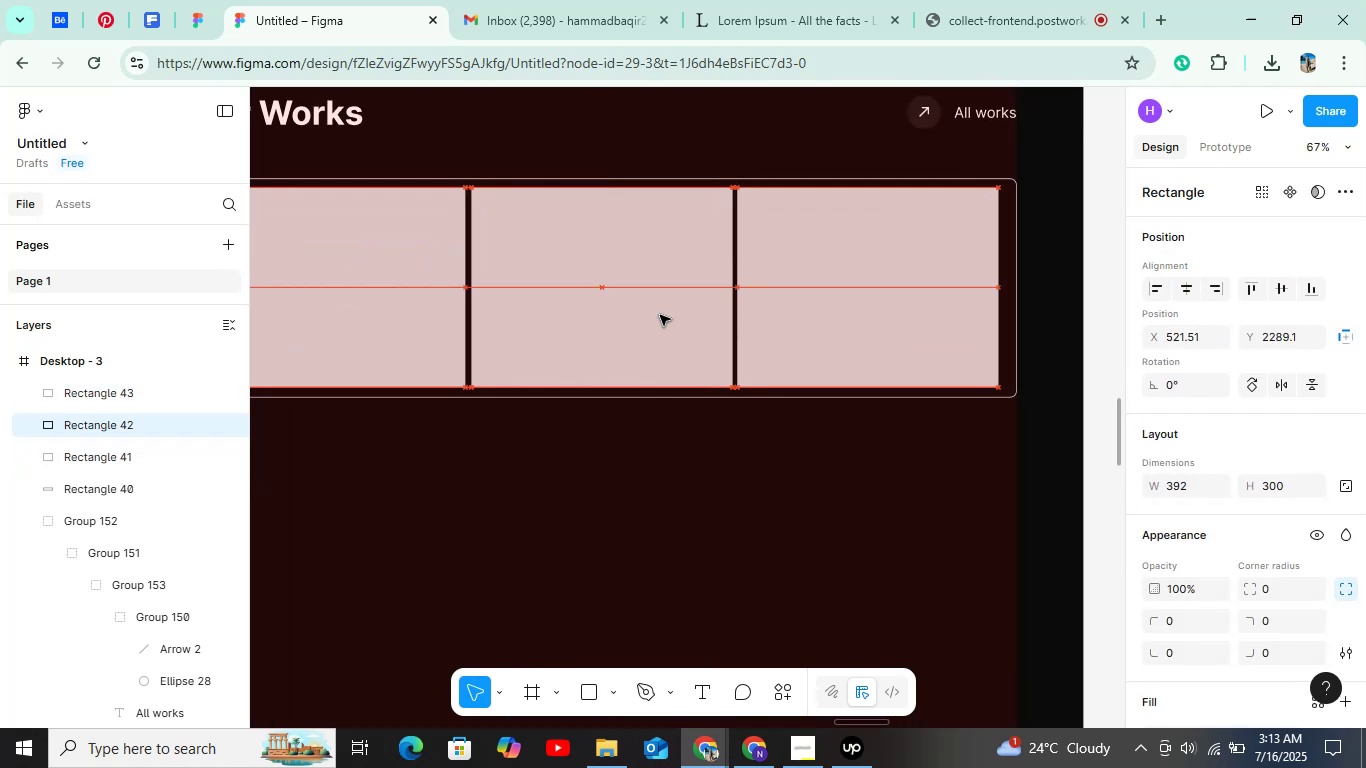 
key(ArrowRight)
 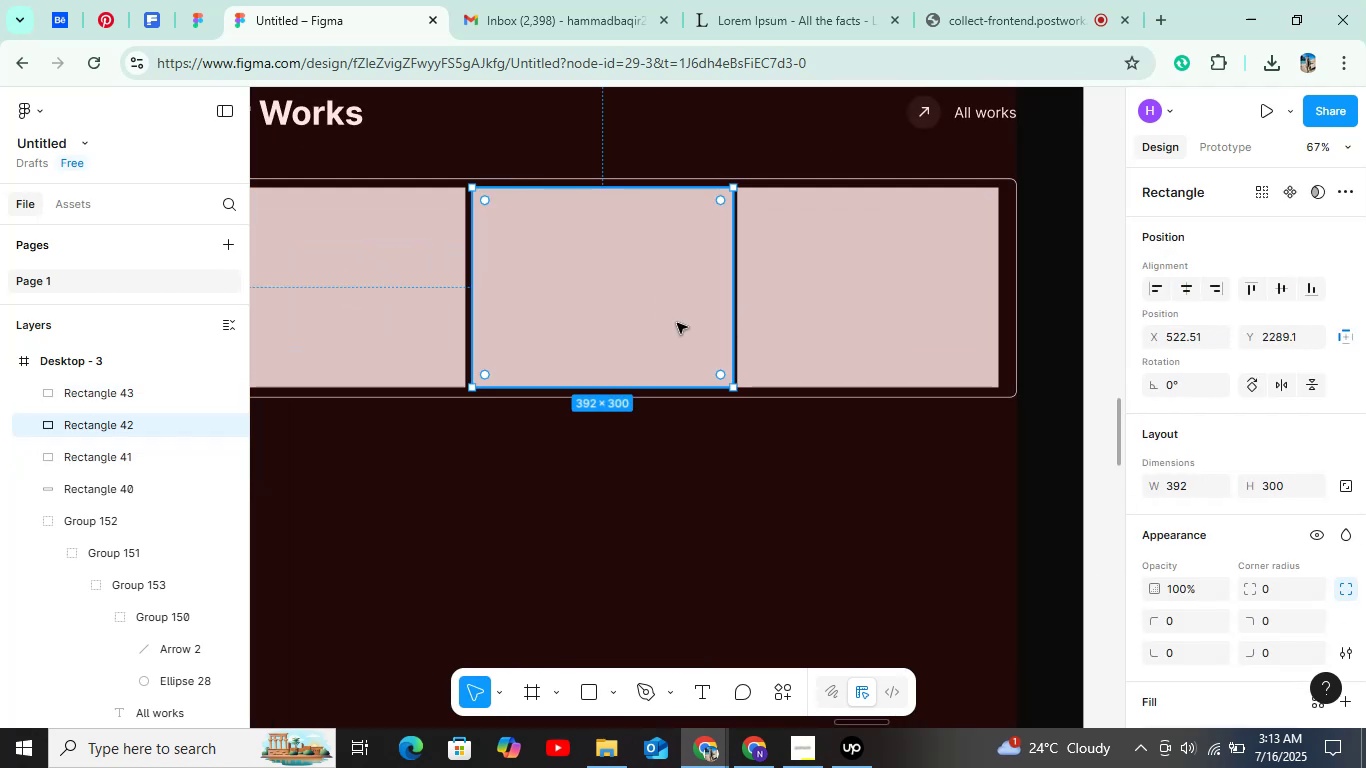 
left_click([809, 323])
 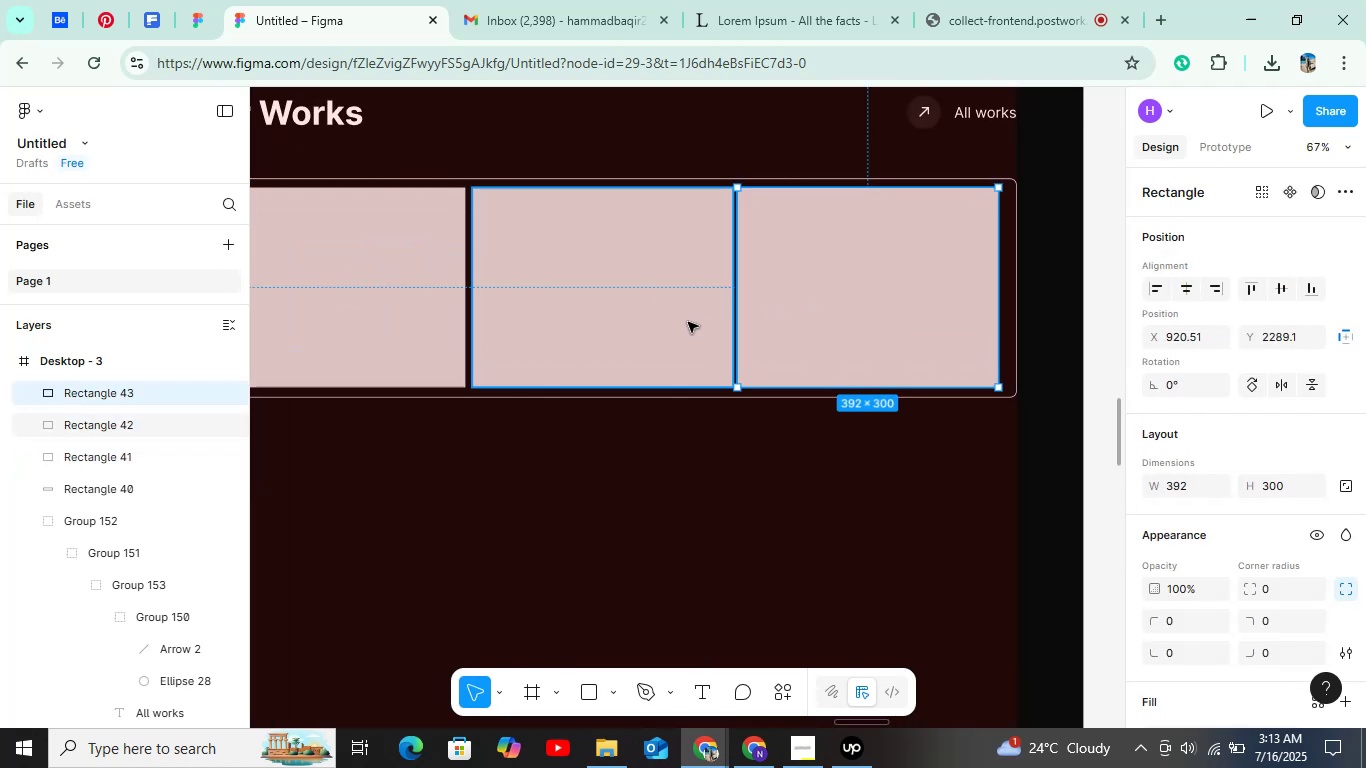 
key(ArrowRight)
 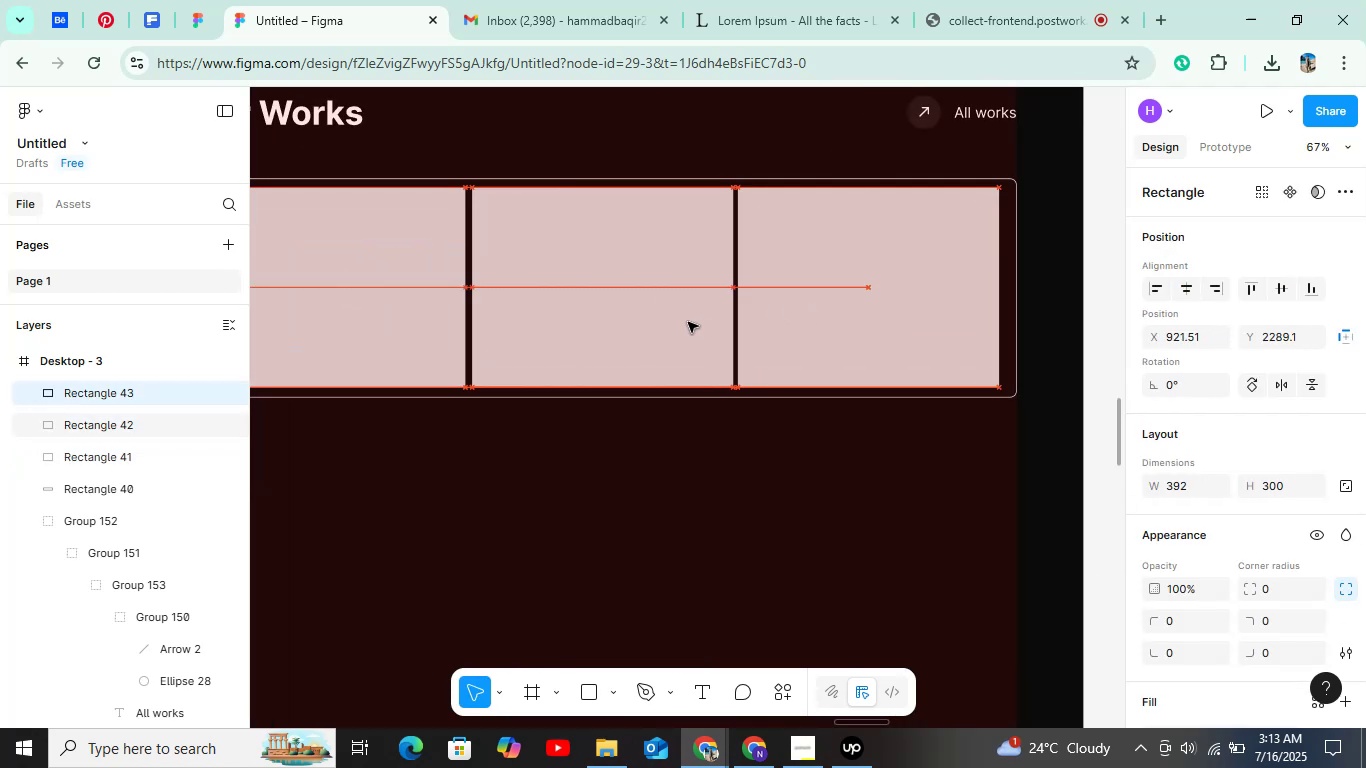 
key(ArrowRight)
 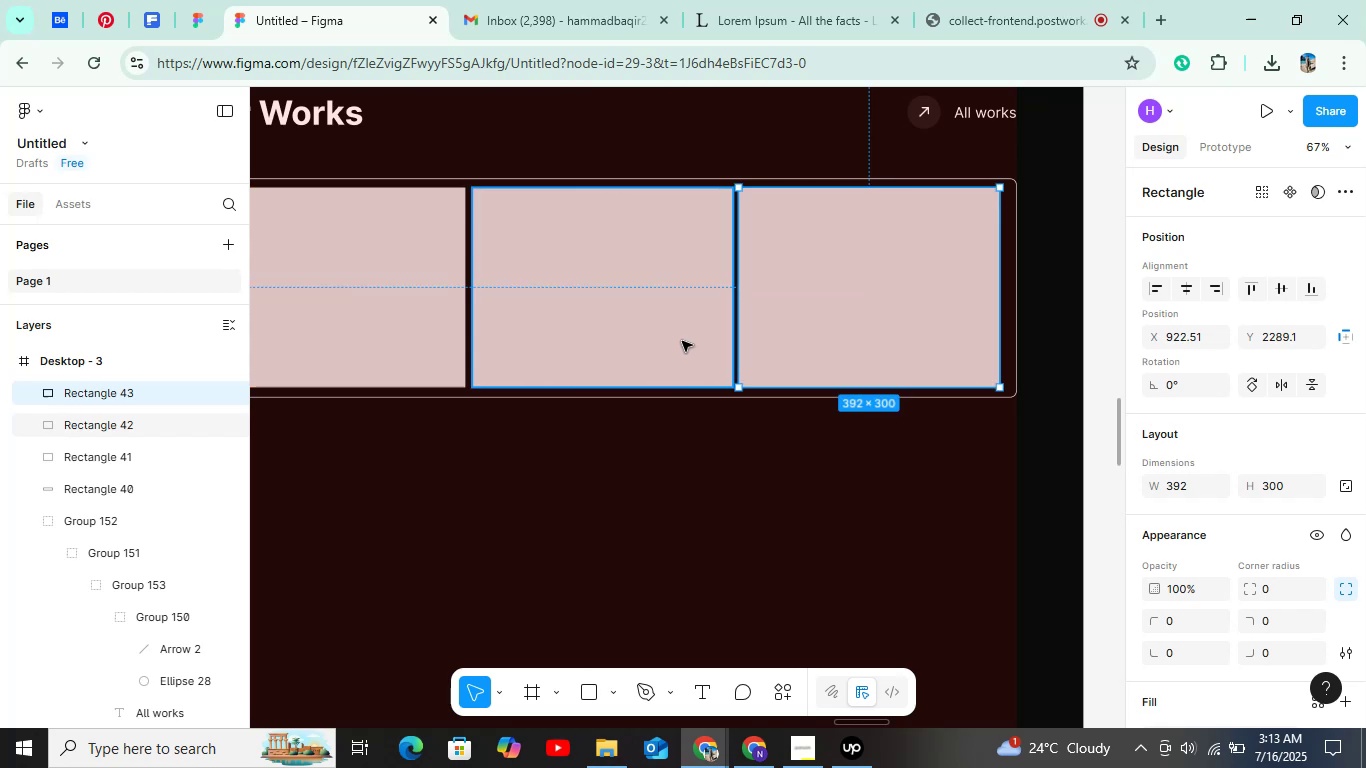 
left_click([682, 341])
 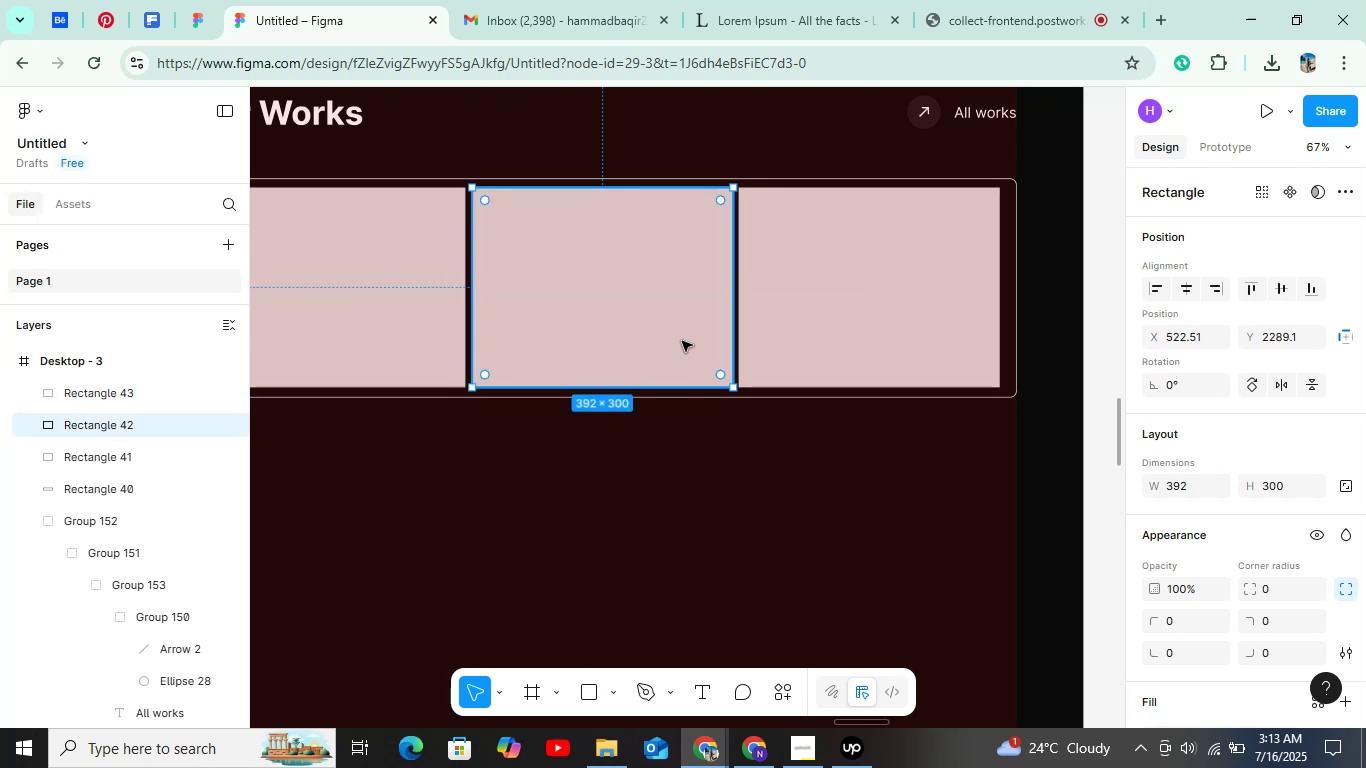 
key(ArrowRight)
 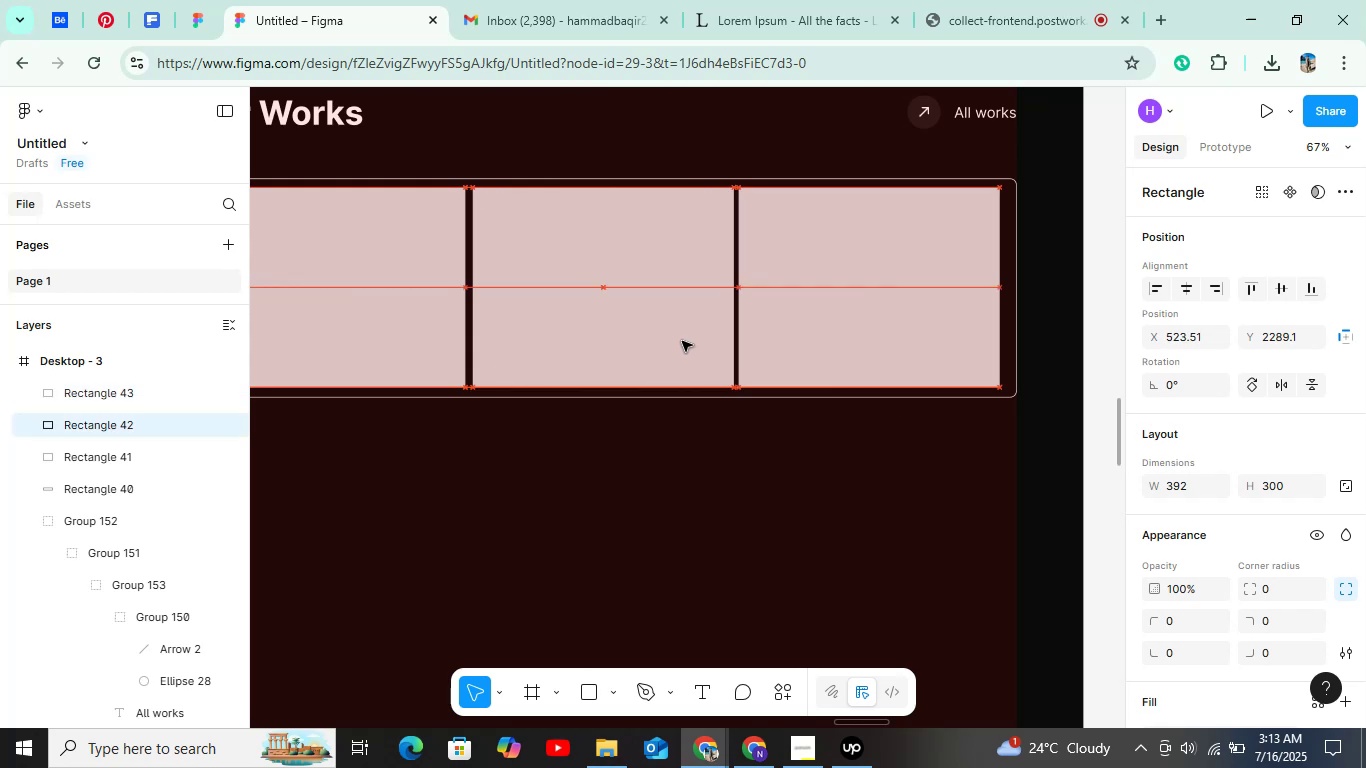 
key(ArrowRight)
 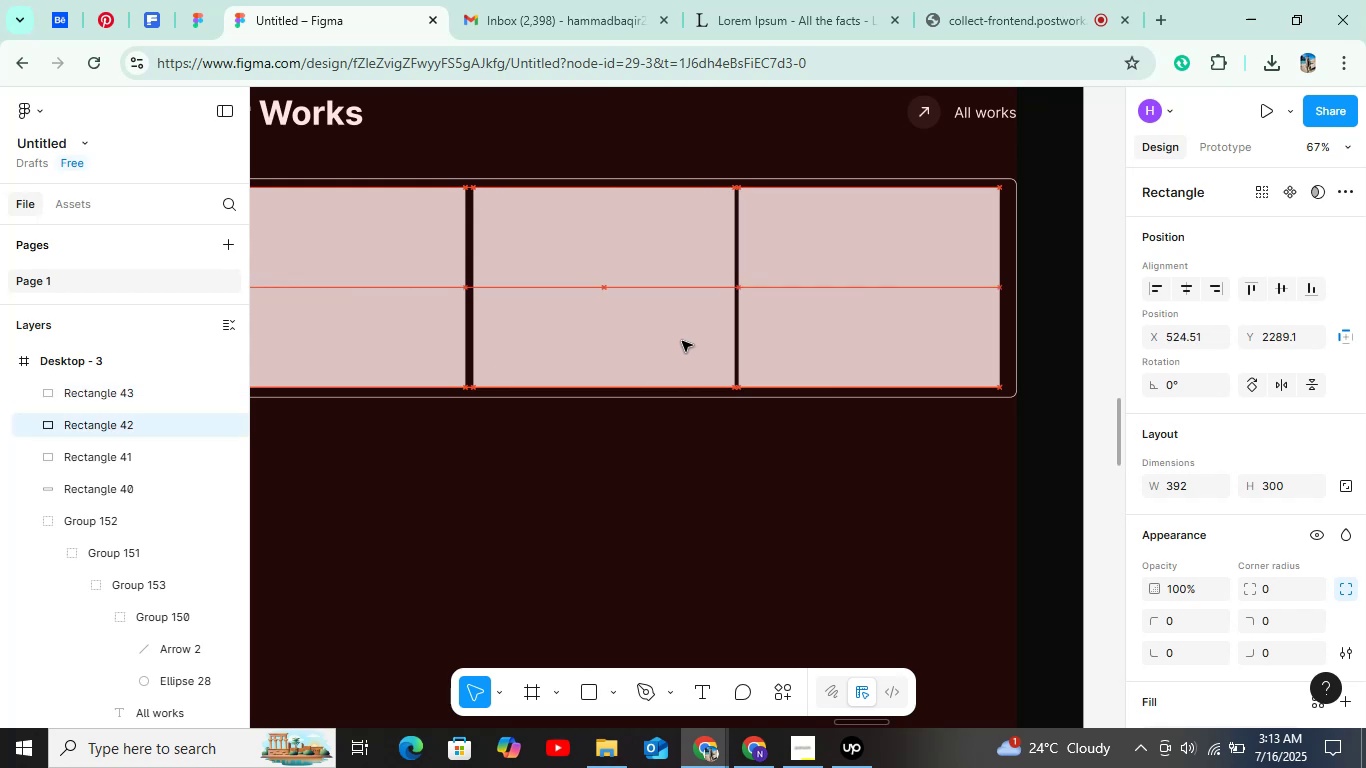 
scroll: coordinate [682, 341], scroll_direction: up, amount: 1.0
 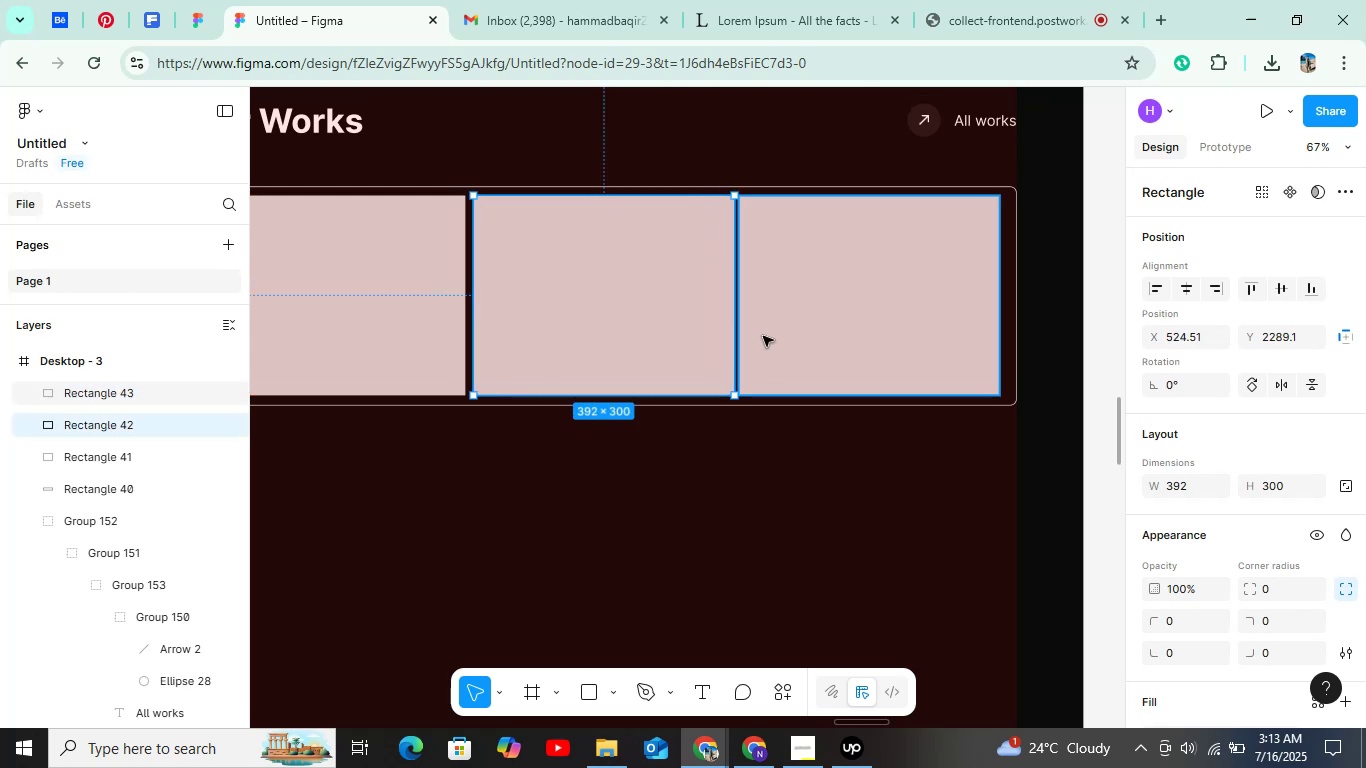 
left_click([763, 336])
 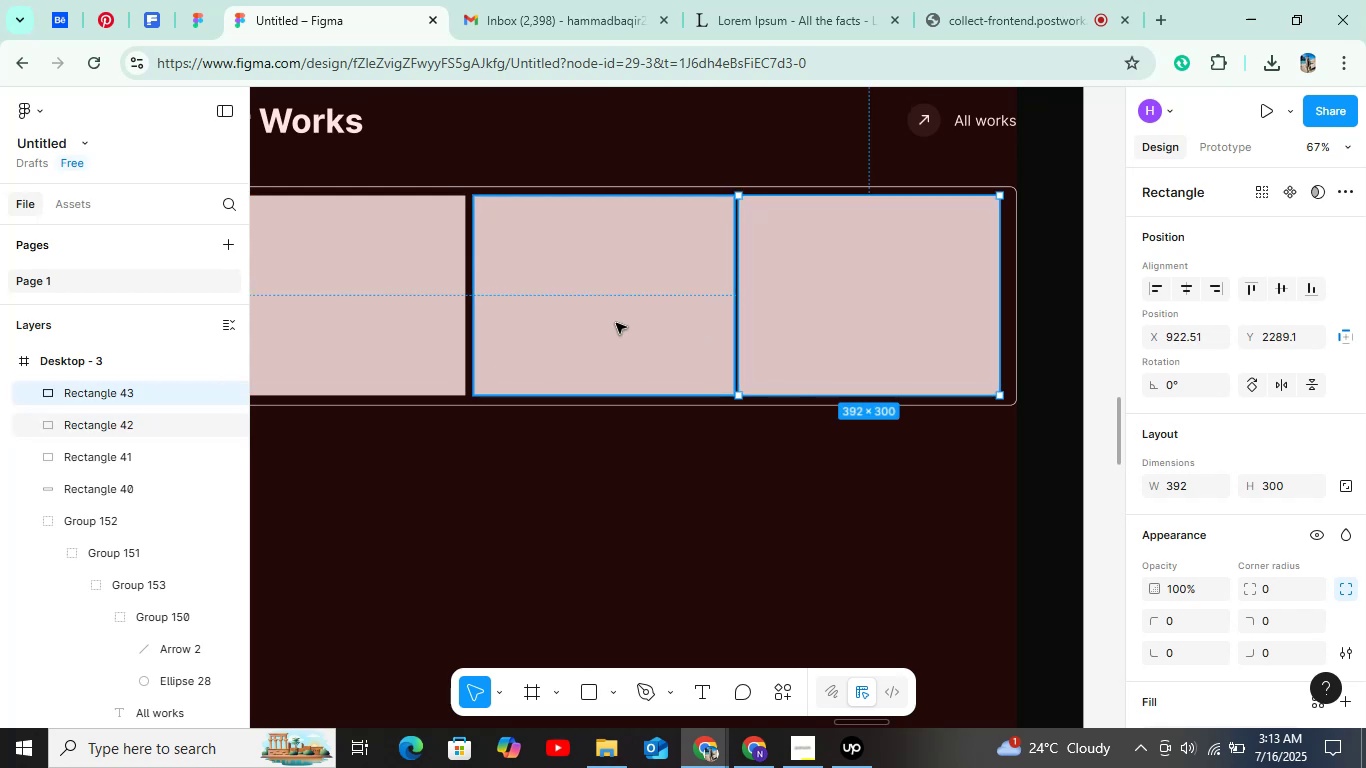 
key(ArrowRight)
 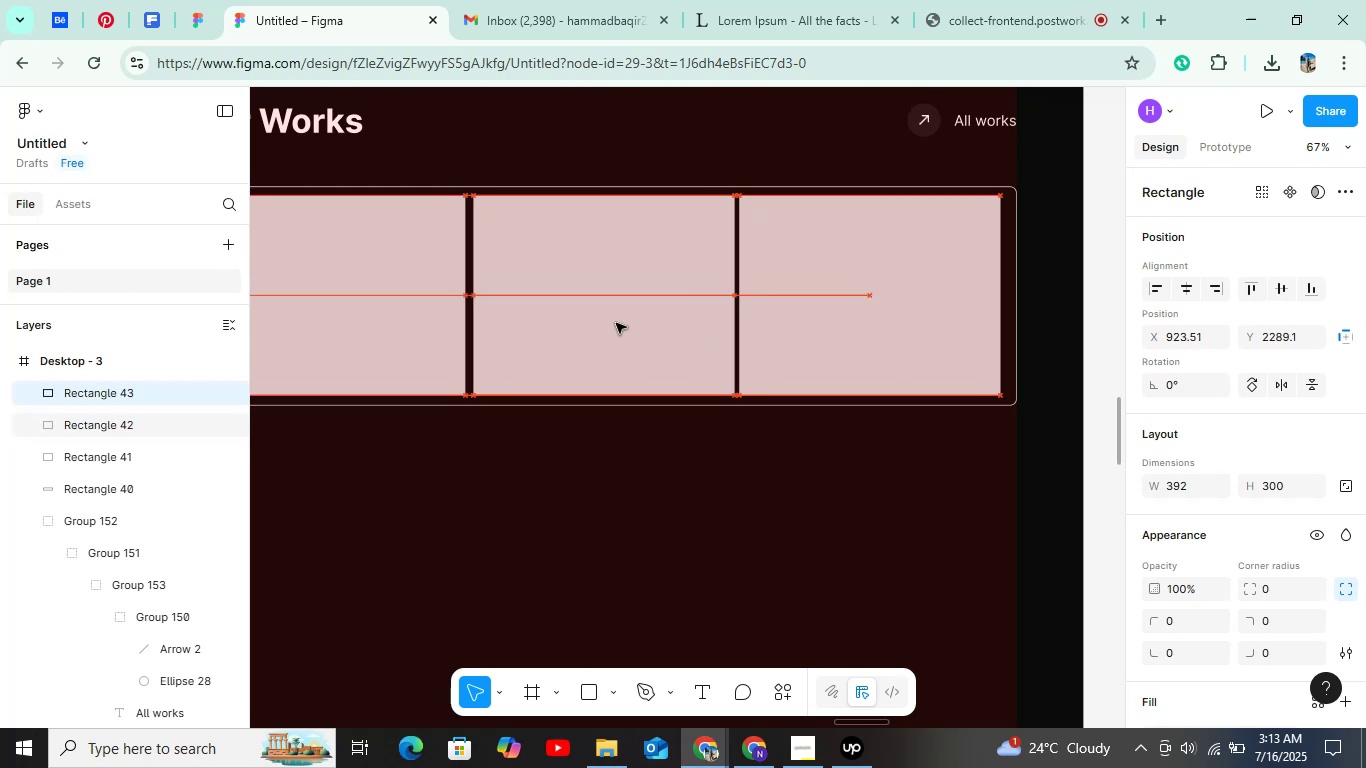 
key(ArrowRight)
 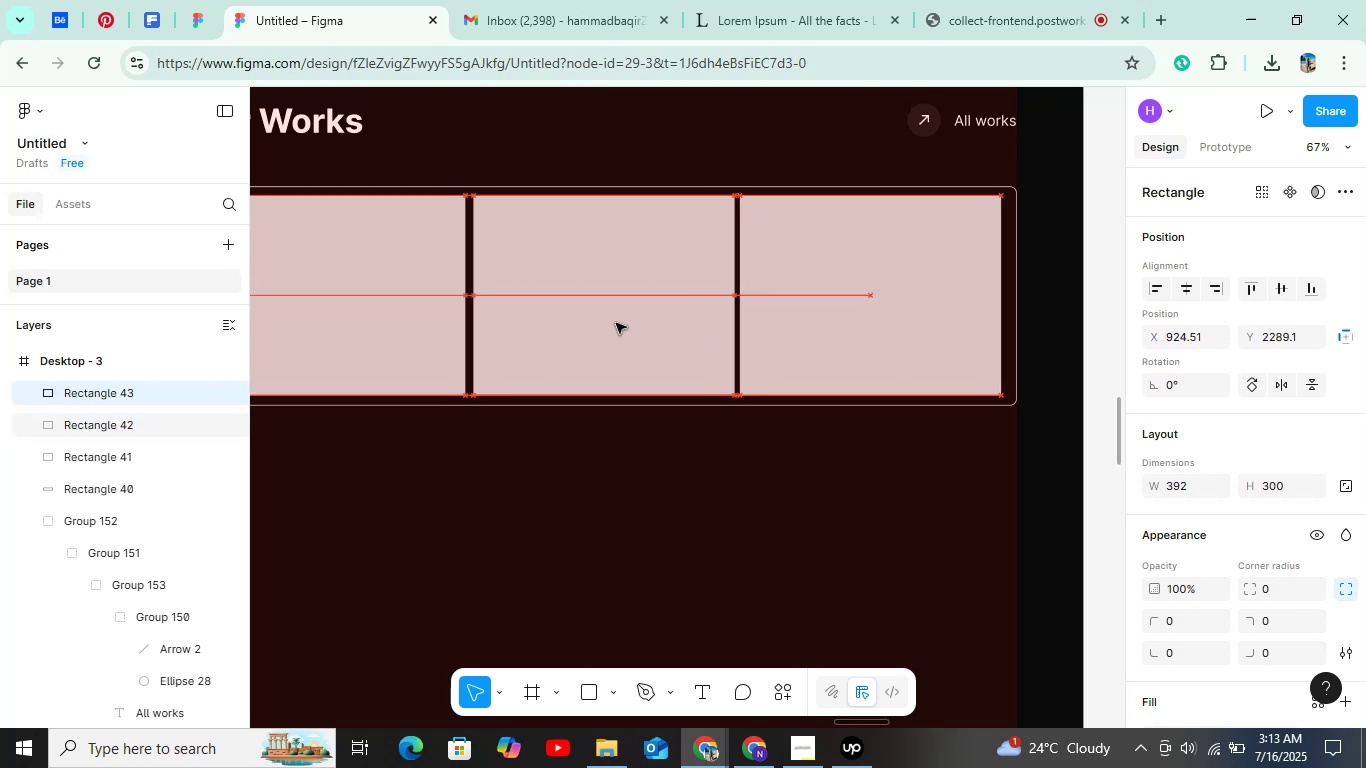 
key(Alt+ArrowRight)
 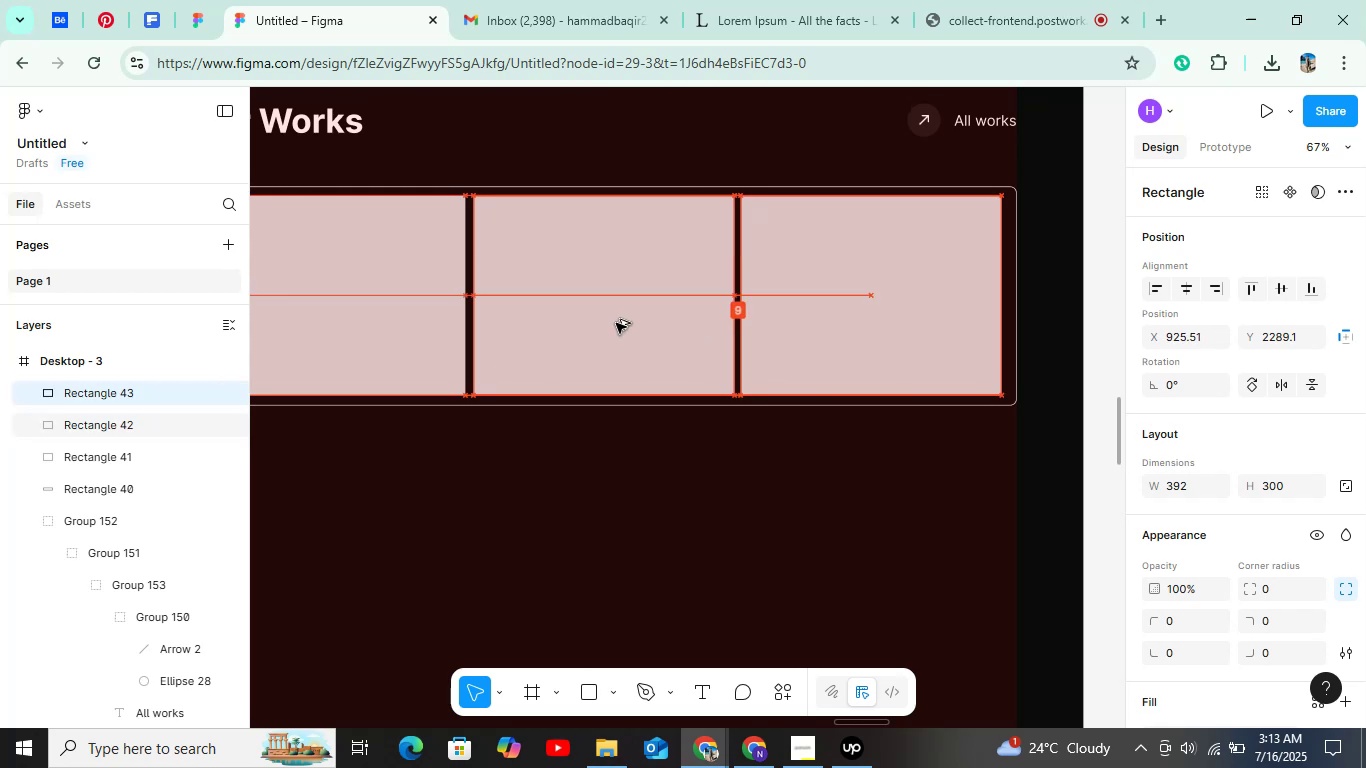 
key(Alt+ArrowRight)
 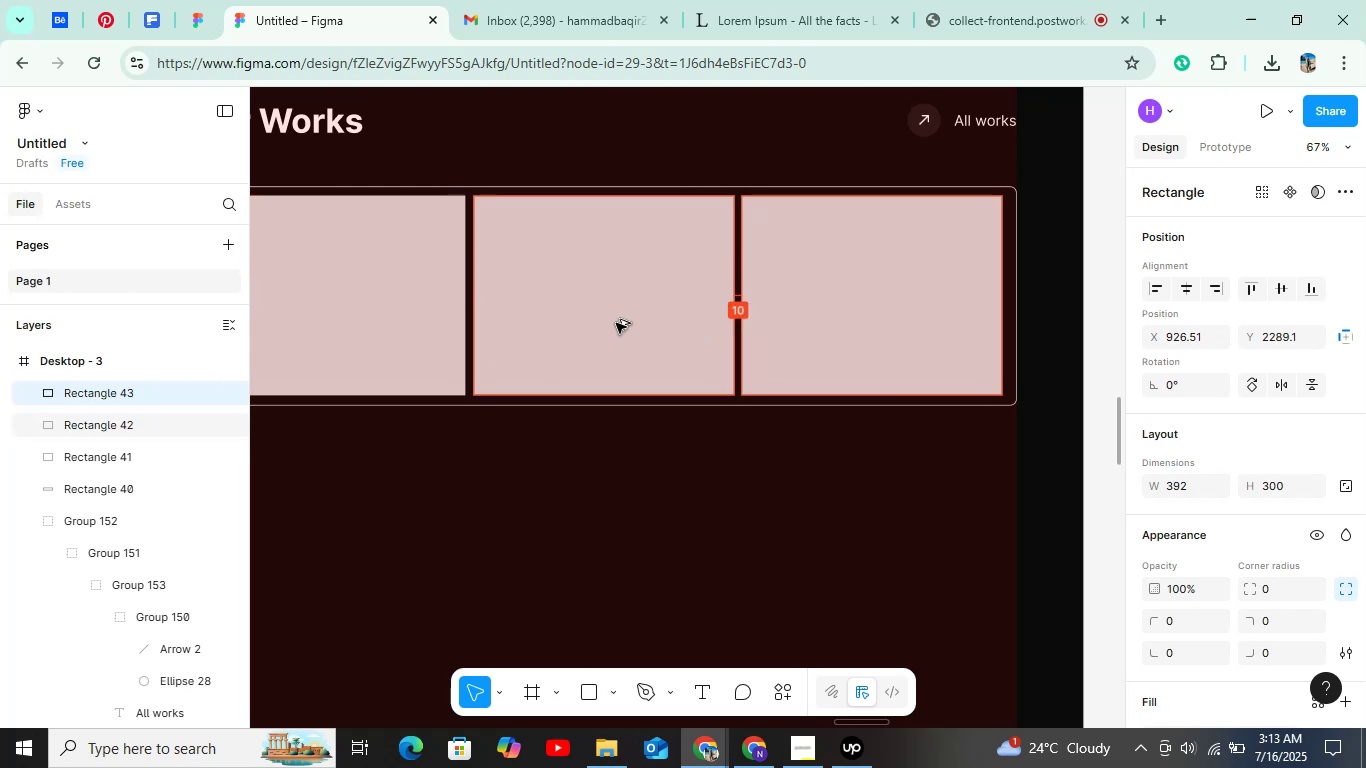 
hold_key(key=AltLeft, duration=0.6)
 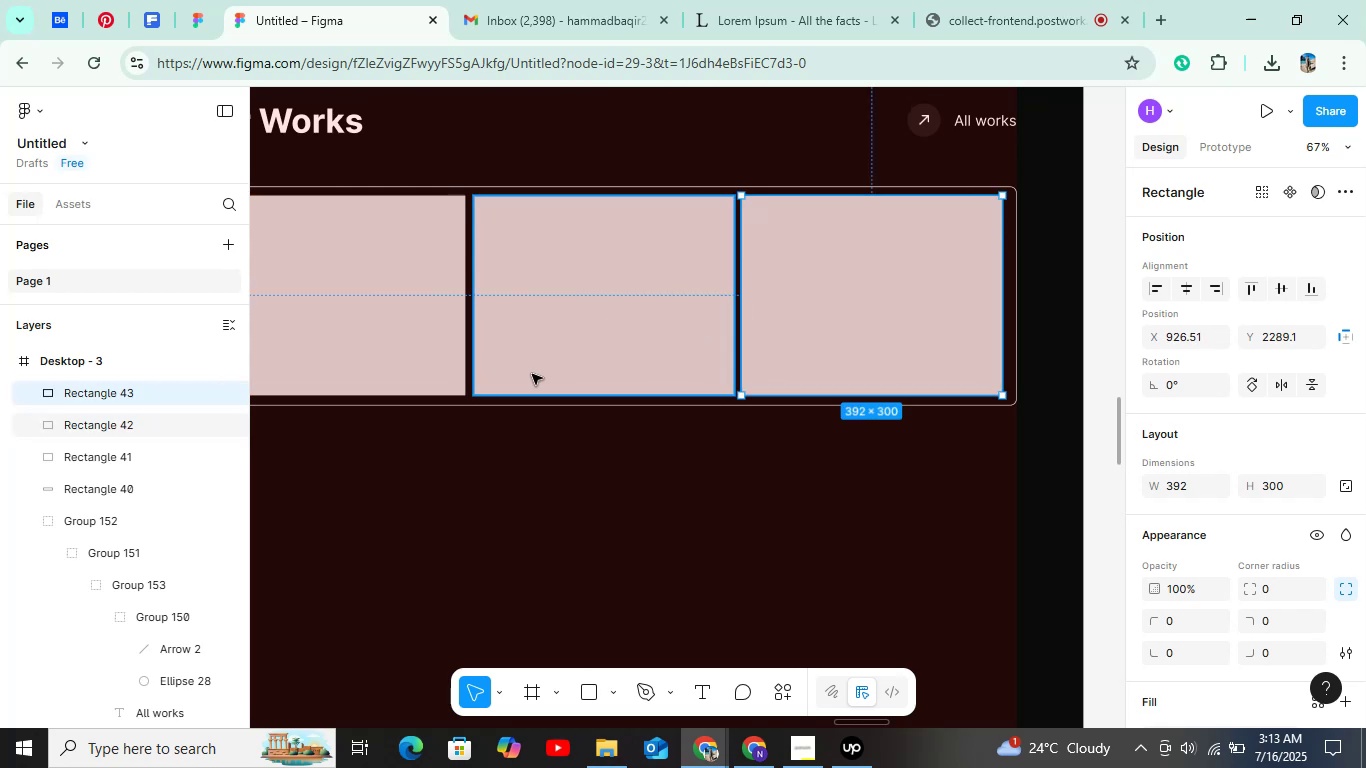 
left_click([532, 374])
 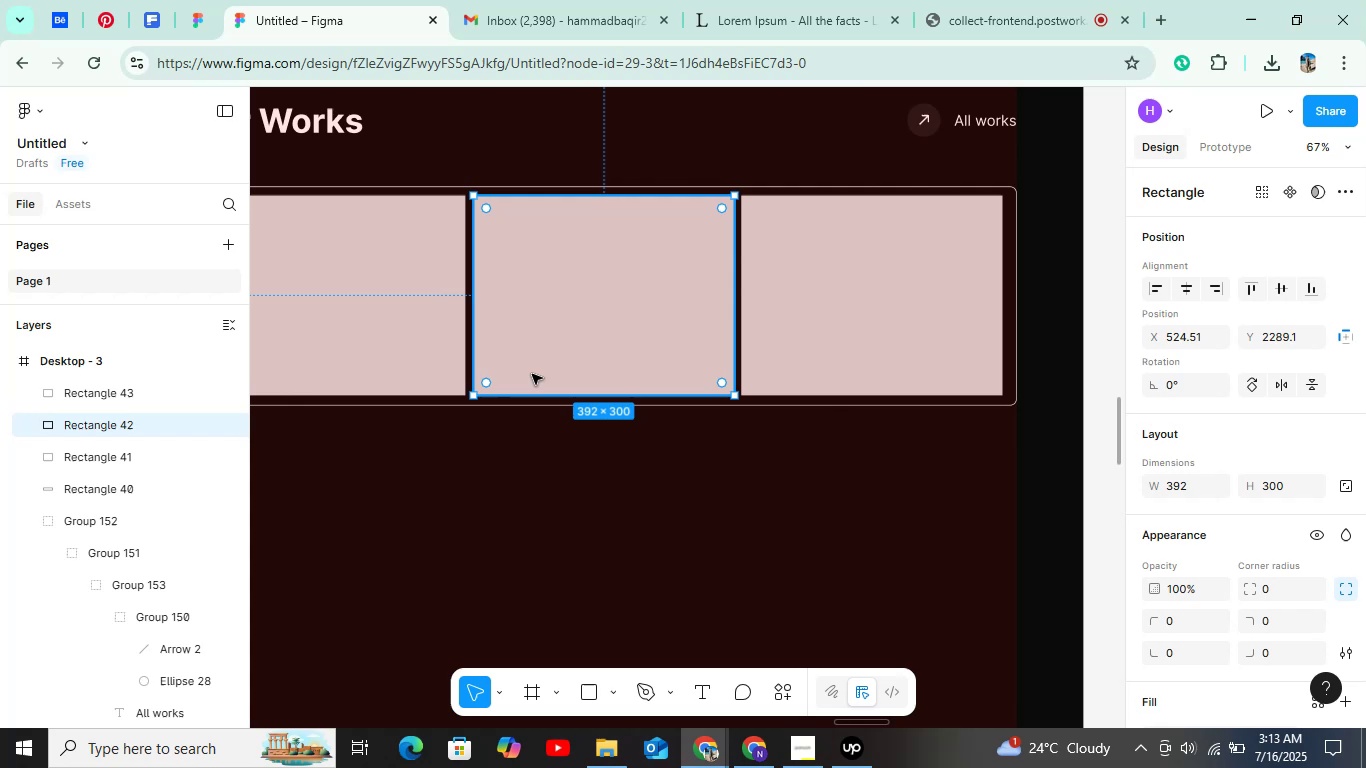 
hold_key(key=AltLeft, duration=0.43)
 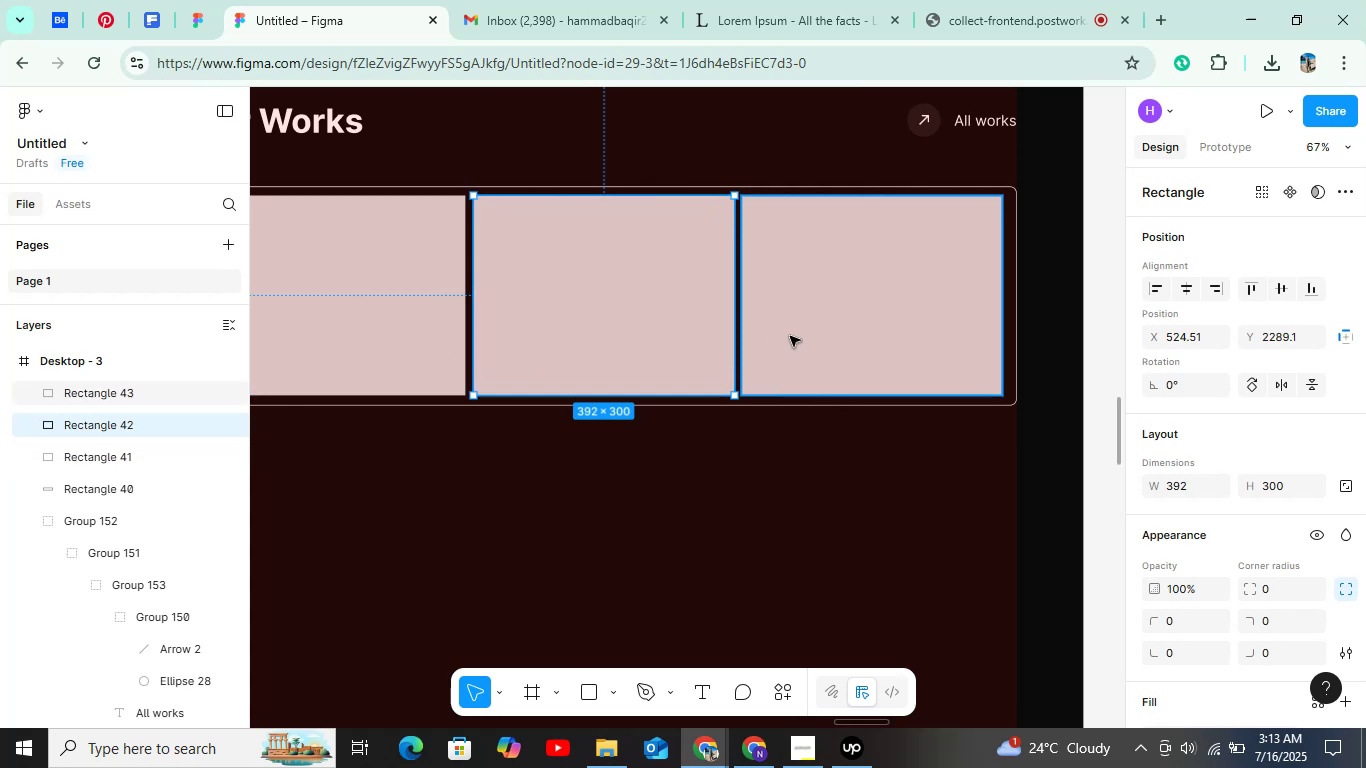 
left_click([790, 336])
 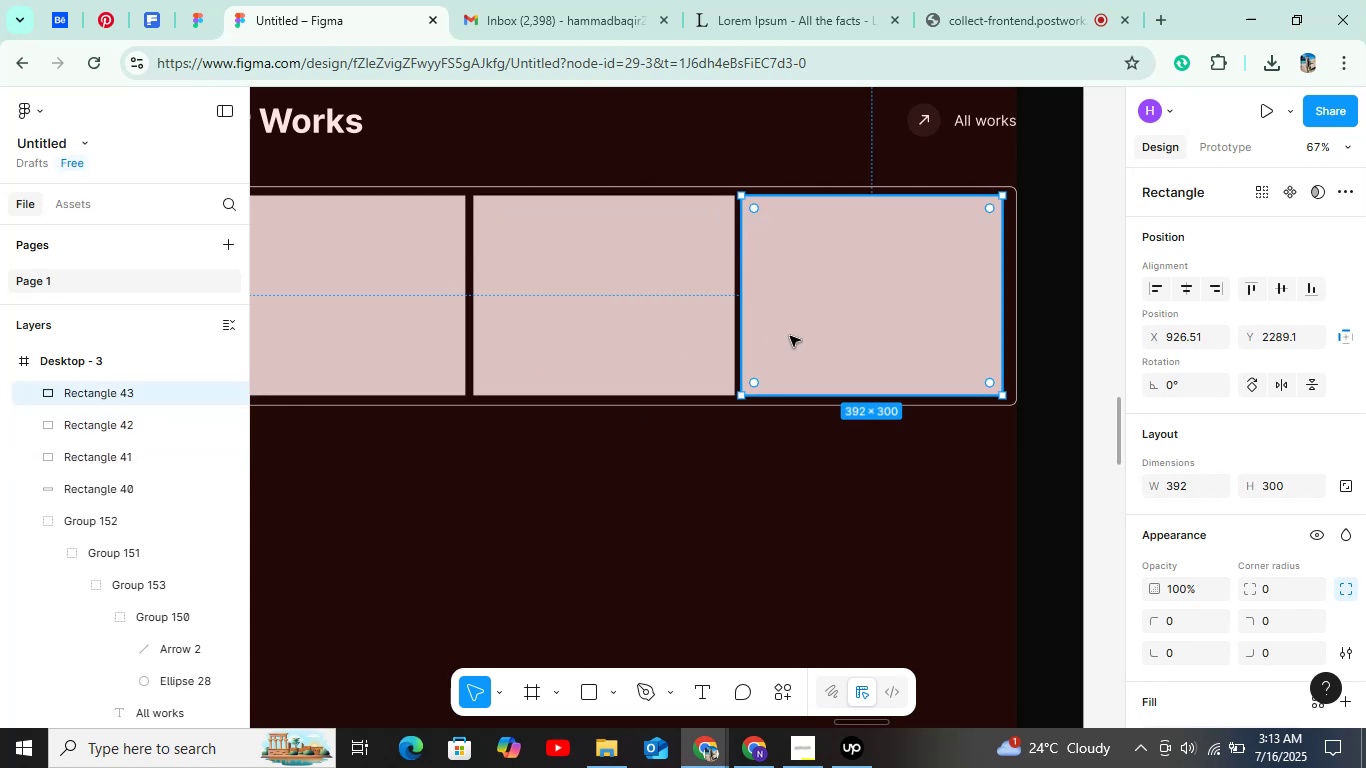 
key(Alt+ArrowRight)
 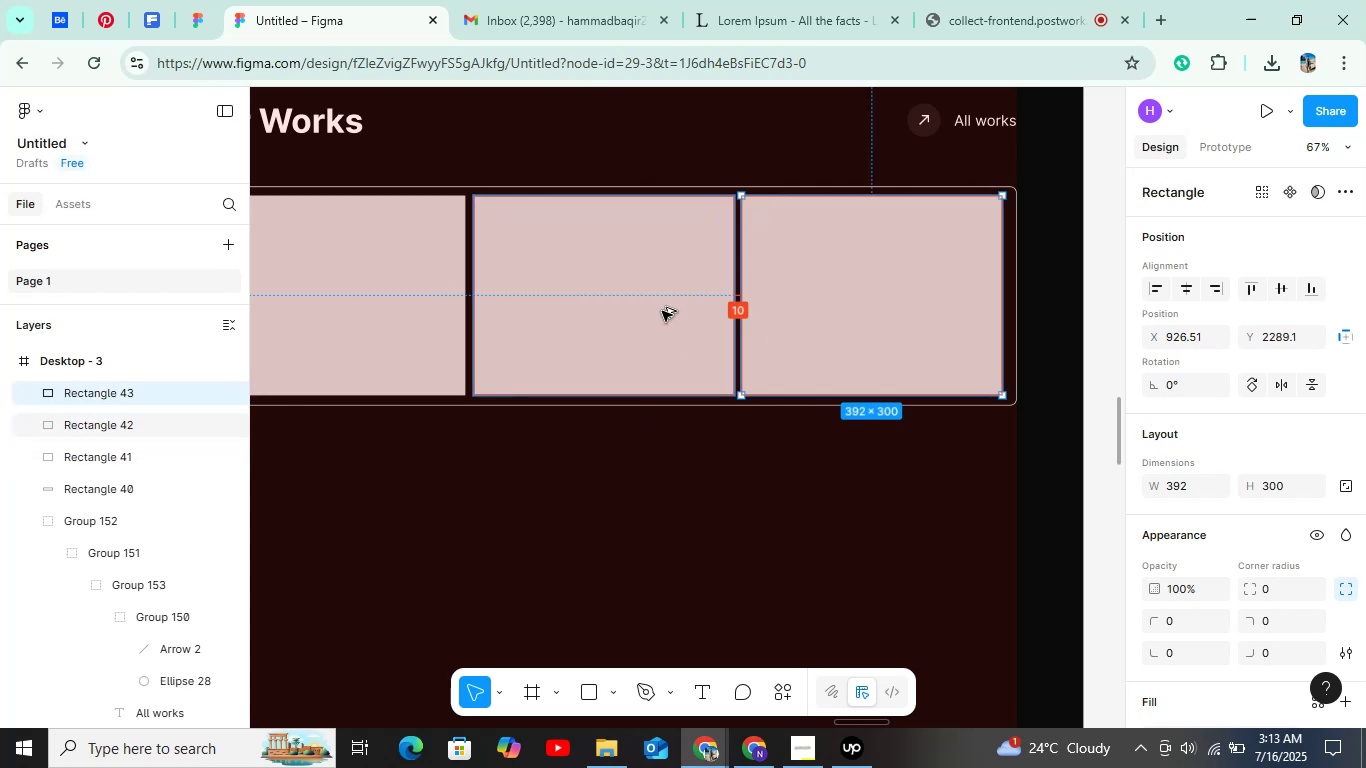 
key(Alt+ArrowRight)
 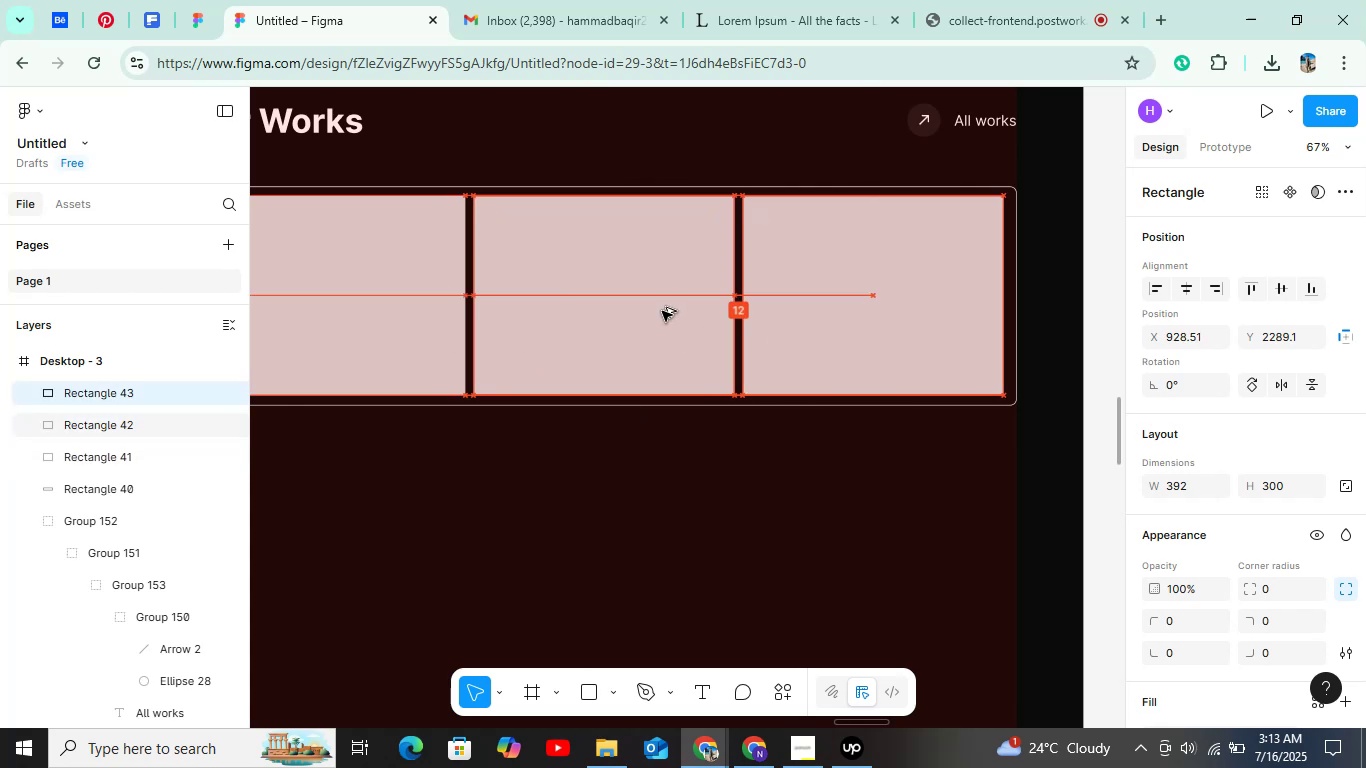 
hold_key(key=AltLeft, duration=1.51)
 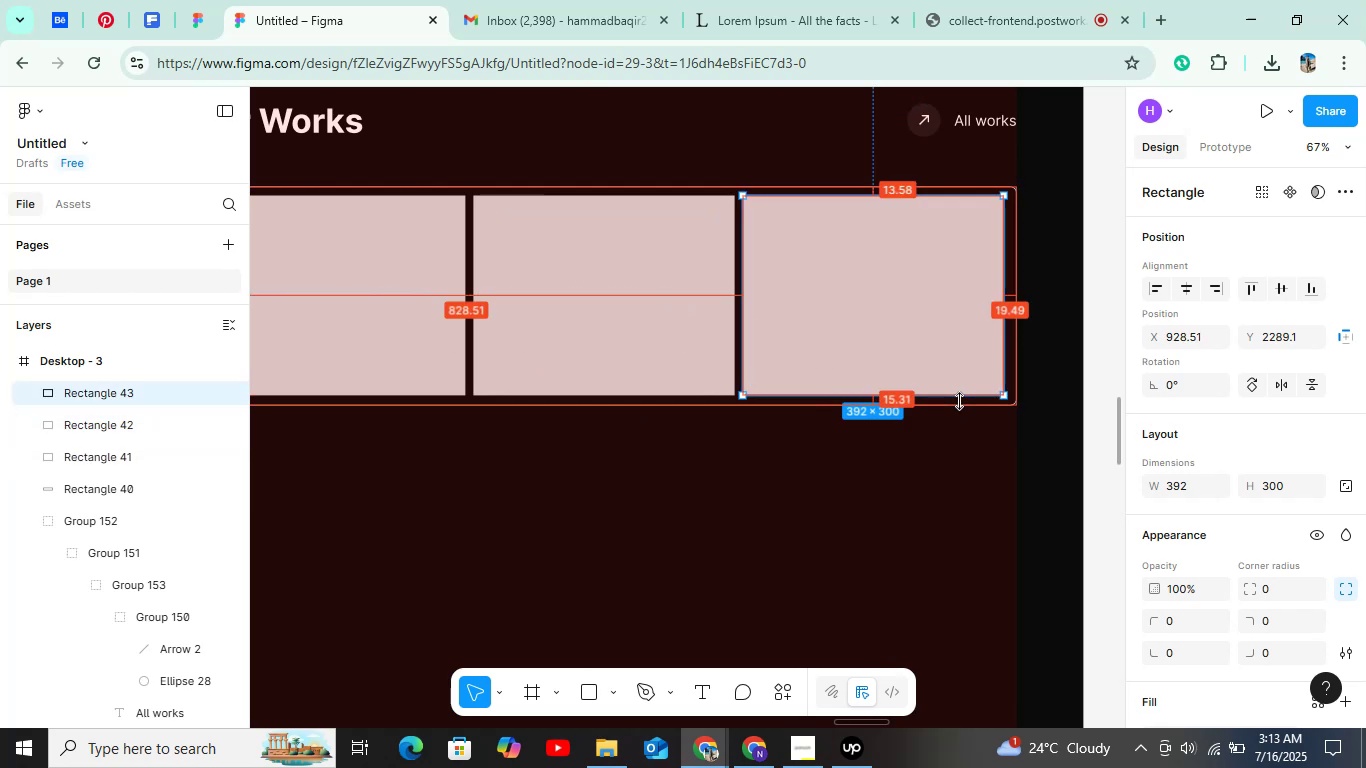 
hold_key(key=AltLeft, duration=0.88)
 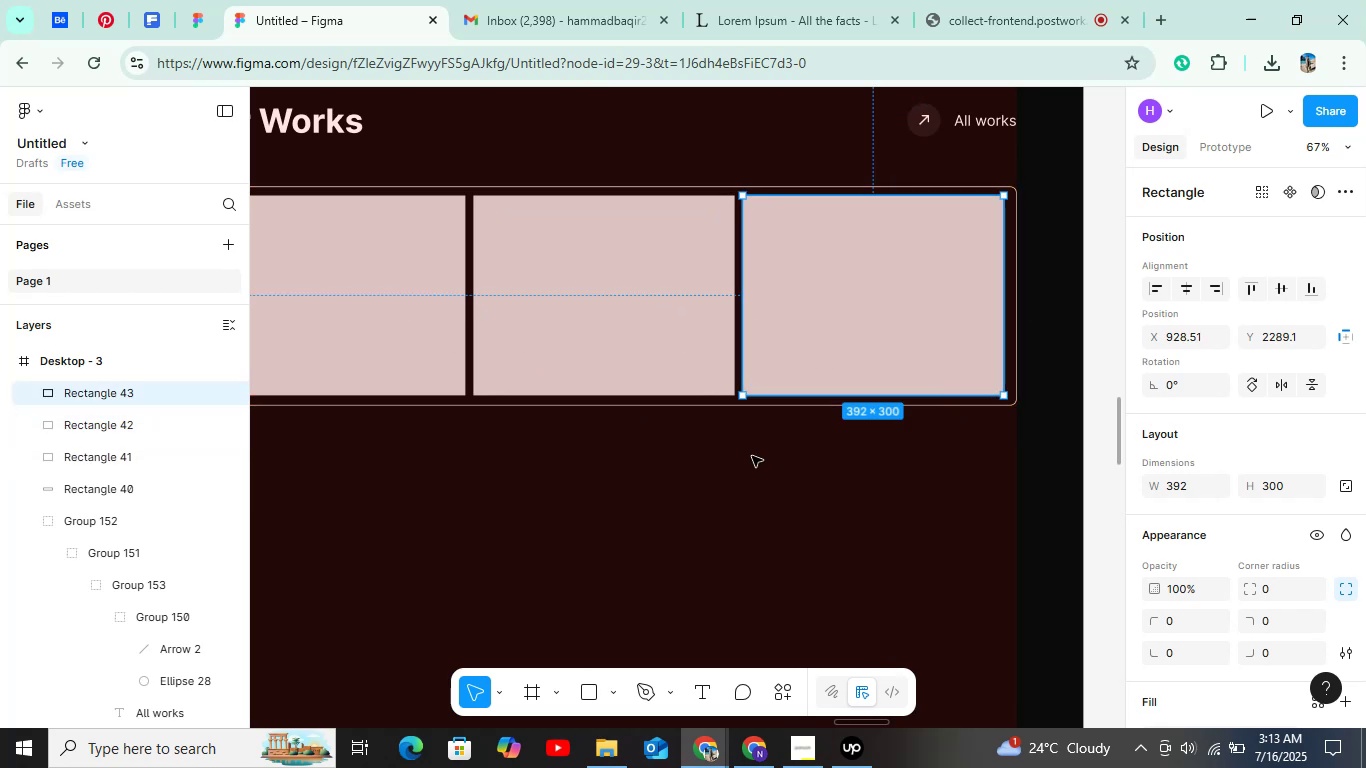 
hold_key(key=ControlLeft, duration=0.84)
scroll: coordinate [806, 331], scroll_direction: down, amount: 10.0
 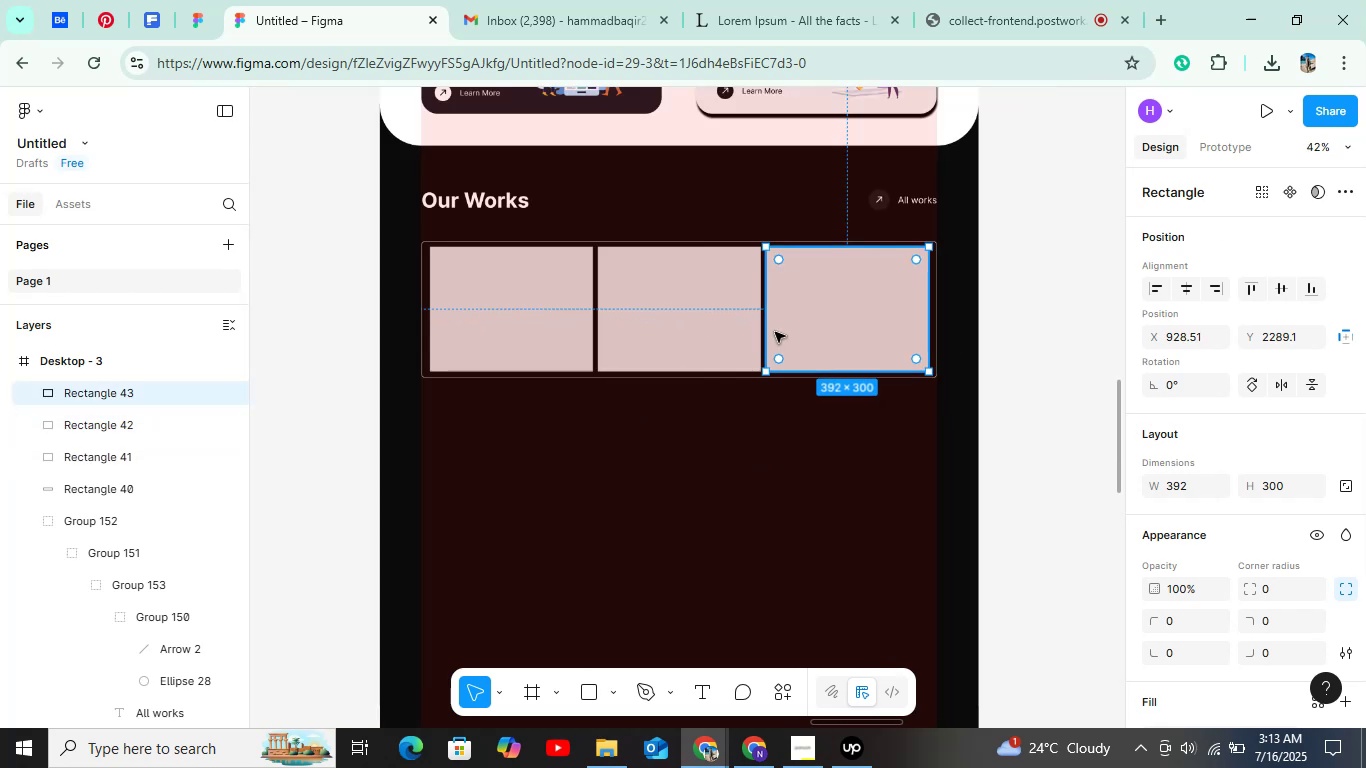 
hold_key(key=ShiftLeft, duration=1.24)
left_click([726, 325])
 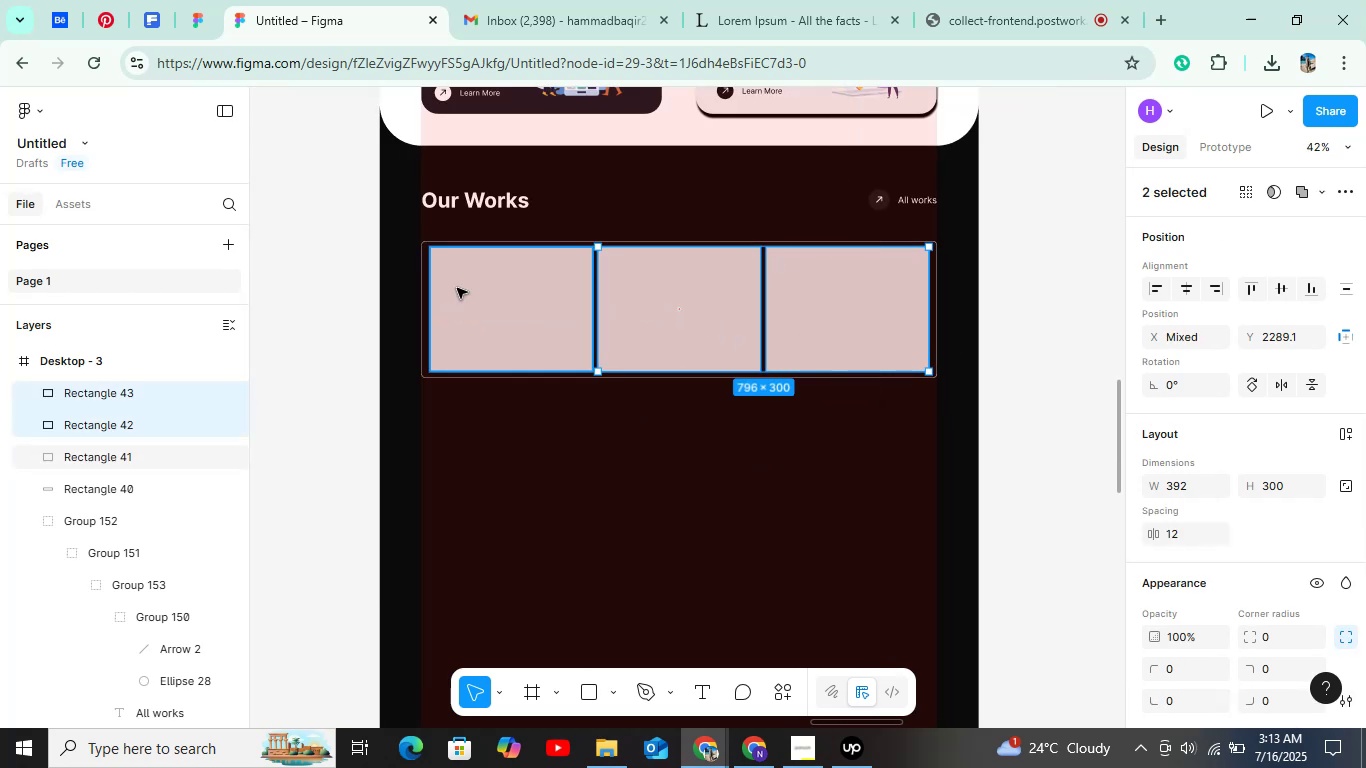 
left_click([458, 288])
 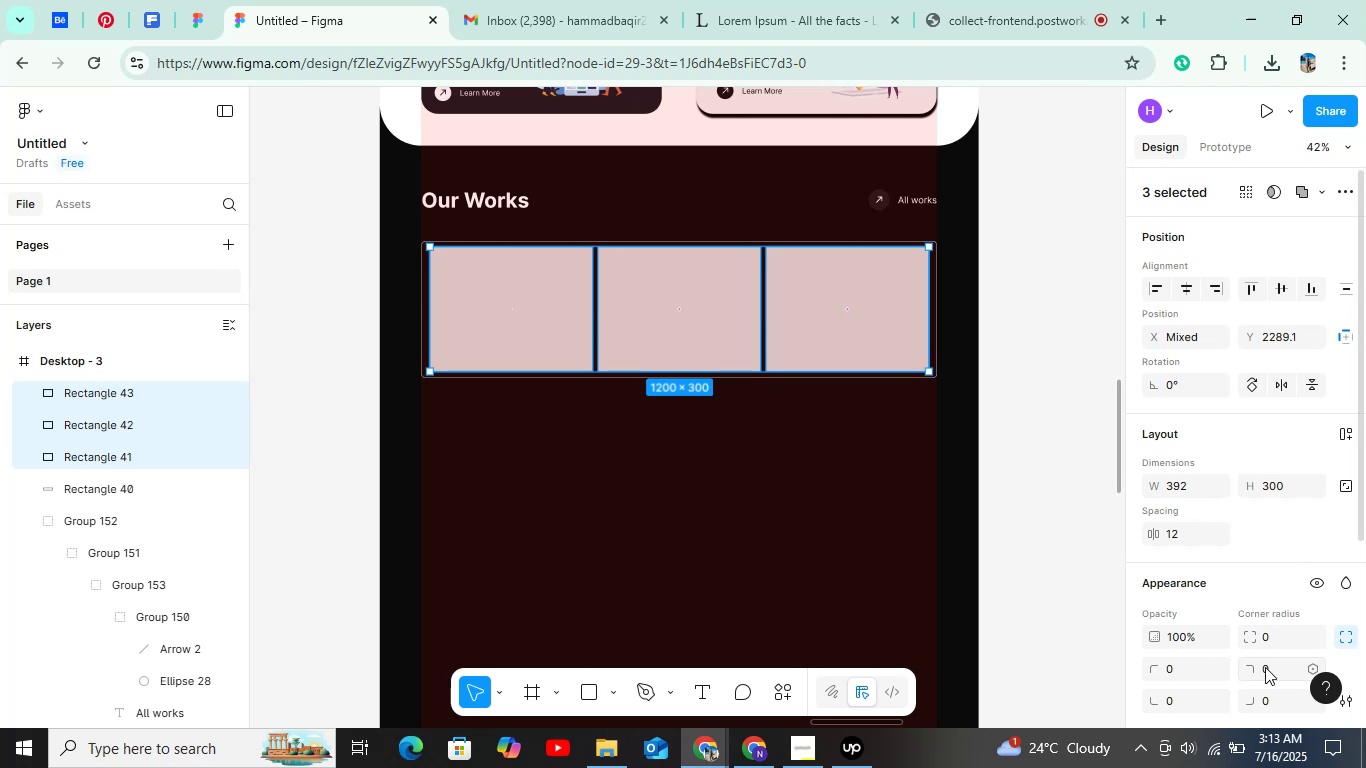 
left_click([1273, 642])
 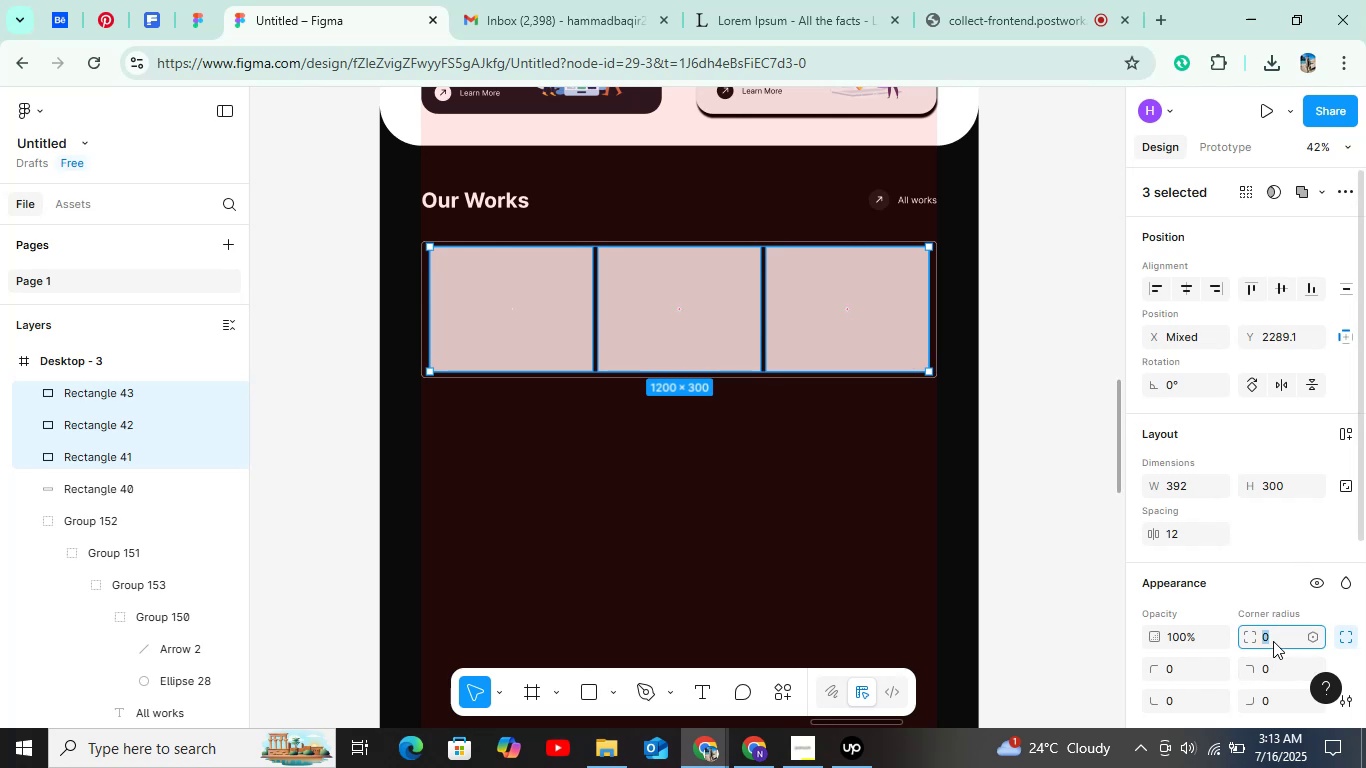 
key(Shift+ArrowUp)
 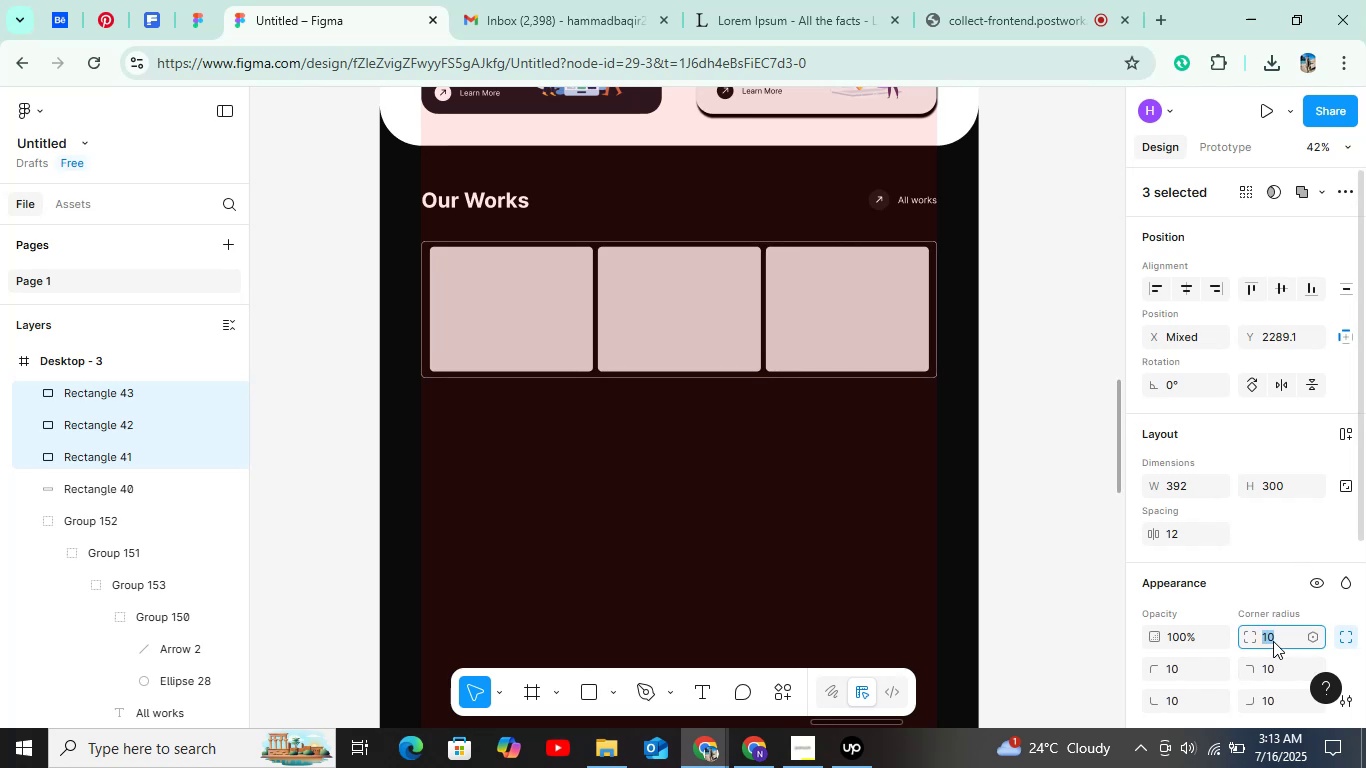 
key(ArrowDown)
 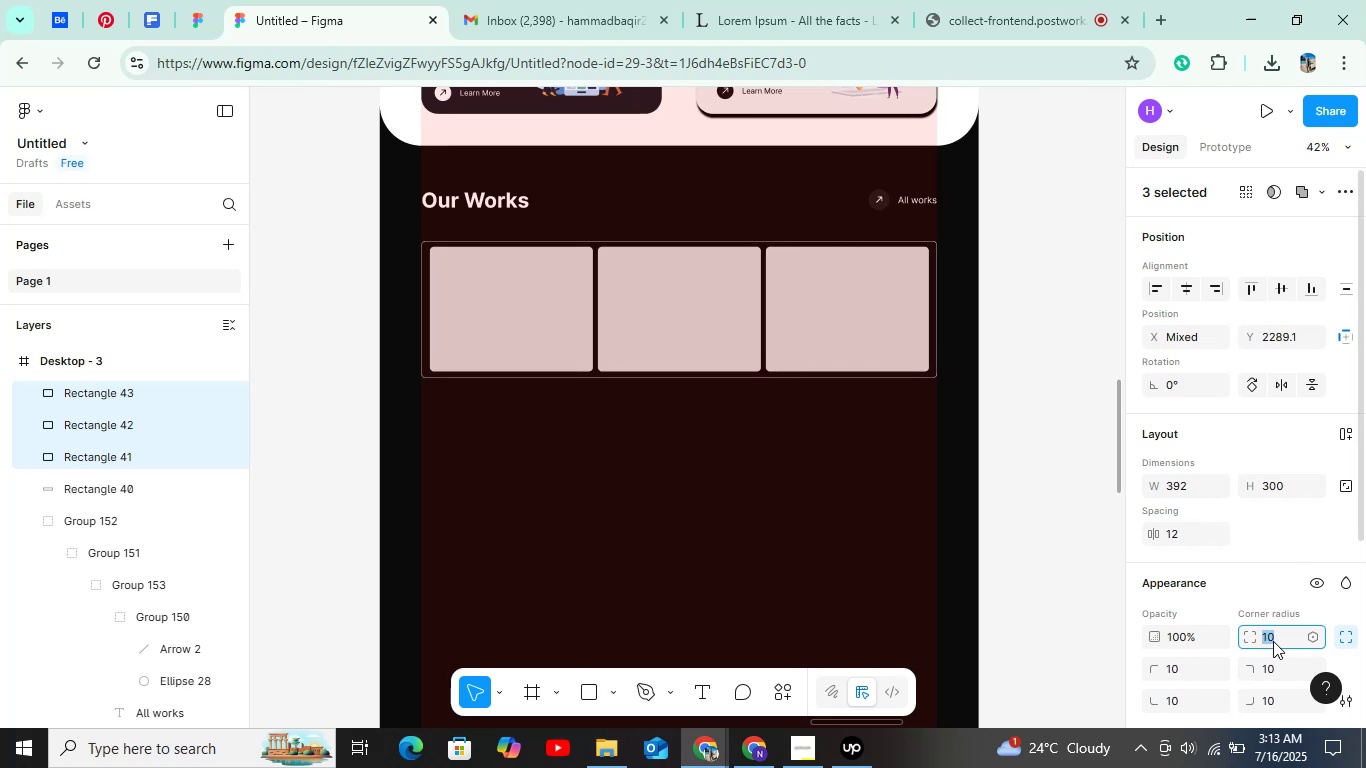 
key(ArrowDown)
 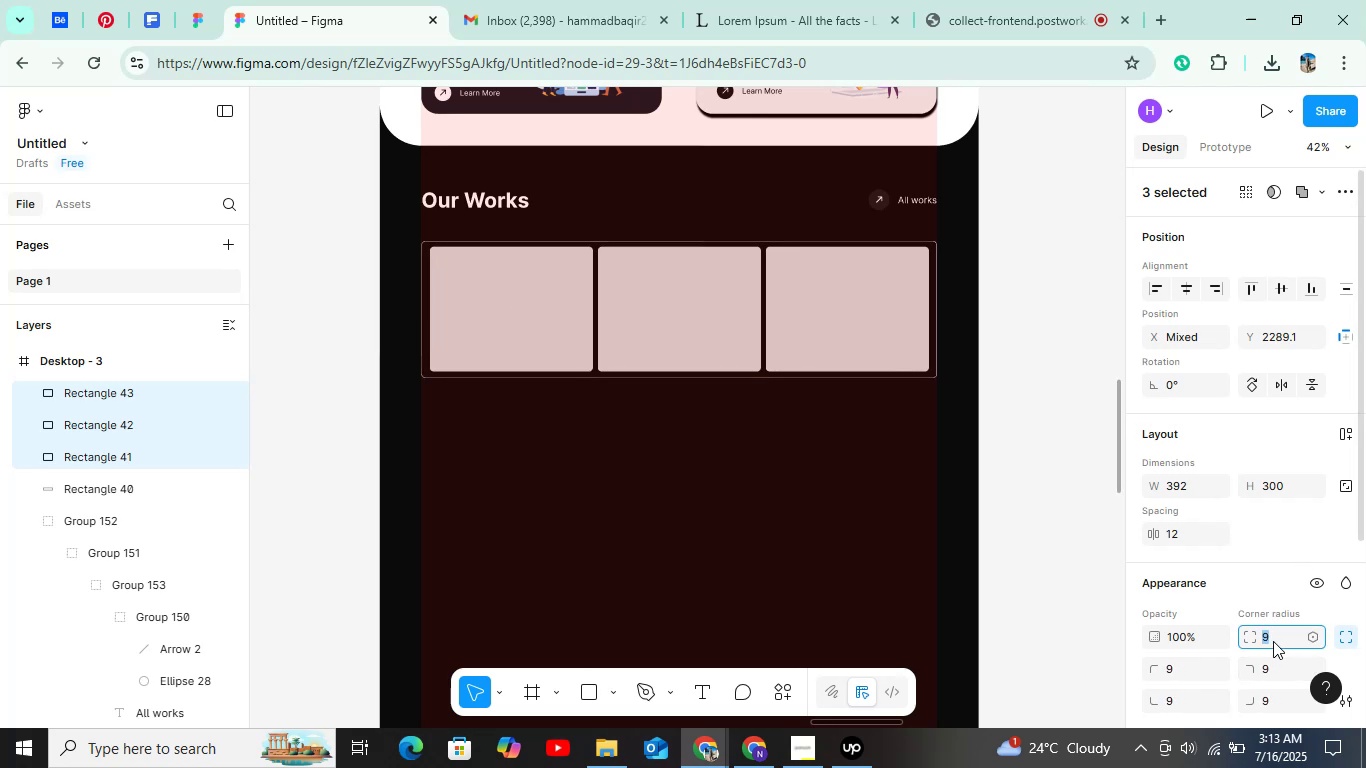 
key(ArrowDown)
 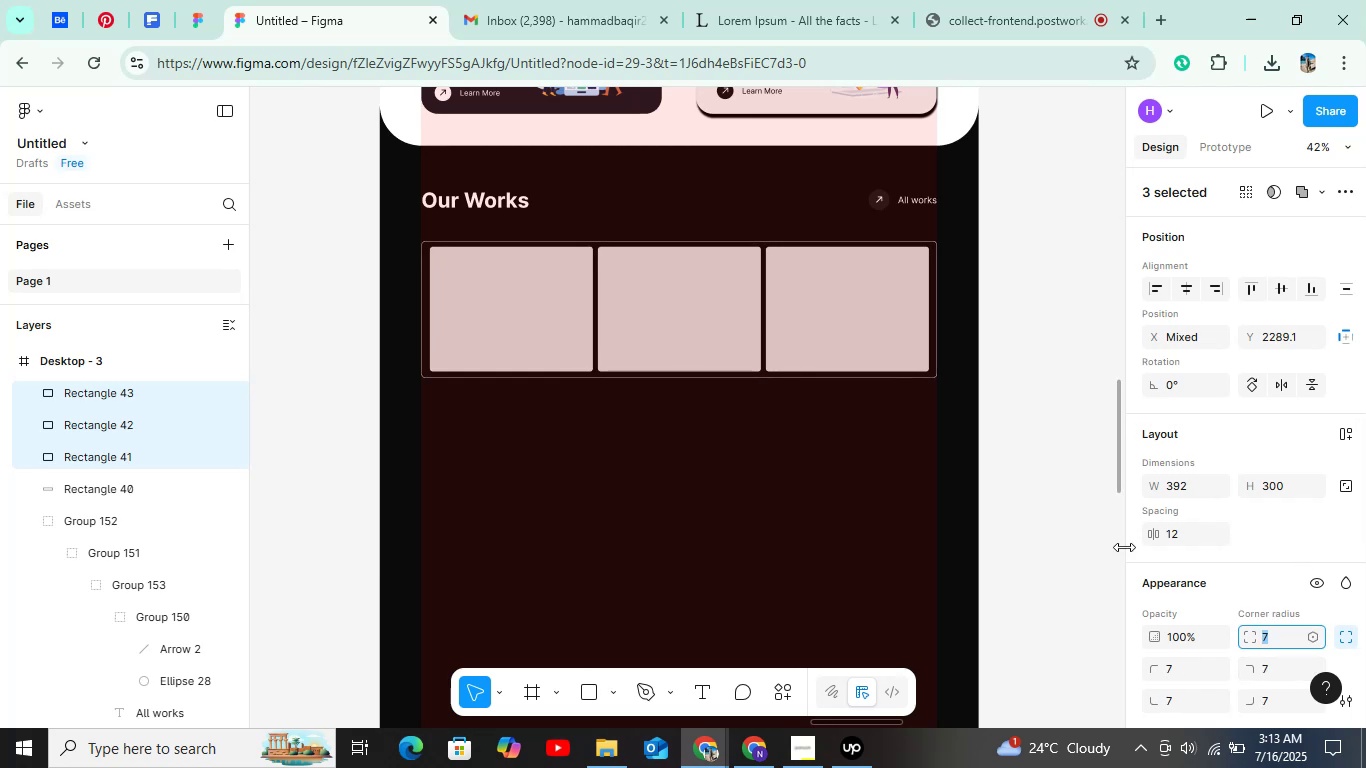 
hold_key(key=ShiftLeft, duration=1.24)
scroll: coordinate [1244, 580], scroll_direction: down, amount: 20.0
 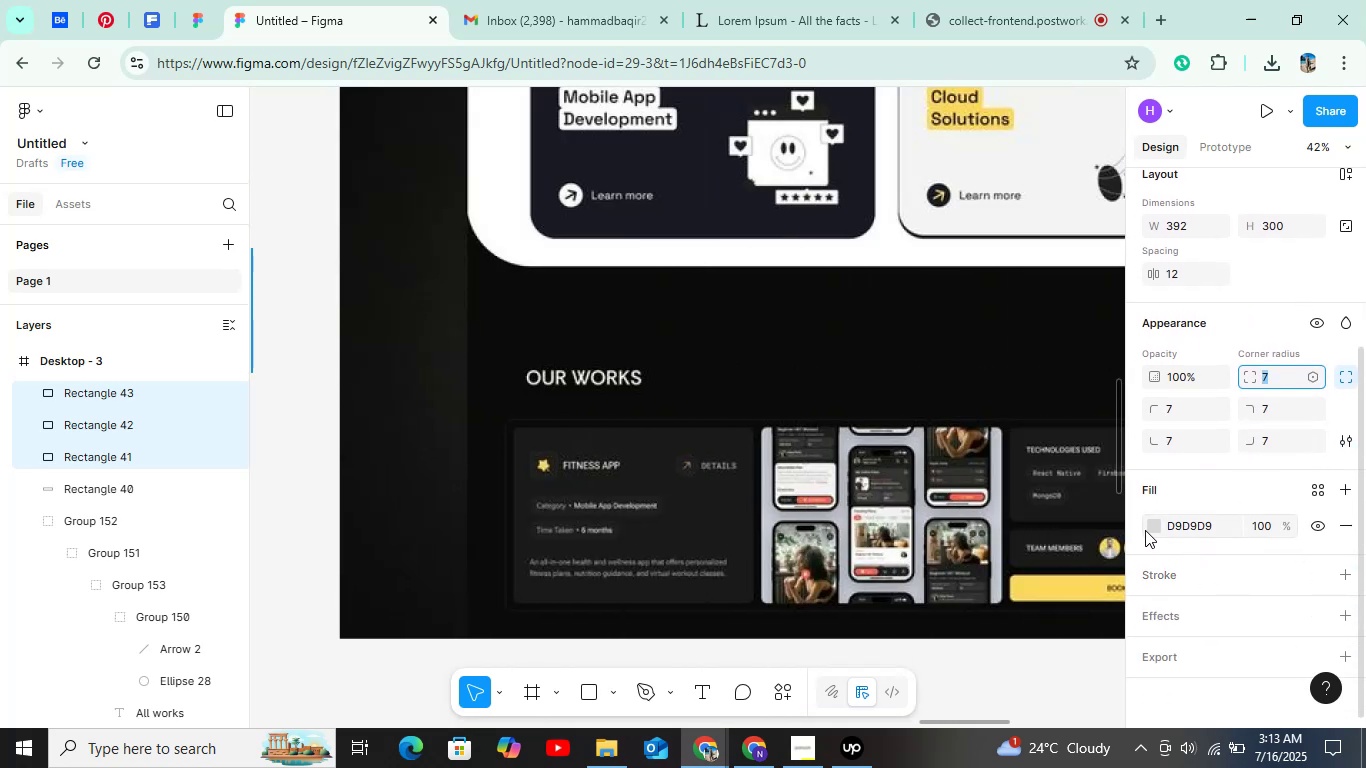 
left_click([1149, 528])
 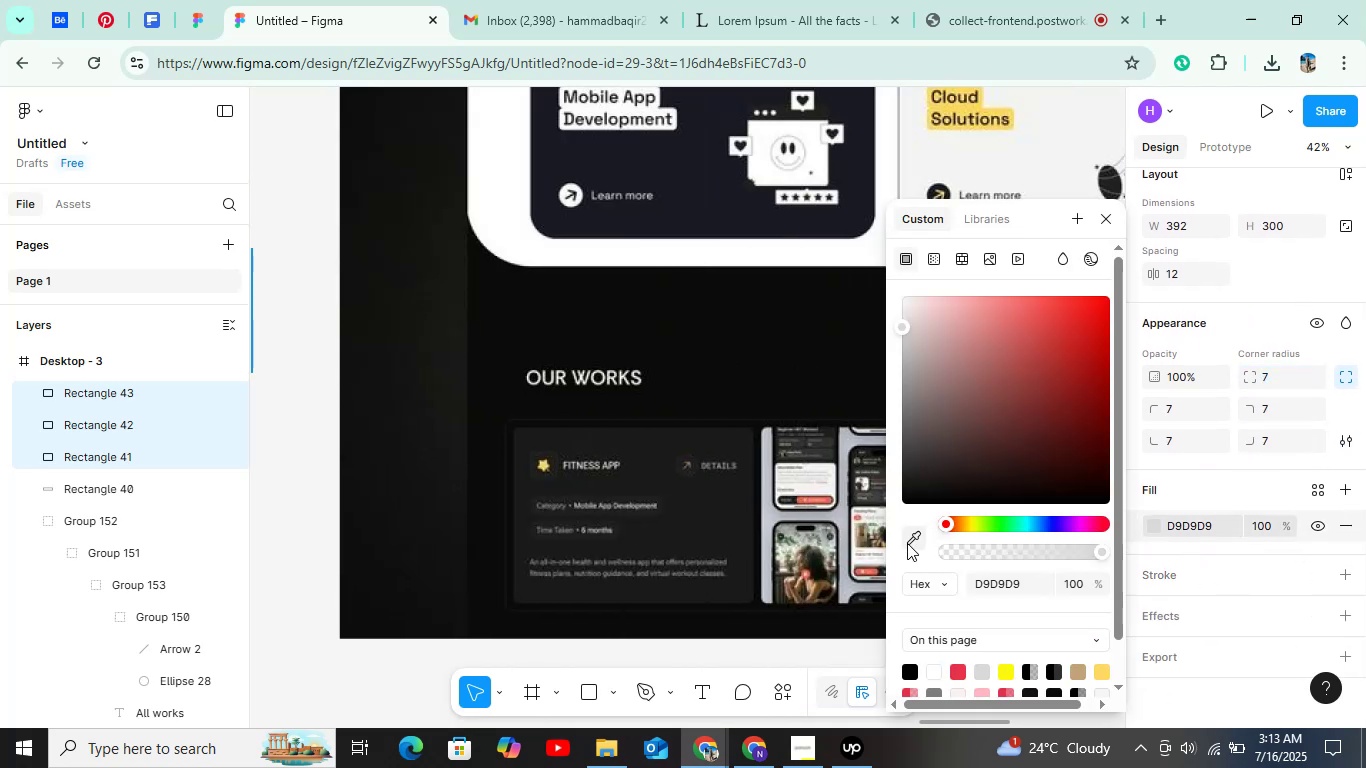 
left_click([908, 543])
 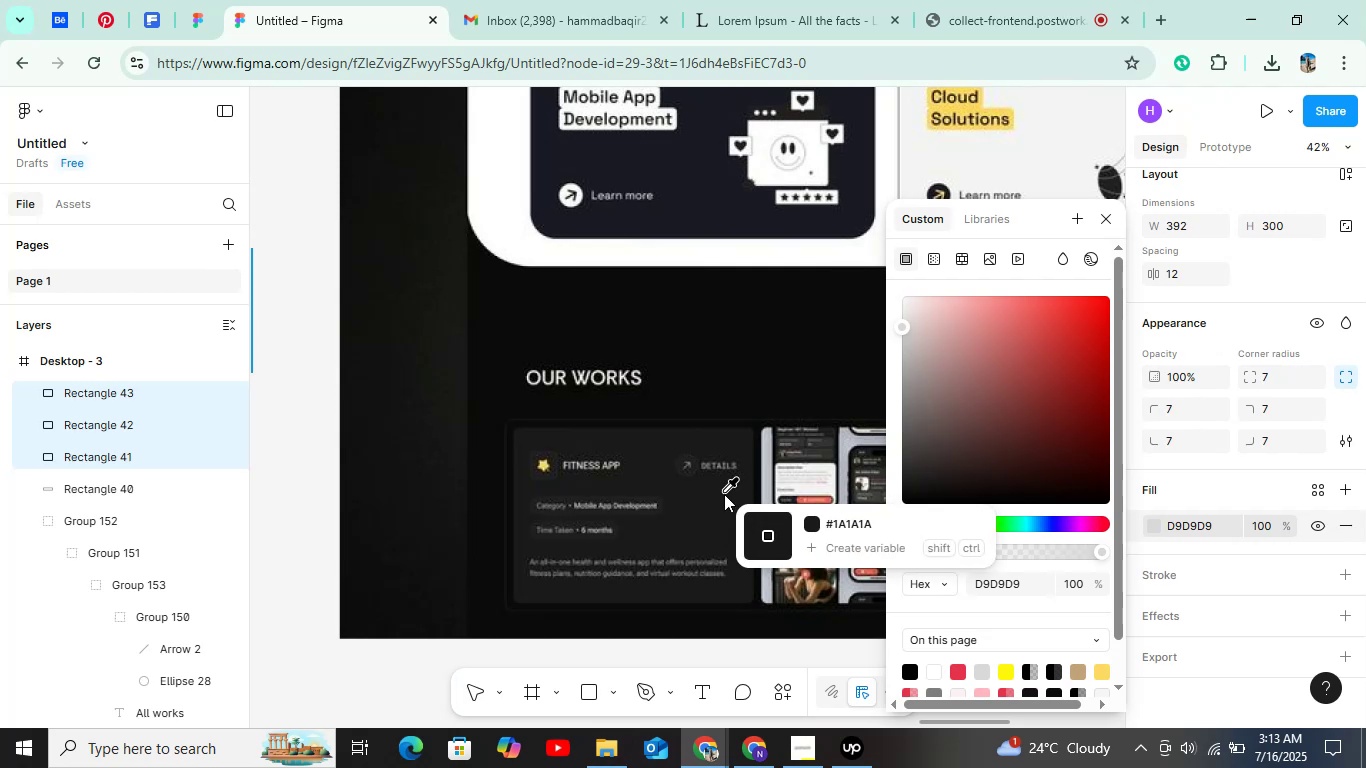 
left_click([724, 494])
 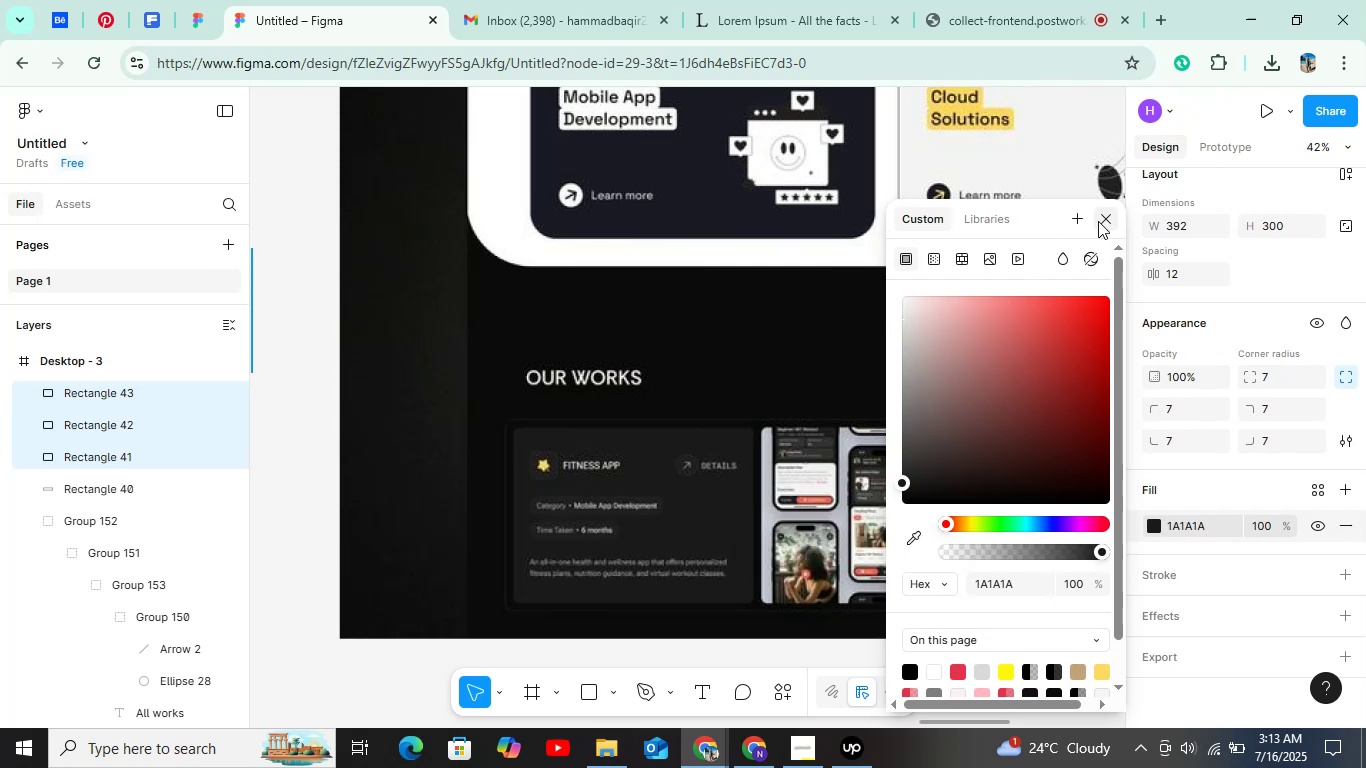 
left_click([1115, 220])
 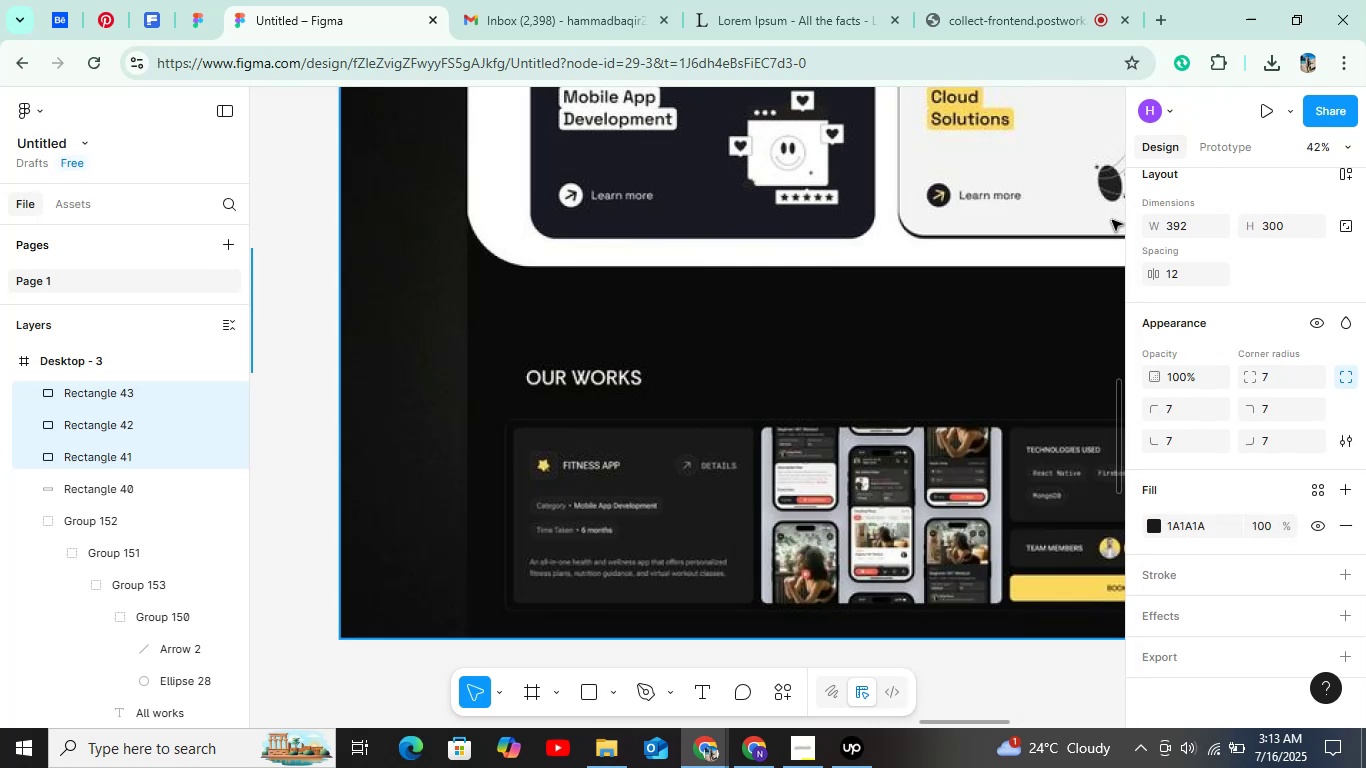 
hold_key(key=ShiftLeft, duration=1.52)
scroll: coordinate [948, 377], scroll_direction: down, amount: 4.0
 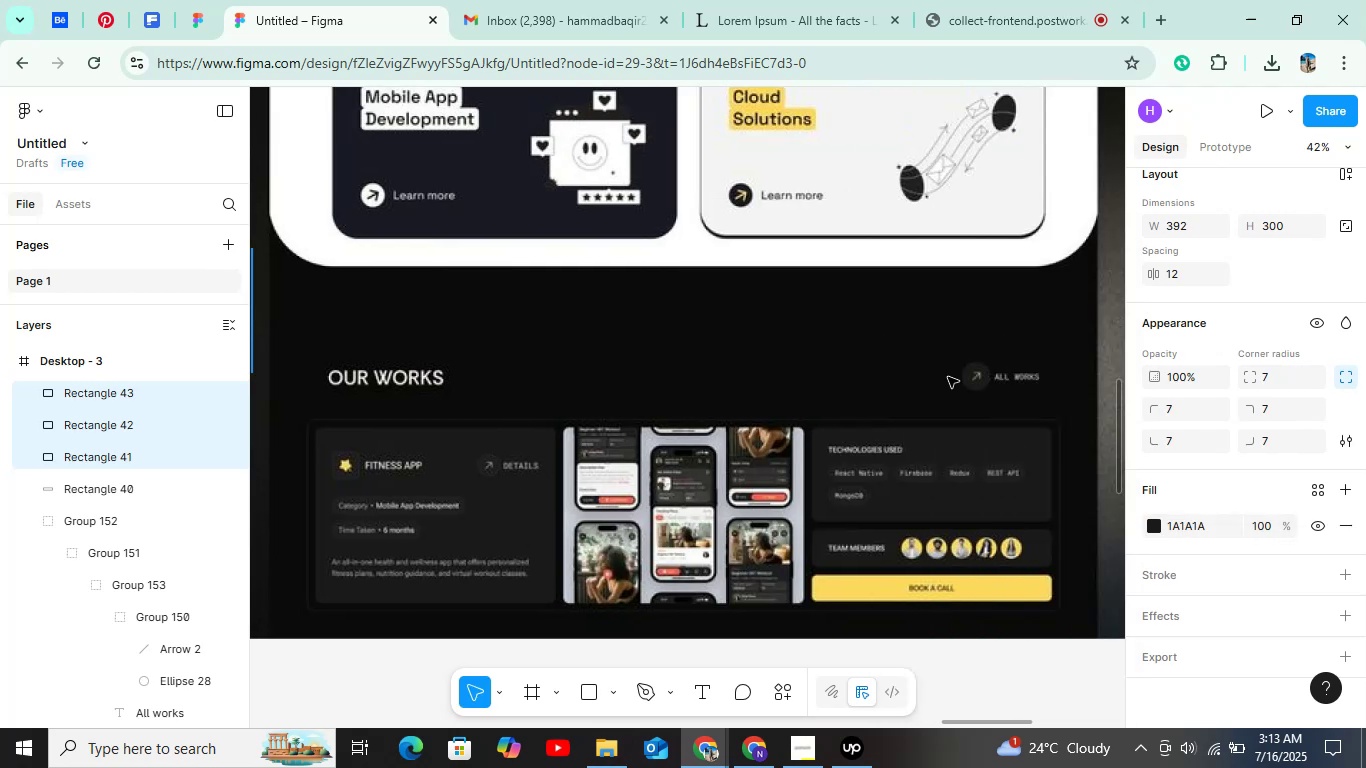 
key(Shift+ShiftLeft)
 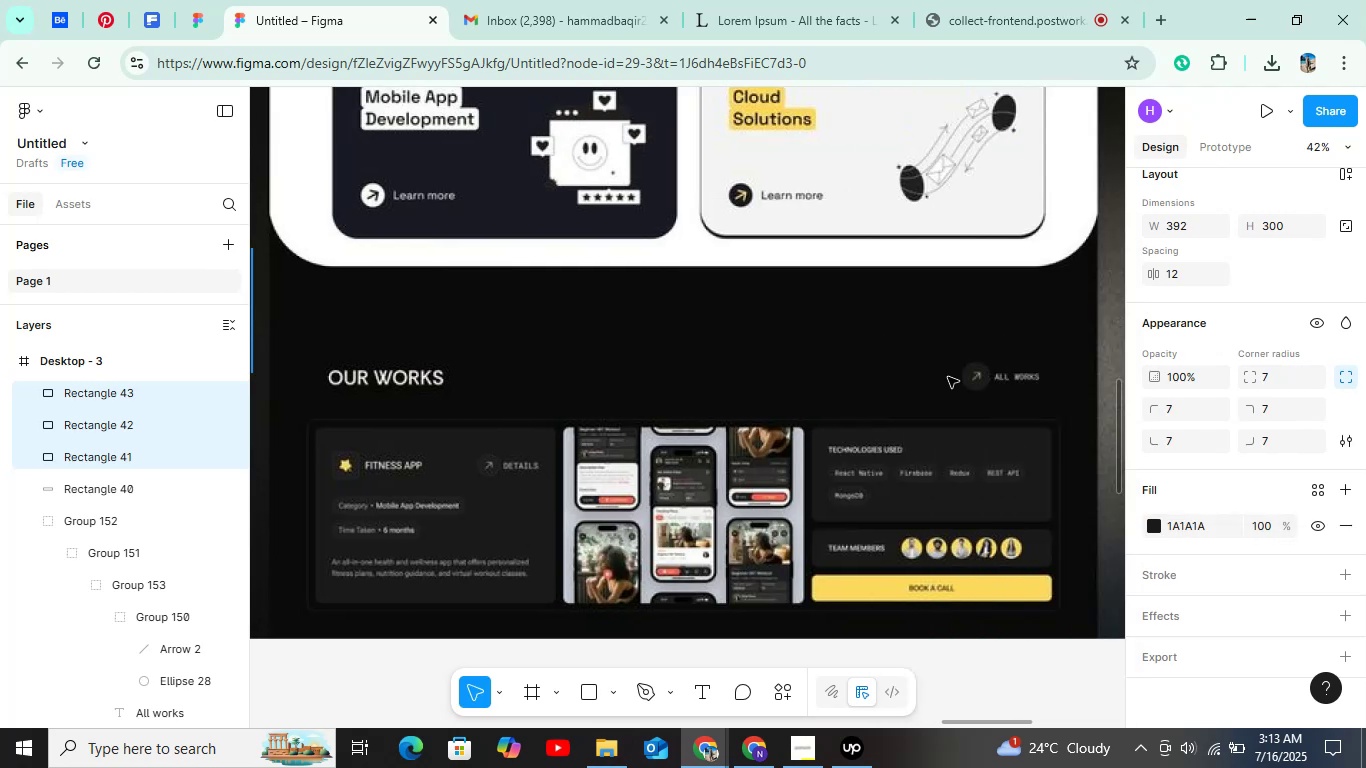 
key(Shift+ShiftLeft)
 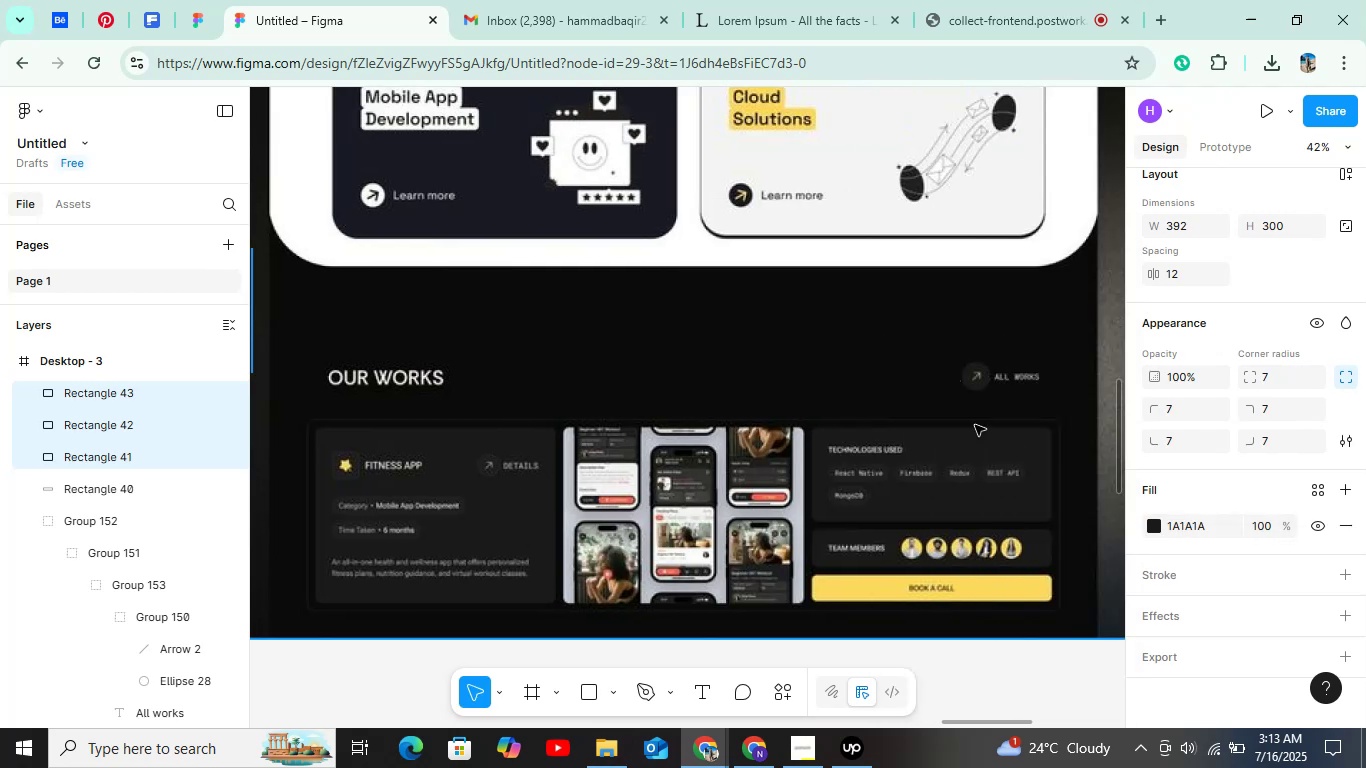 
key(Shift+ShiftLeft)
 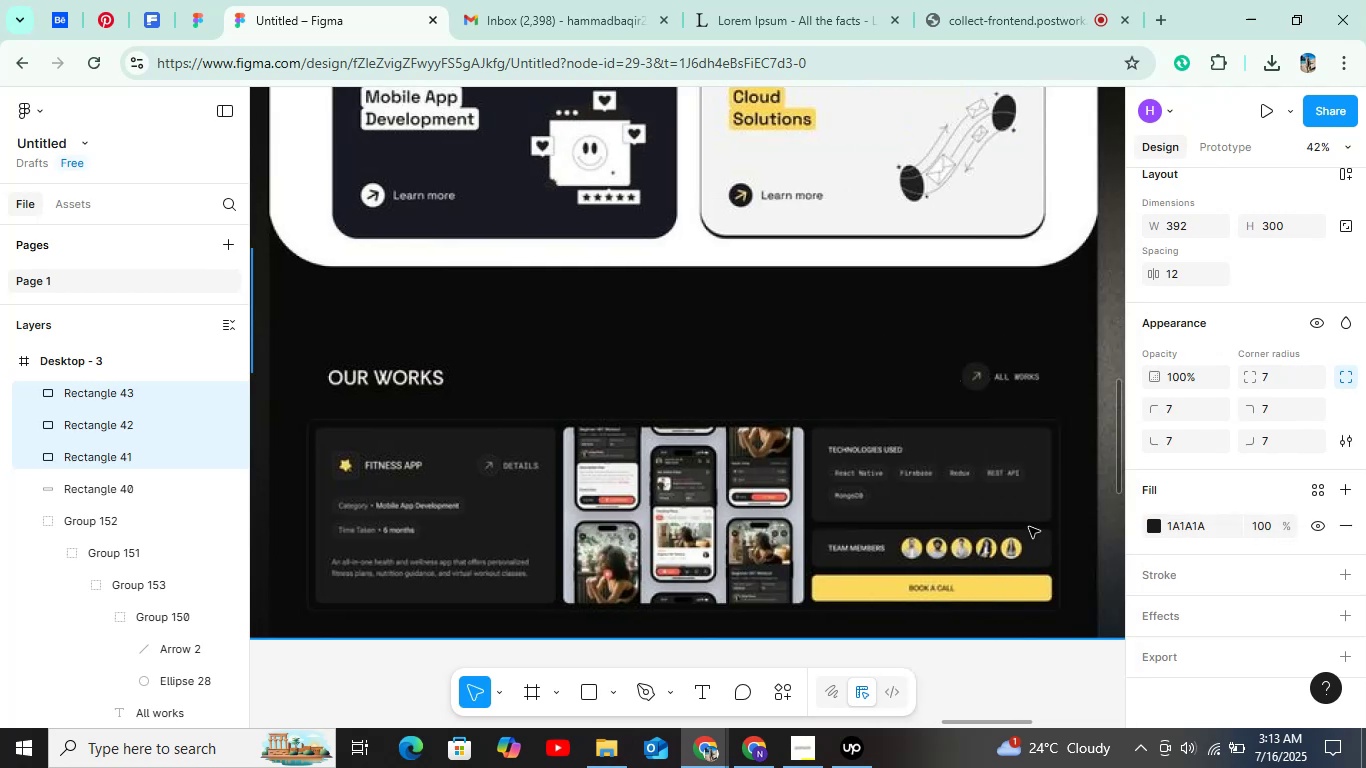 
hold_key(key=ControlLeft, duration=1.51)
scroll: coordinate [1033, 549], scroll_direction: up, amount: 4.0
 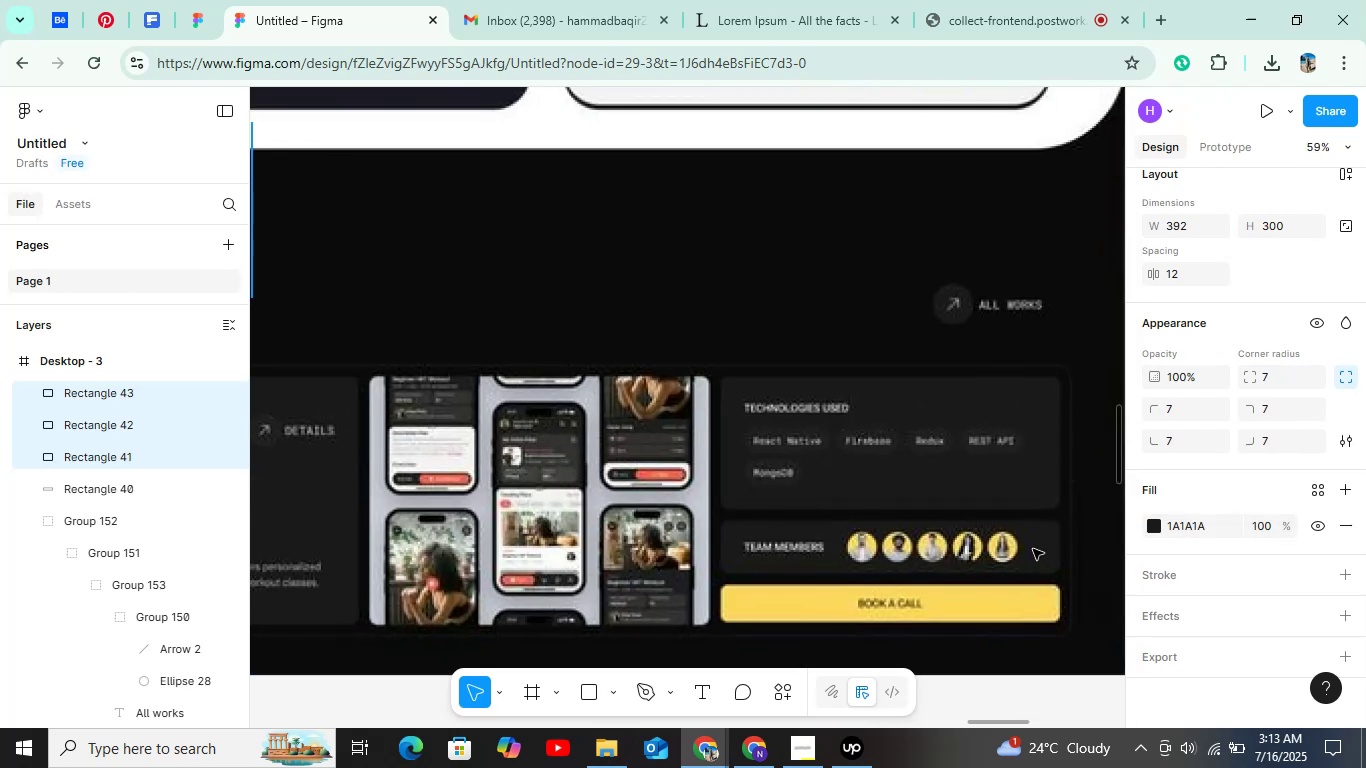 
hold_key(key=ControlLeft, duration=1.51)
 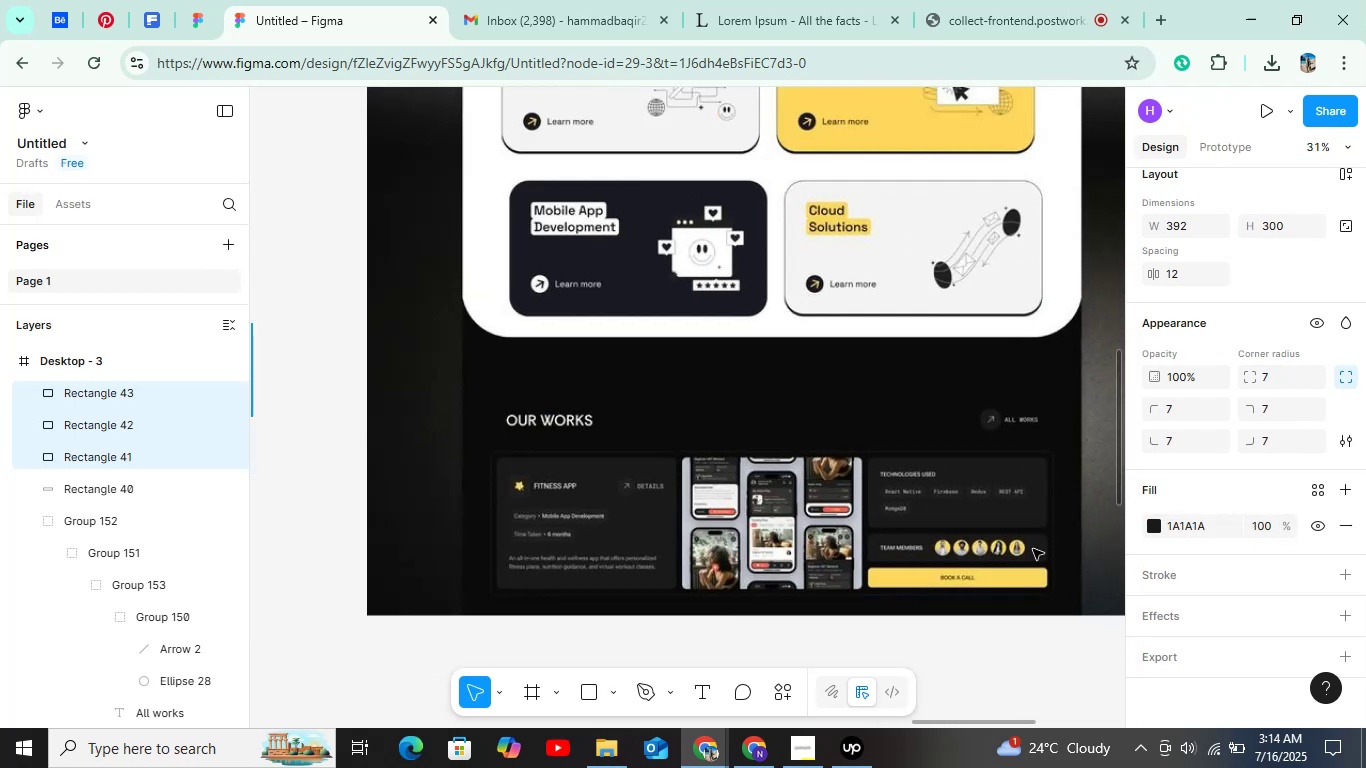 
hold_key(key=ControlLeft, duration=0.86)
scroll: coordinate [1033, 549], scroll_direction: down, amount: 8.0
 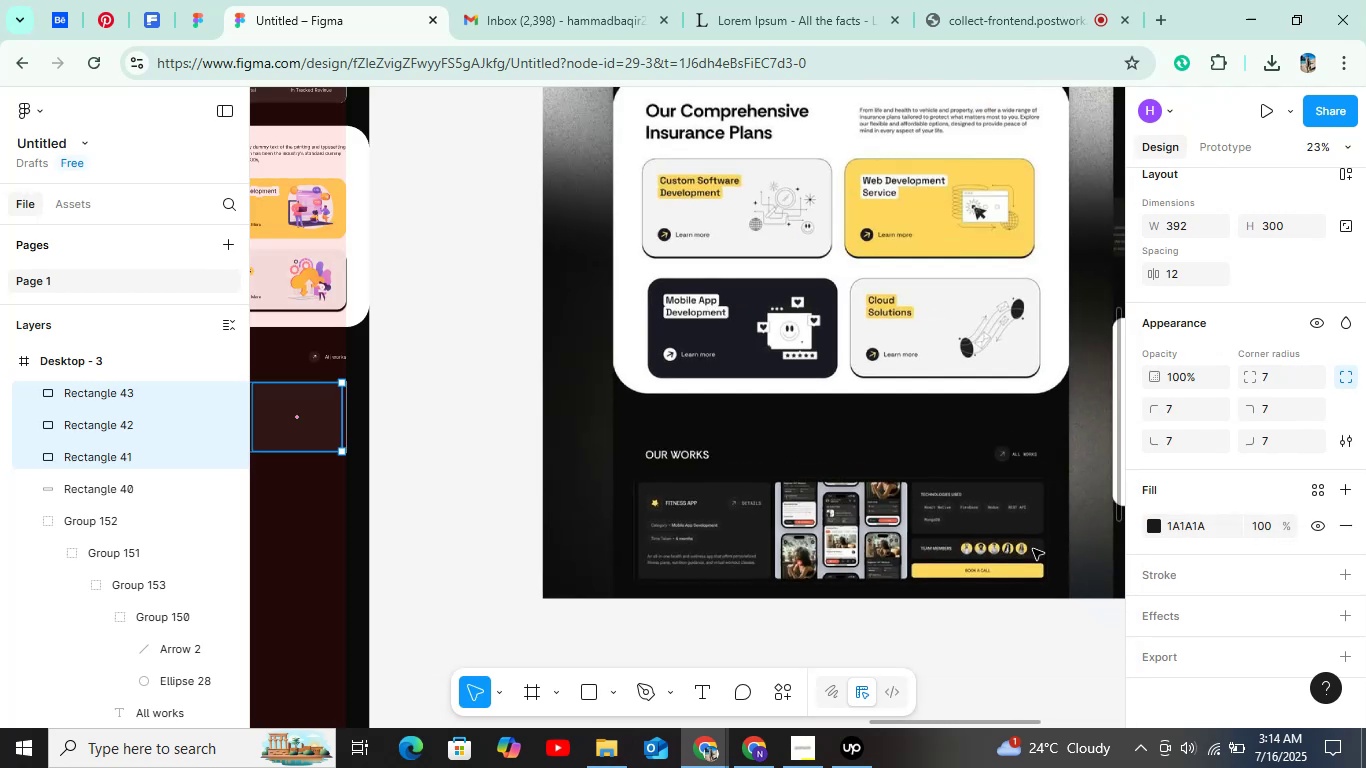 
hold_key(key=ShiftLeft, duration=1.14)
scroll: coordinate [226, 464], scroll_direction: up, amount: 6.0
 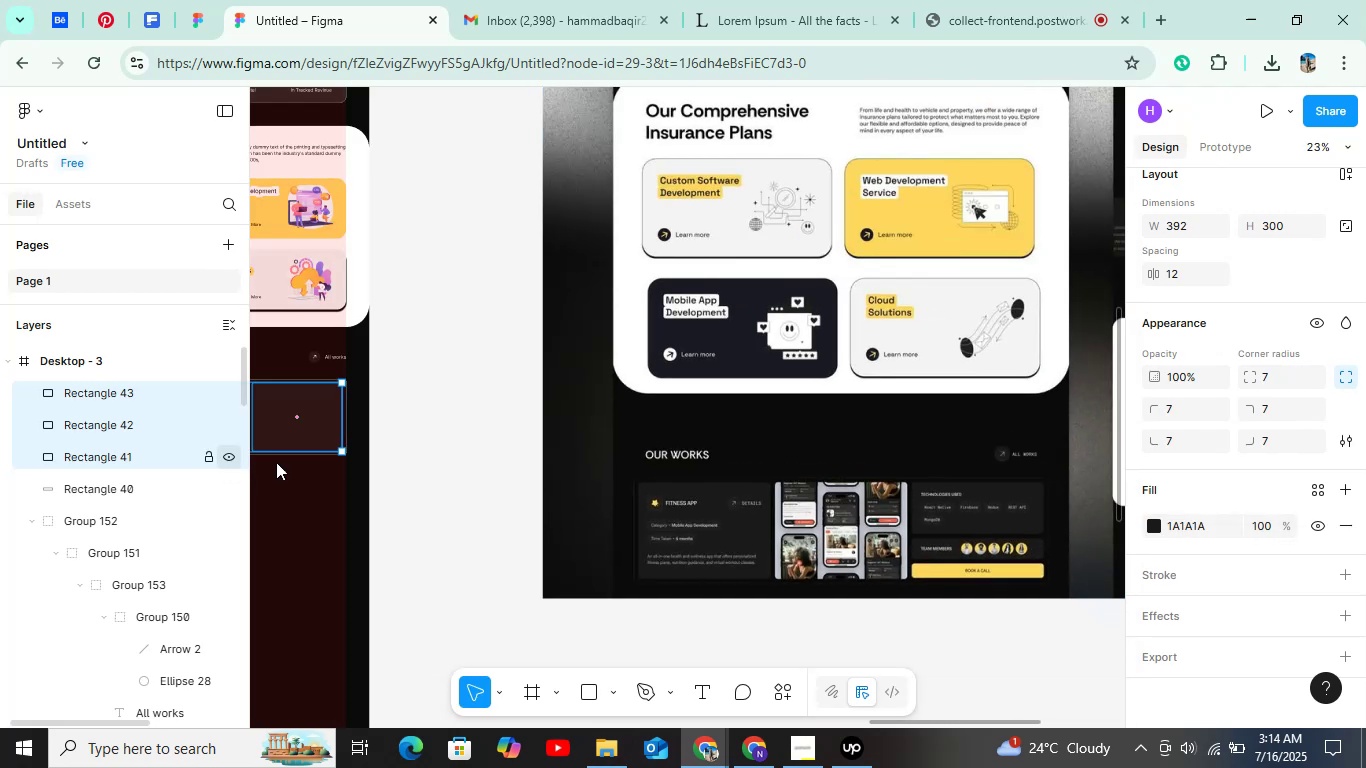 
hold_key(key=ShiftLeft, duration=0.36)
scroll: coordinate [301, 459], scroll_direction: up, amount: 6.0
 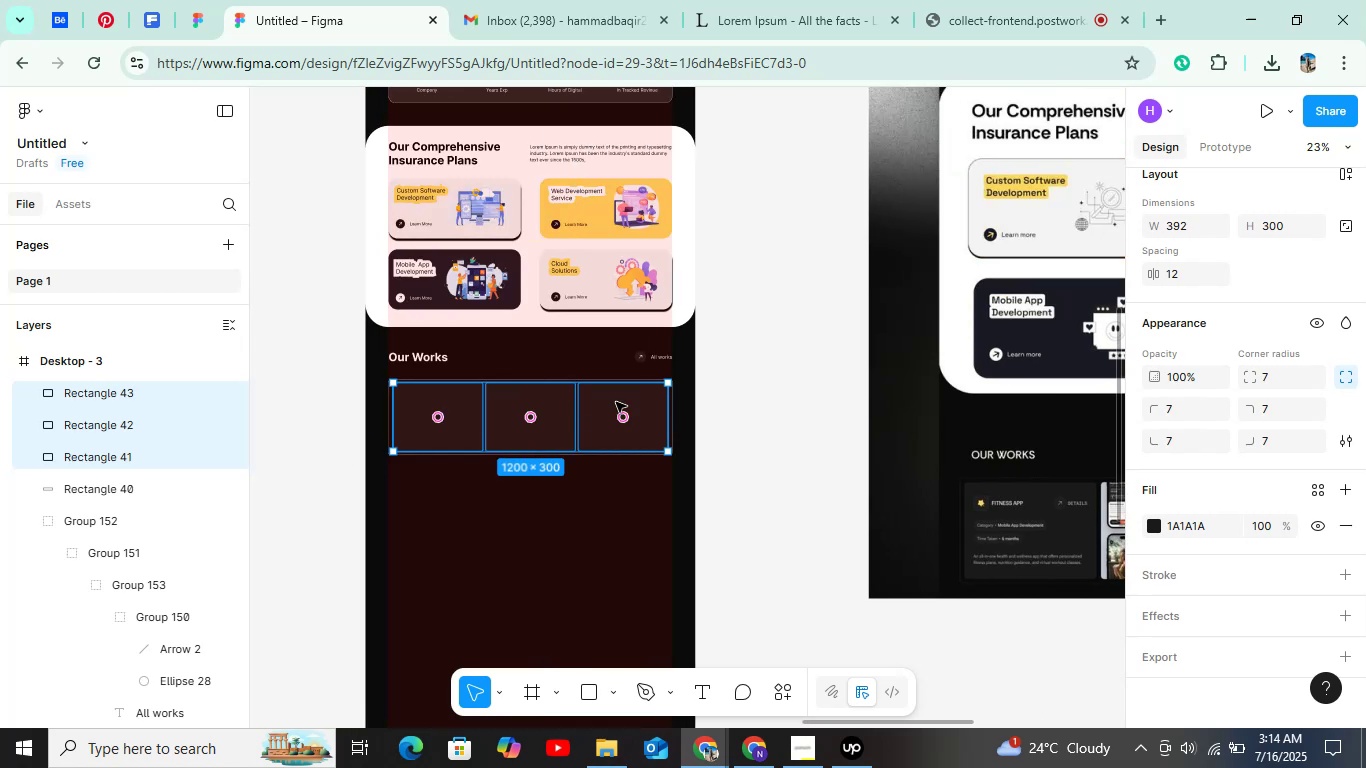 
left_click([616, 402])
 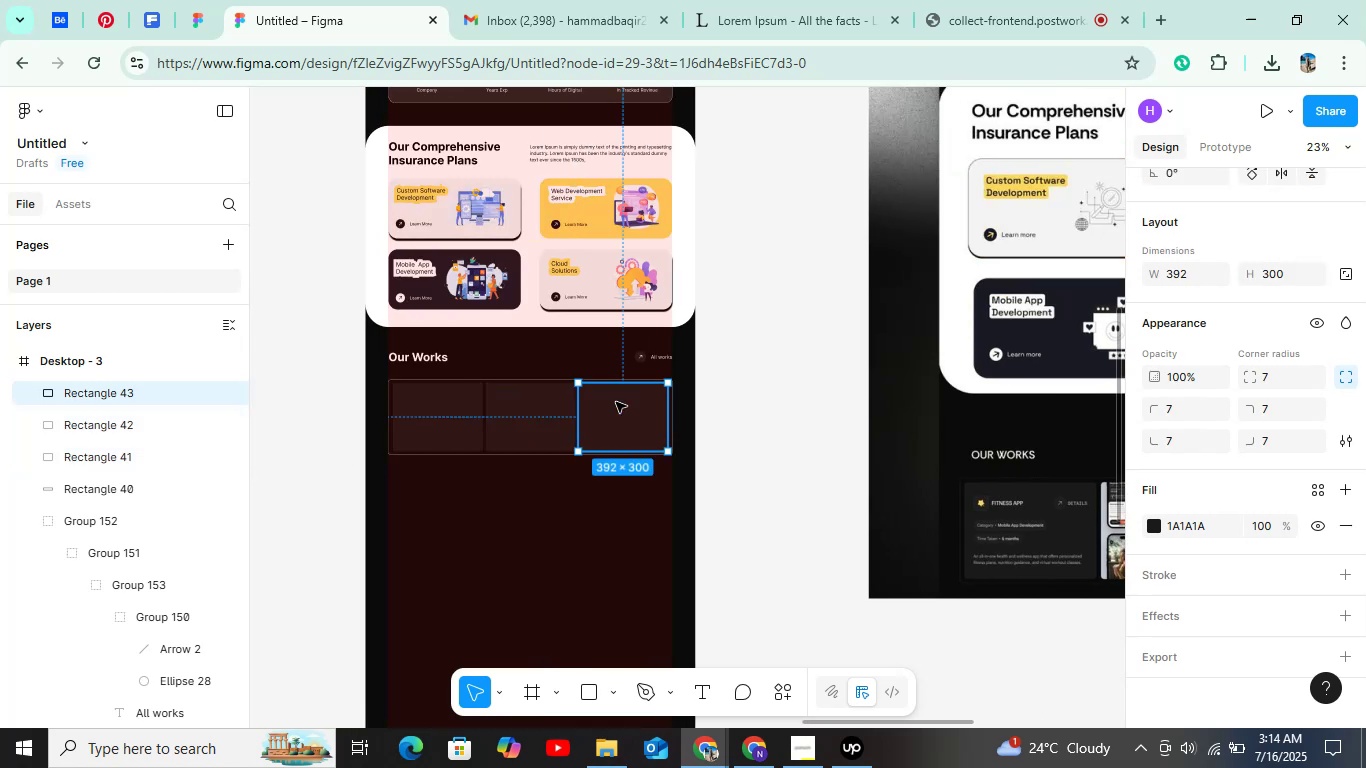 
hold_key(key=ControlLeft, duration=1.5)
scroll: coordinate [616, 402], scroll_direction: up, amount: 10.0
 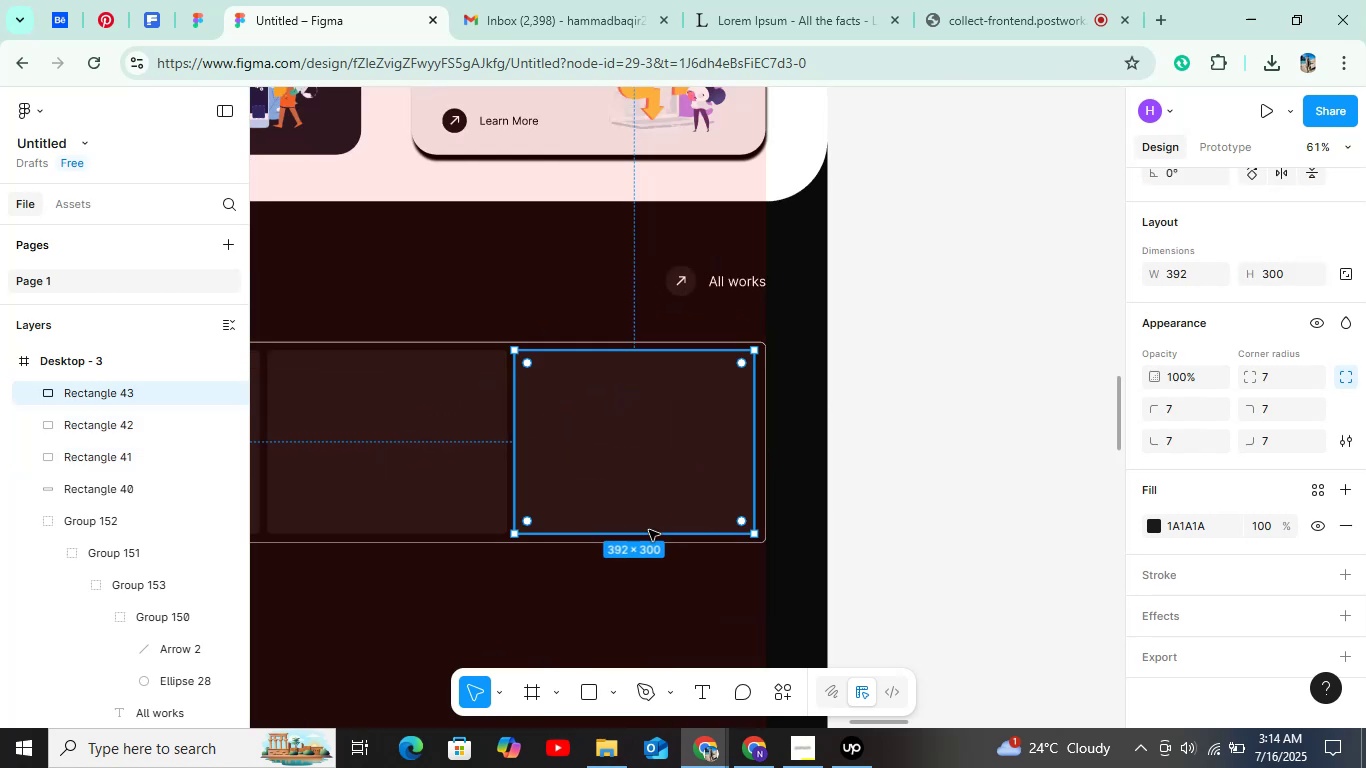 
hold_key(key=ControlLeft, duration=1.51)
 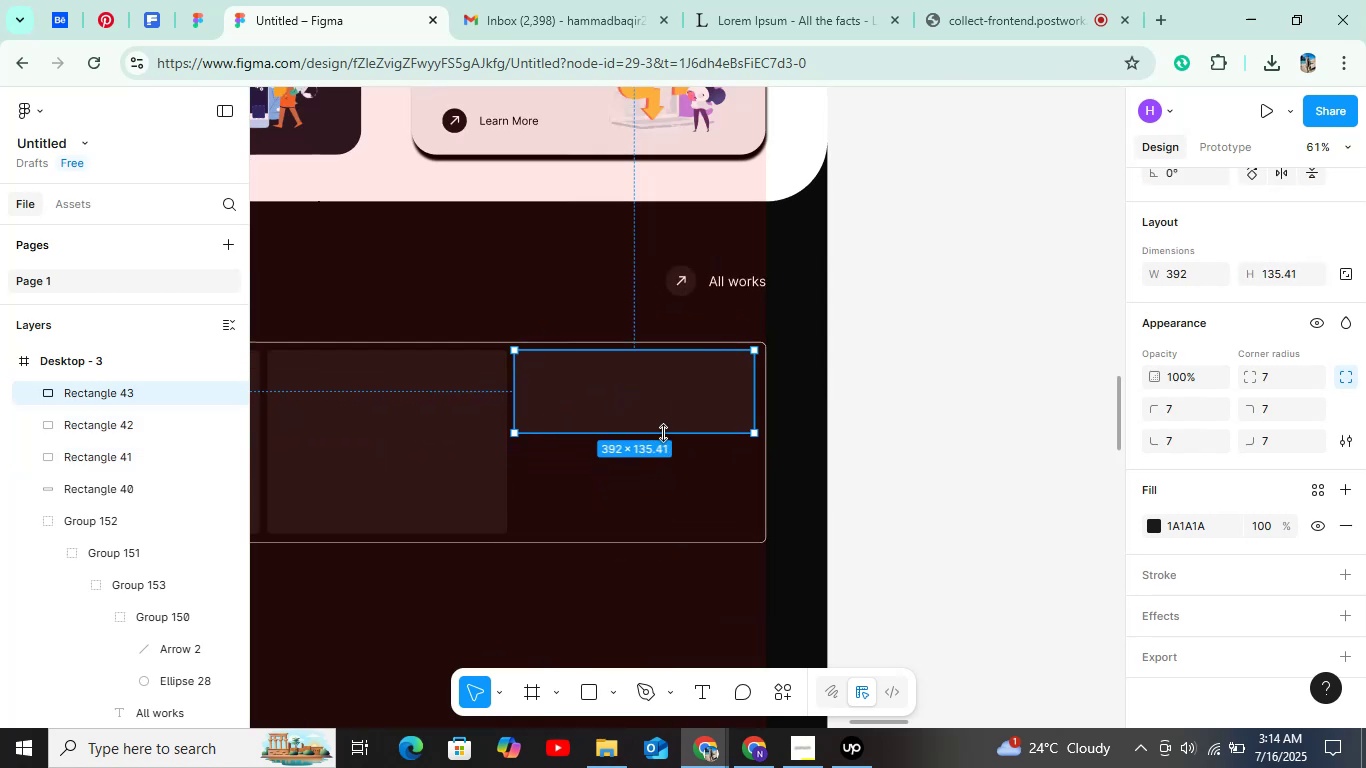 
hold_key(key=ControlLeft, duration=1.52)
 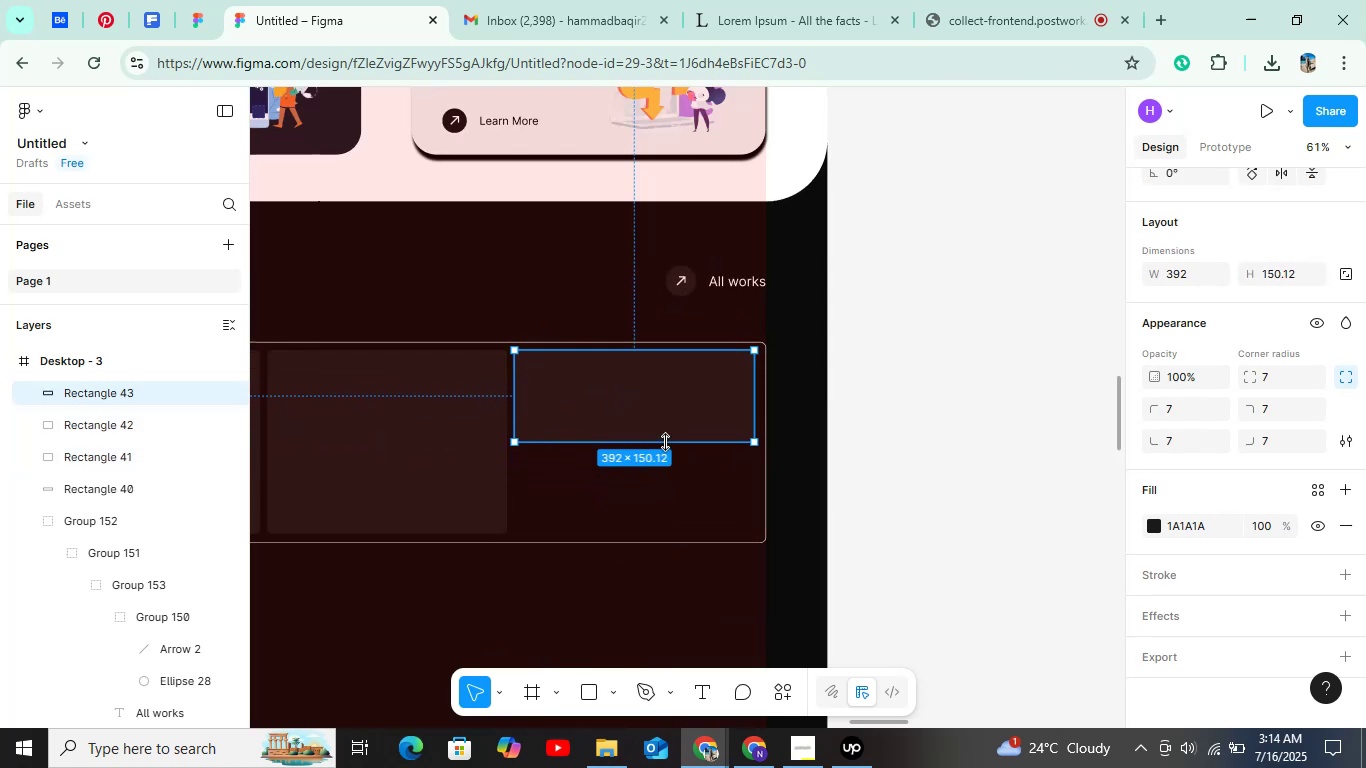 
hold_key(key=ControlLeft, duration=0.49)
 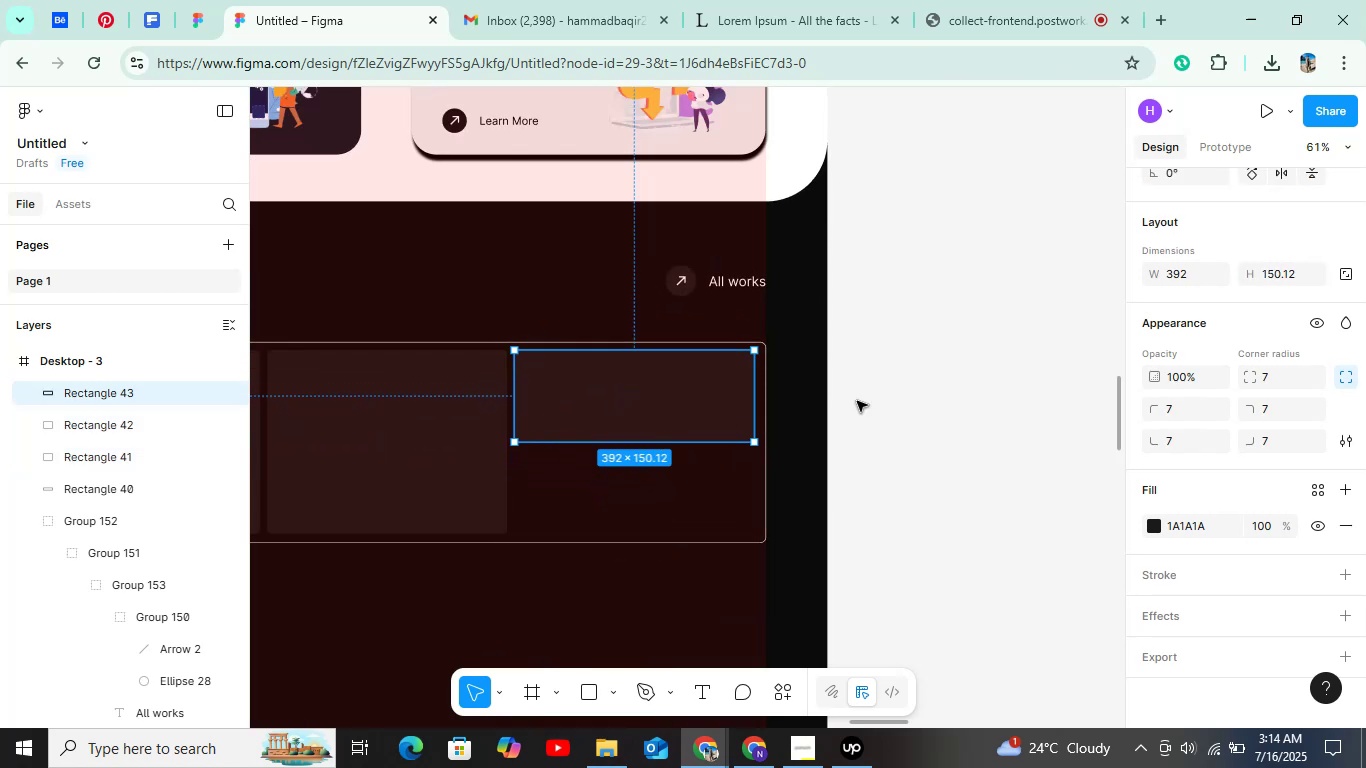 
left_click([857, 401])
 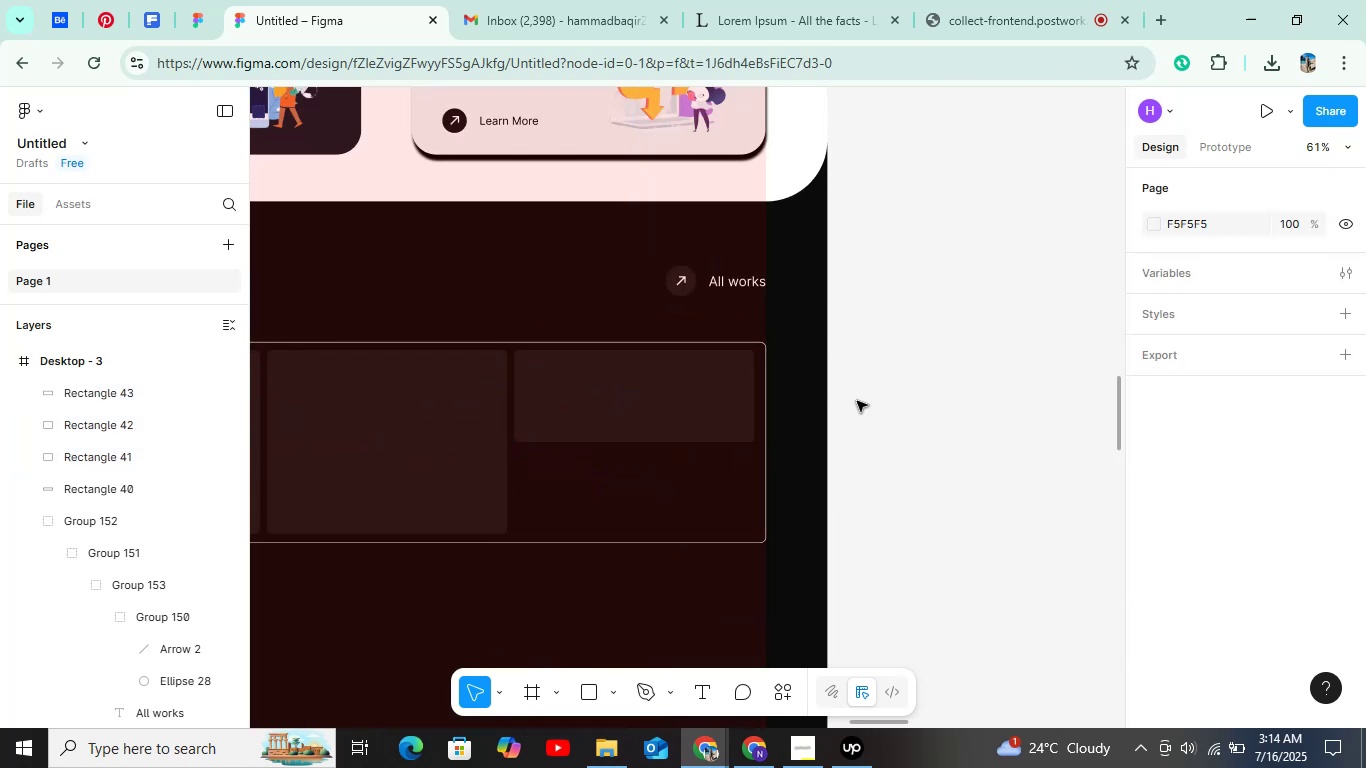 
hold_key(key=ShiftLeft, duration=0.59)
scroll: coordinate [857, 401], scroll_direction: up, amount: 6.0
 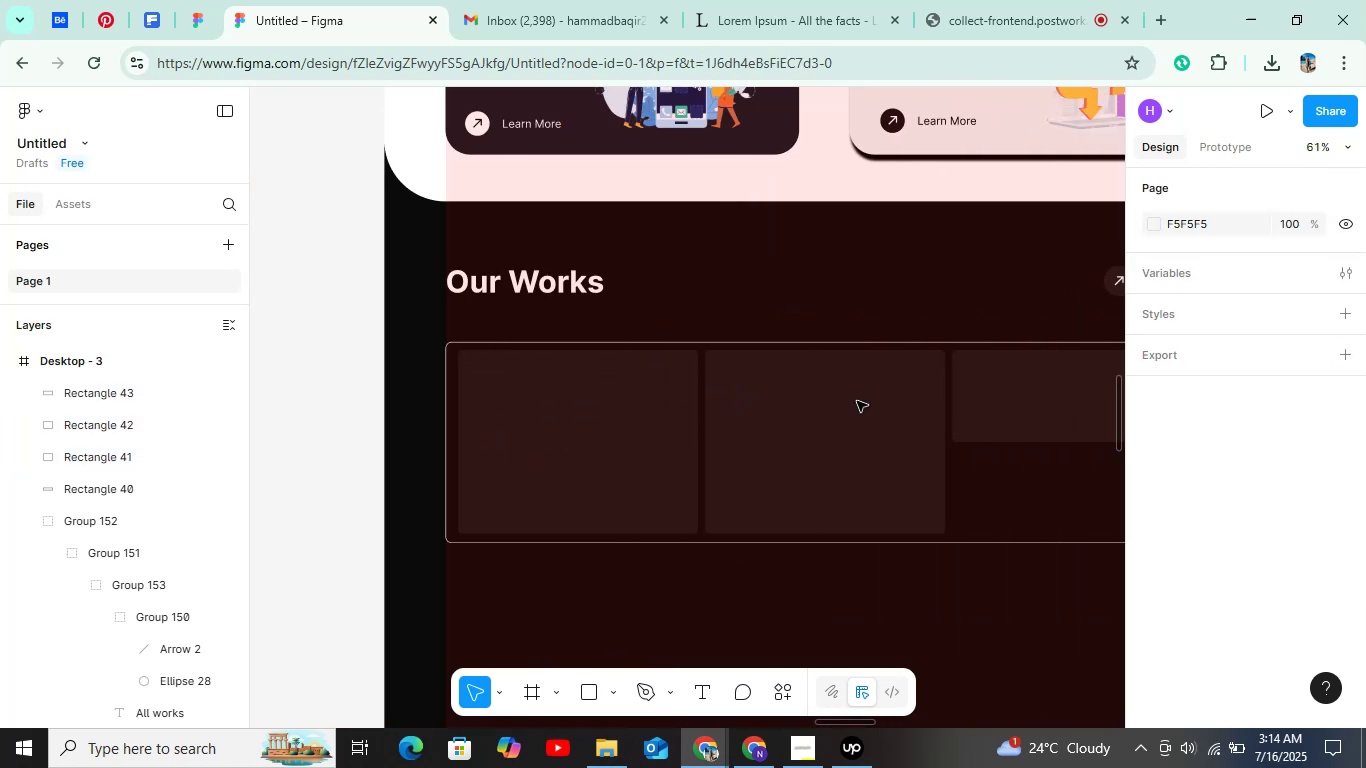 
hold_key(key=ControlLeft, duration=0.46)
scroll: coordinate [857, 401], scroll_direction: down, amount: 4.0
 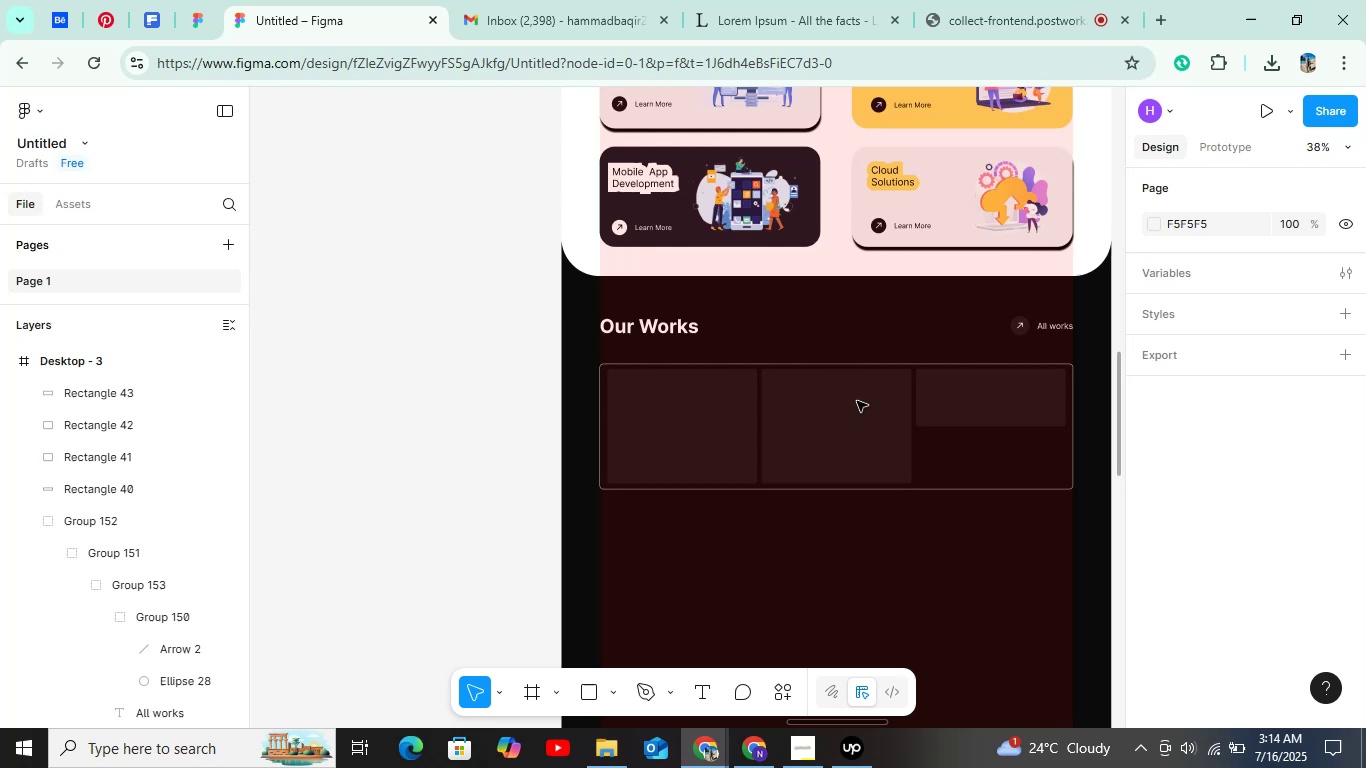 
key(Shift+ShiftLeft)
 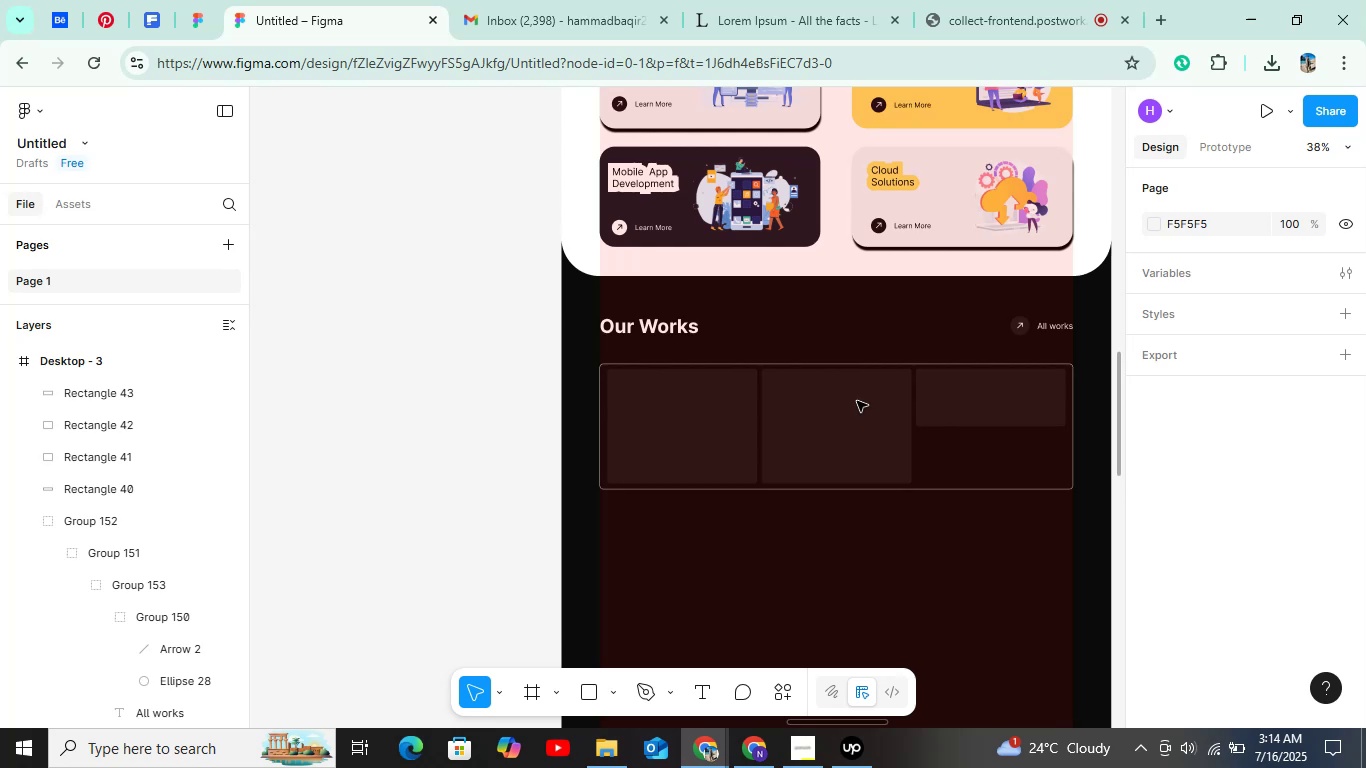 
hold_key(key=ControlLeft, duration=1.52)
scroll: coordinate [857, 401], scroll_direction: down, amount: 6.0
 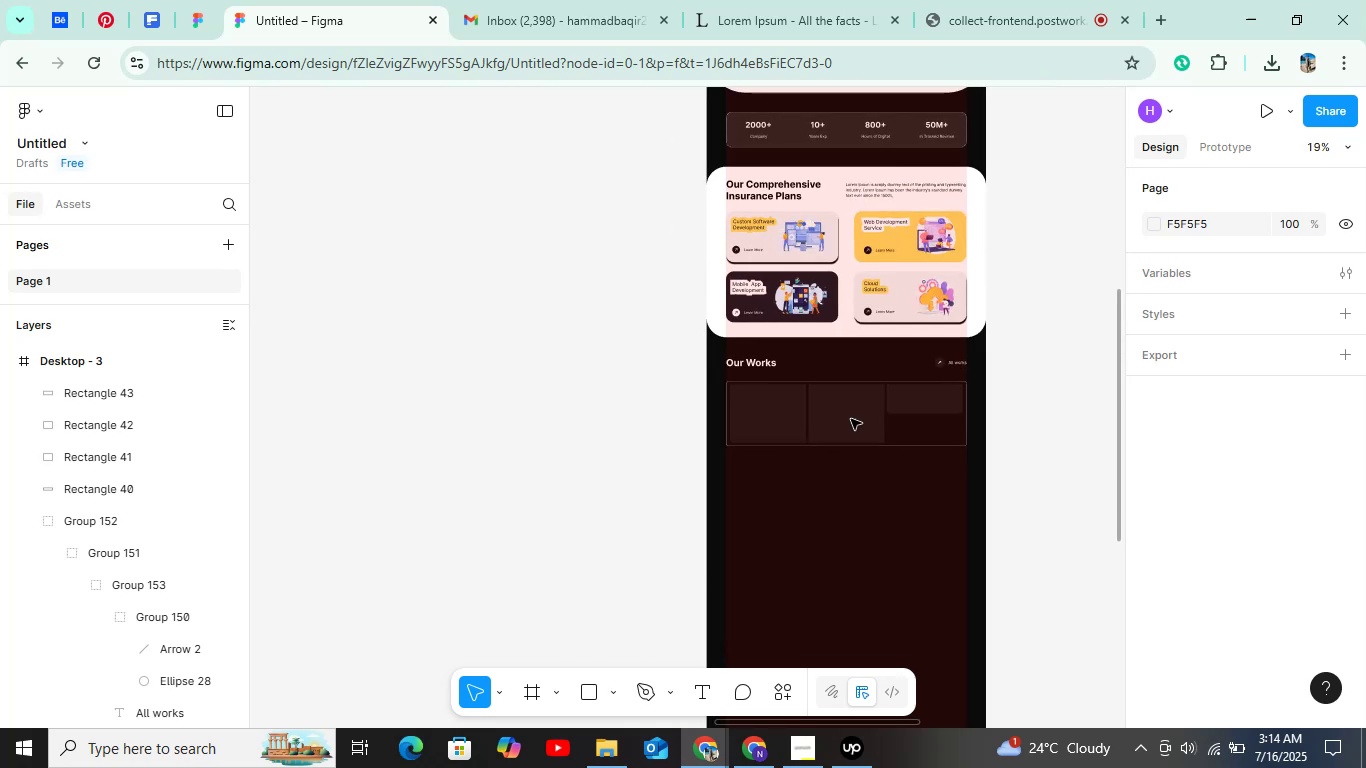 
left_click([851, 421])
 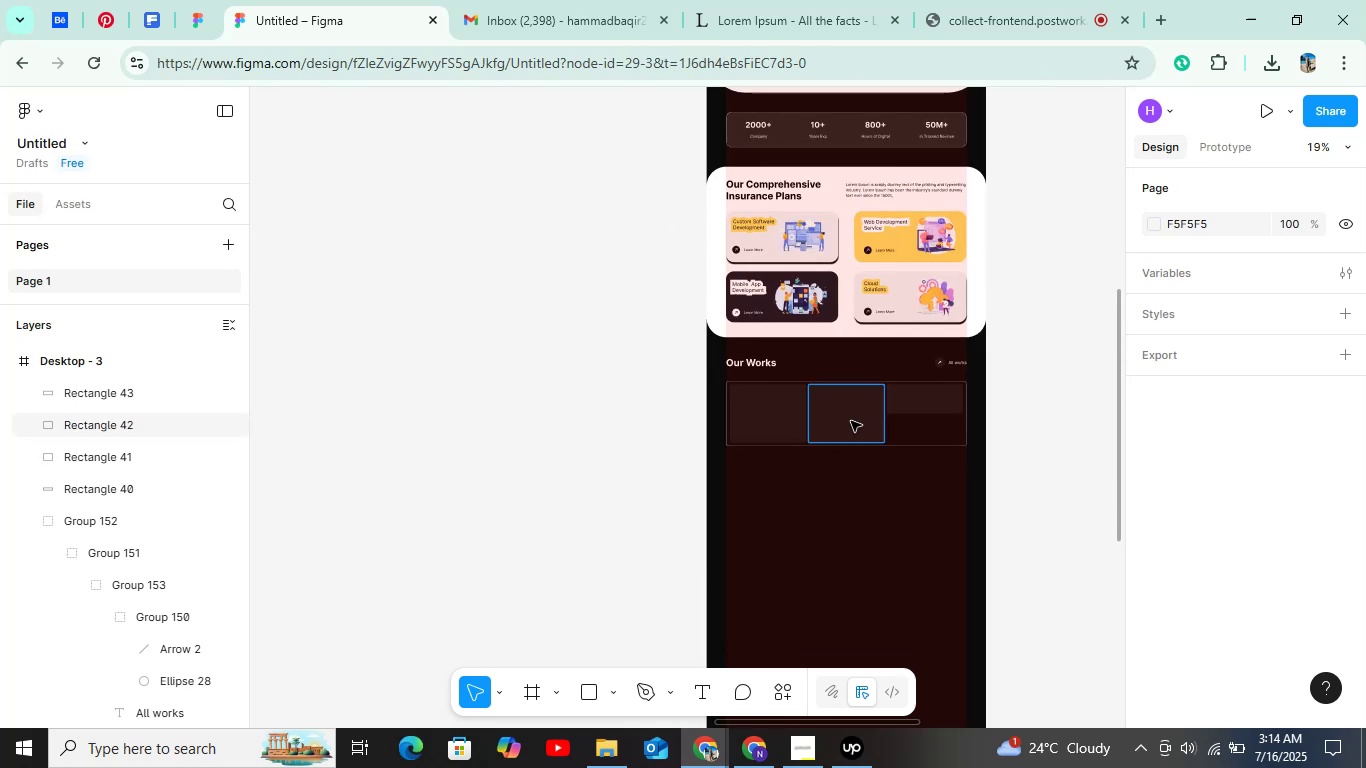 
hold_key(key=ControlLeft, duration=0.41)
 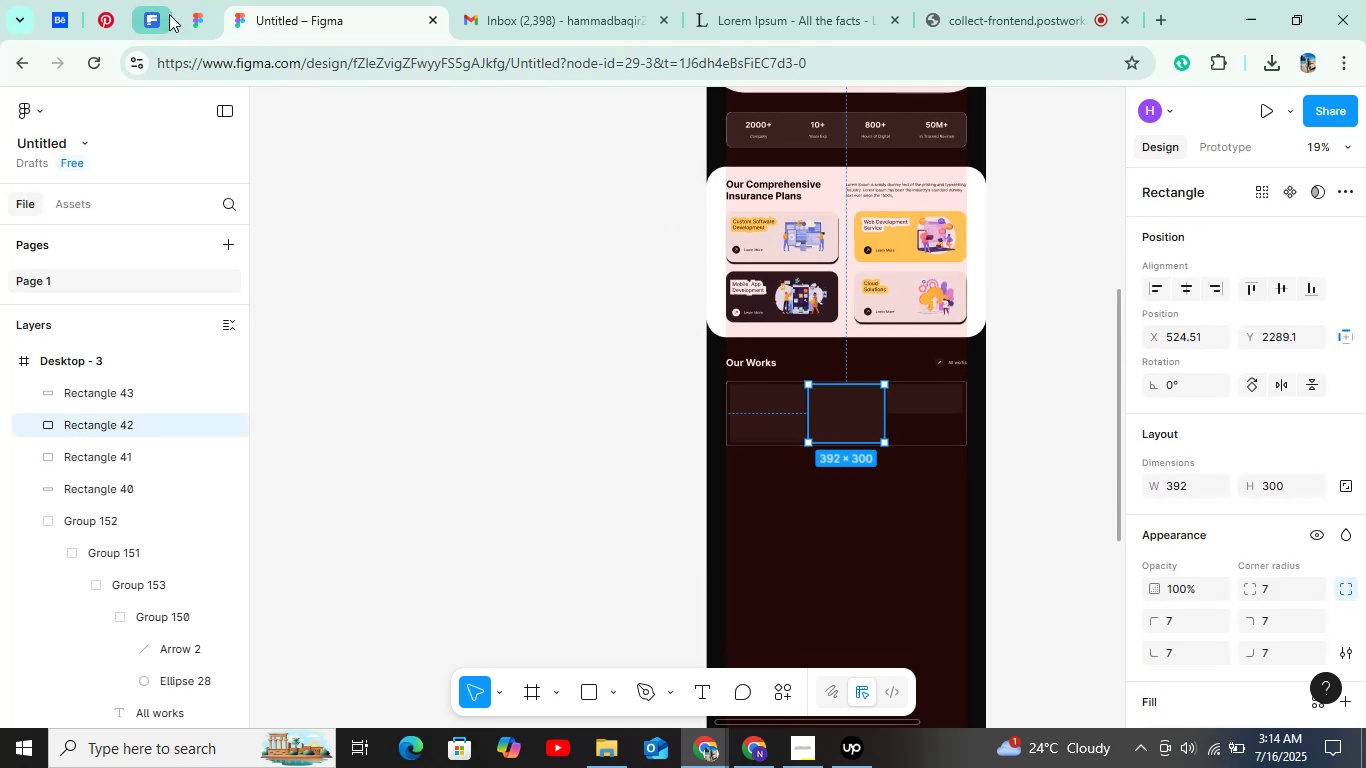 
left_click([146, 14])
 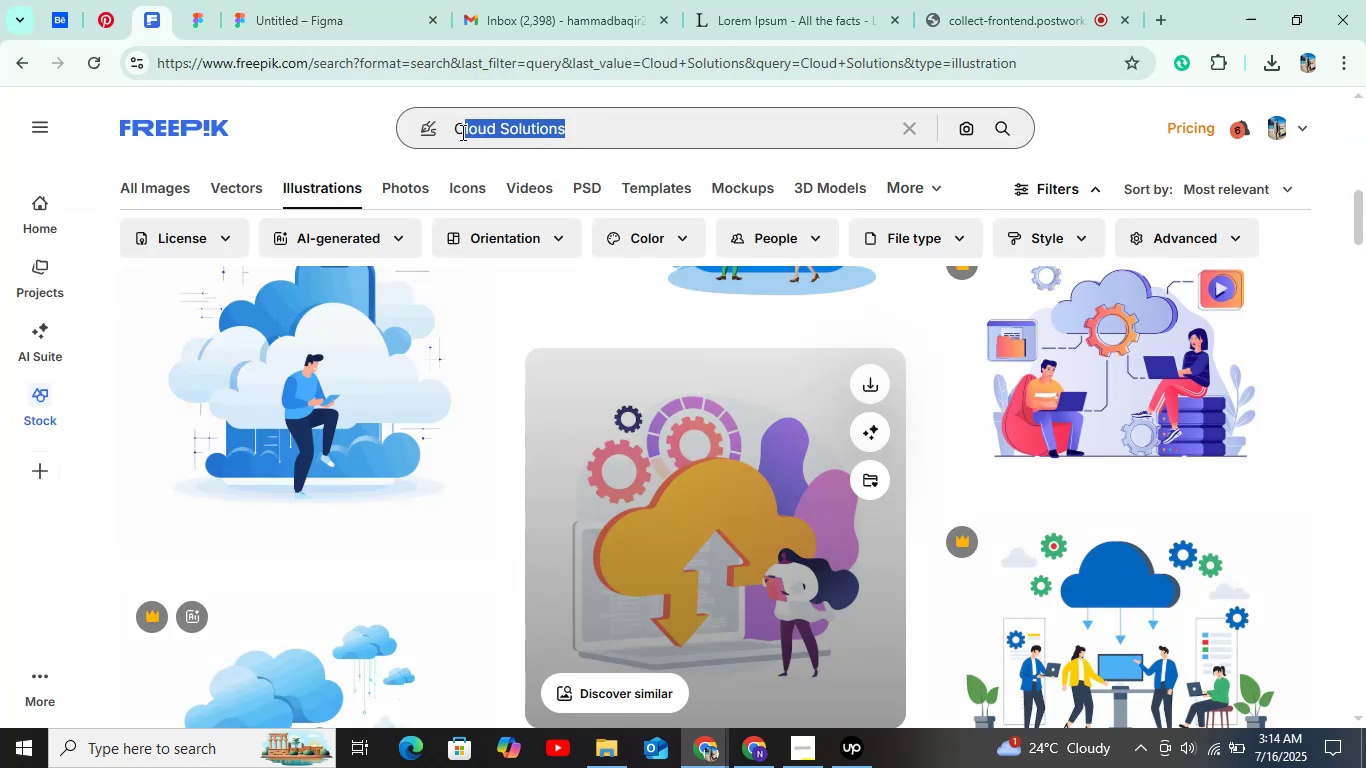 
double_click([391, 181])
 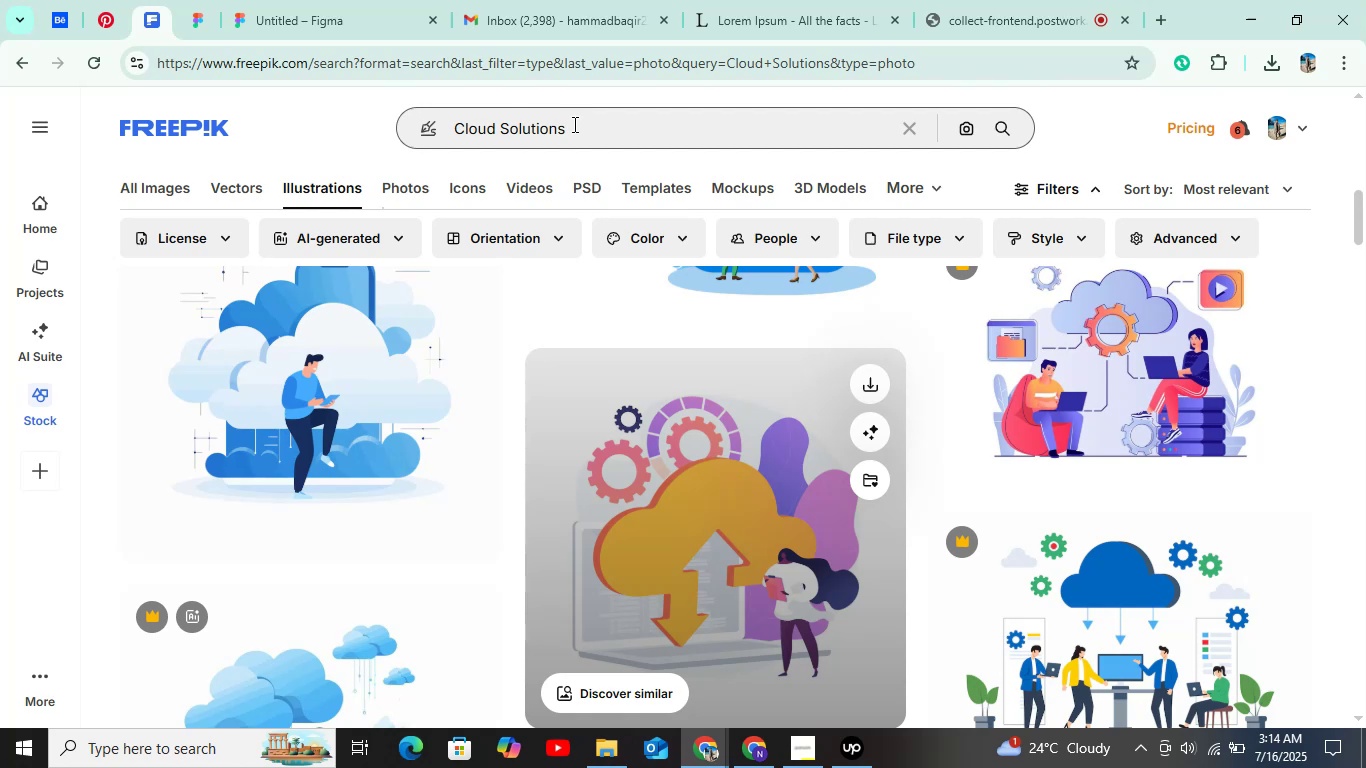 
left_click([573, 124])
 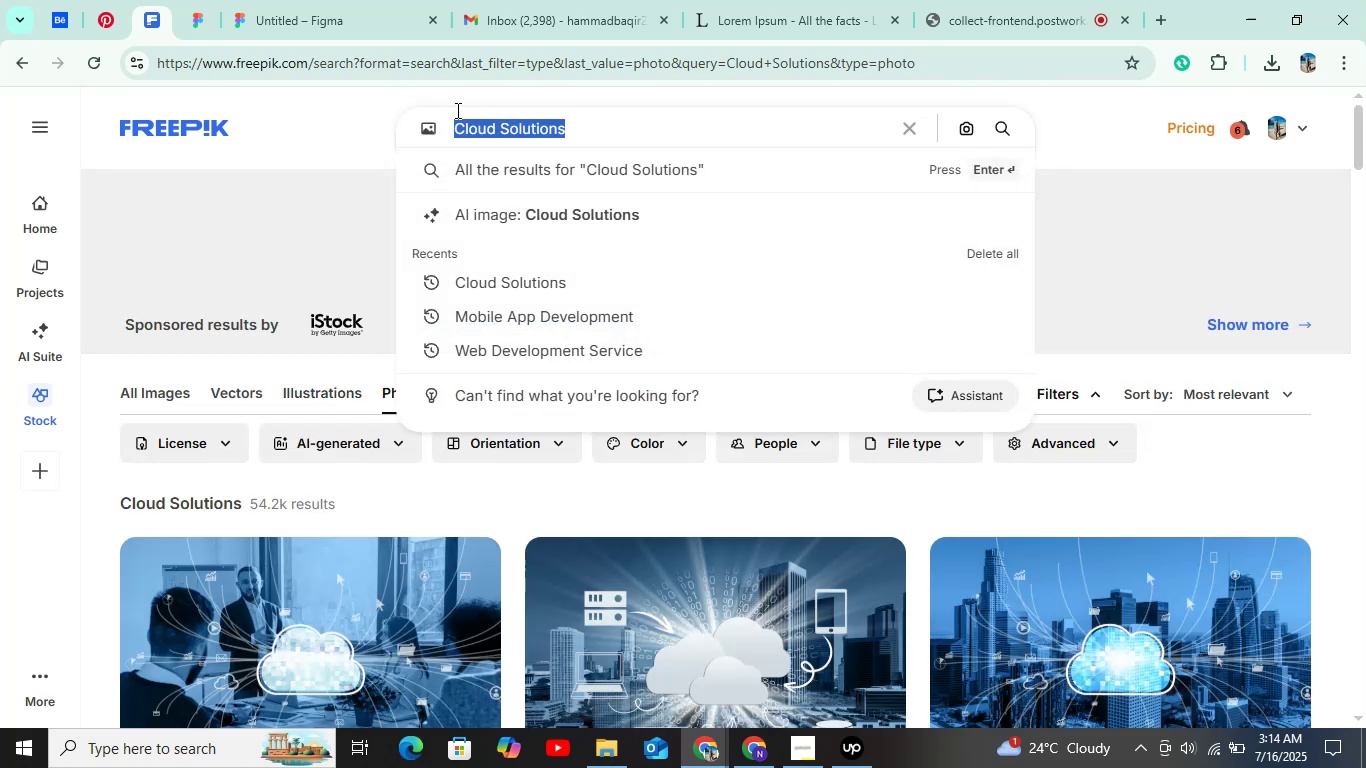 
type(Mobile app design)
 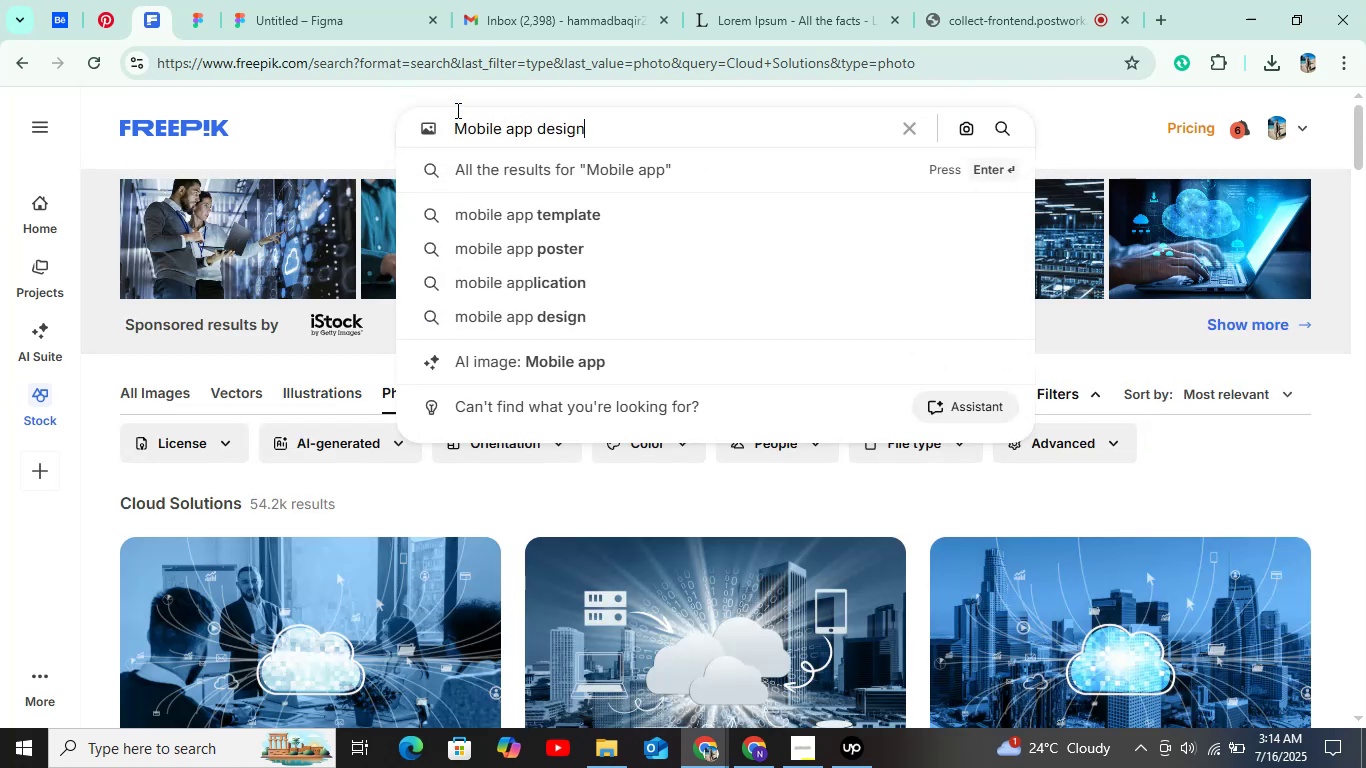 
key(Enter)
 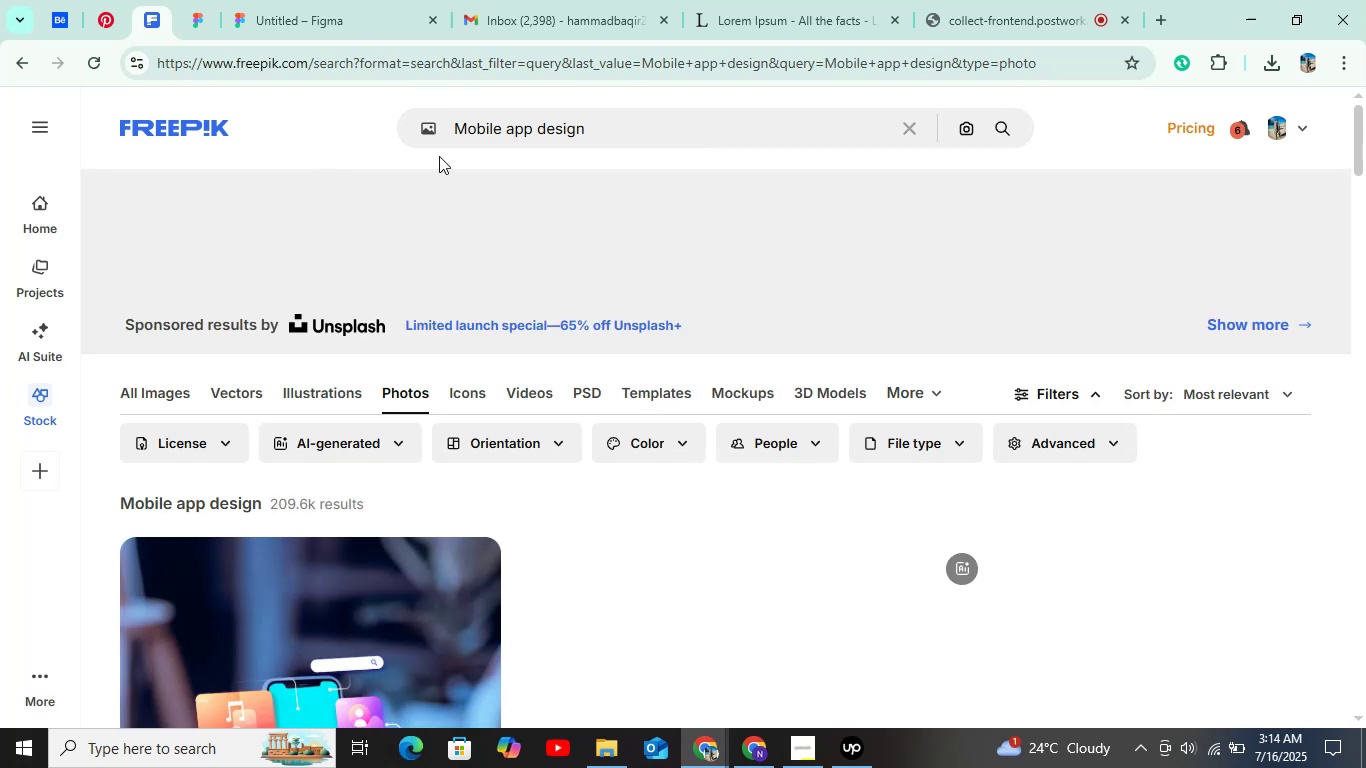 
left_click([452, 133])
 